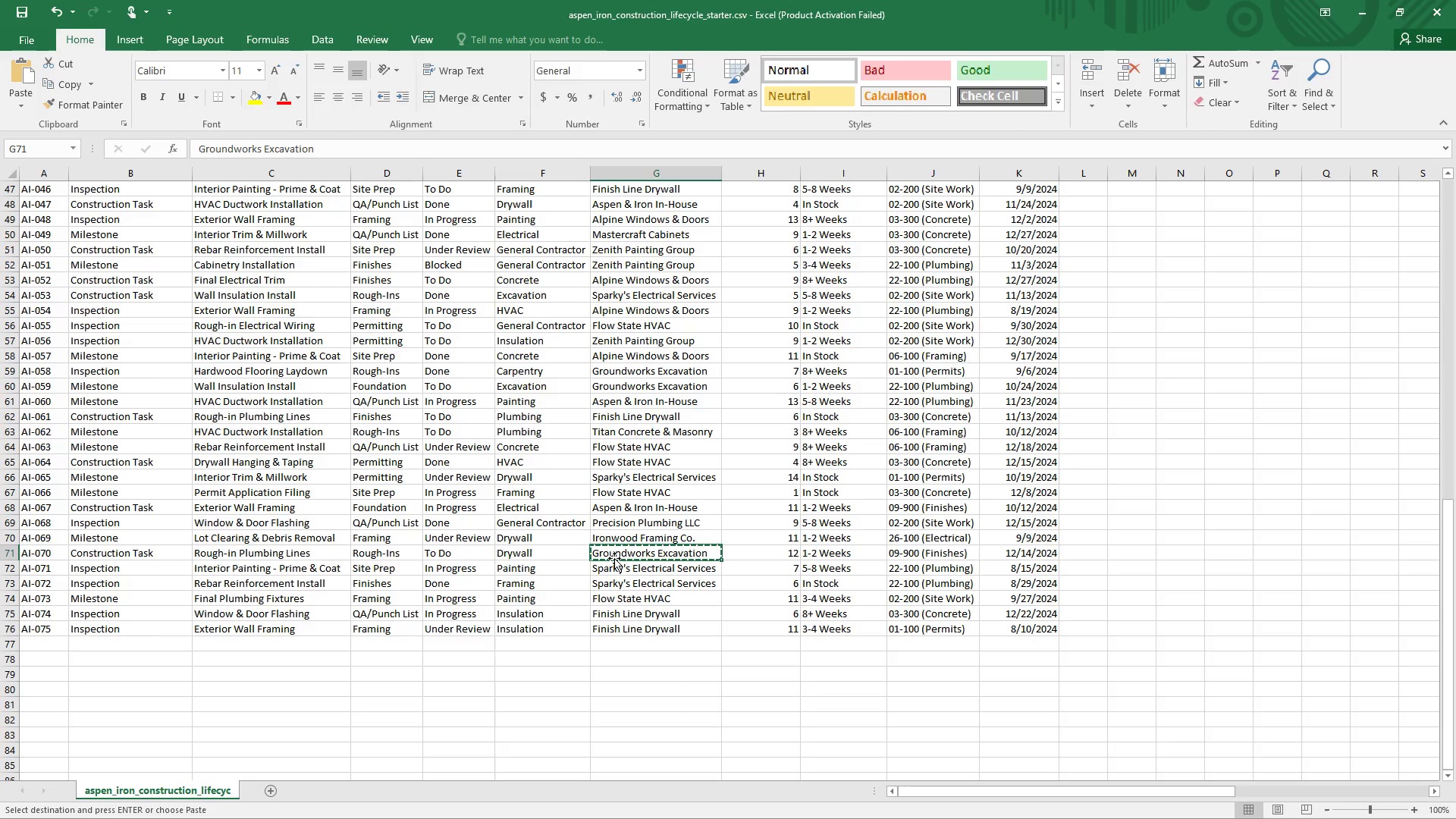 
key(Alt+Tab)
 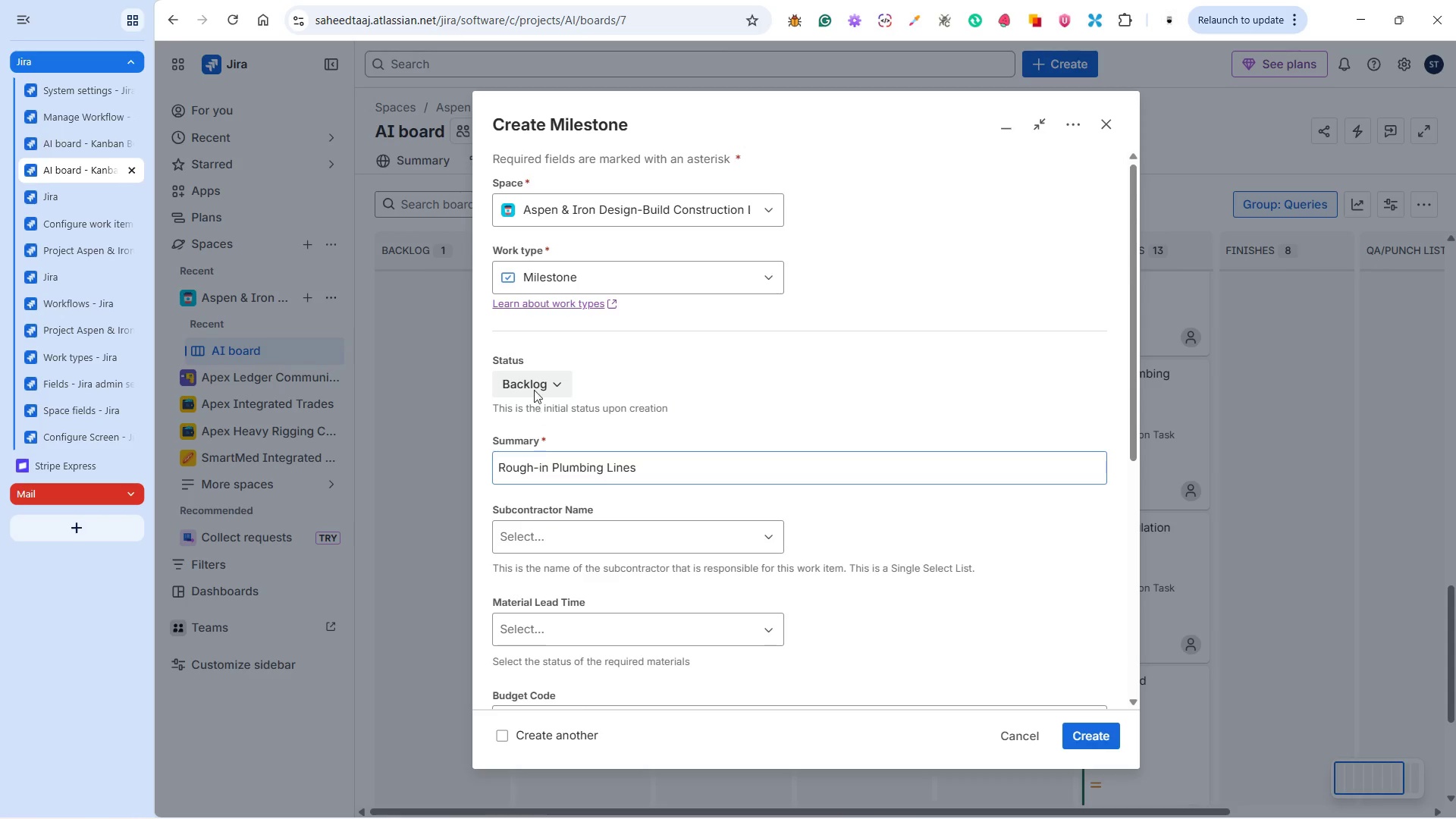 
left_click([535, 377])
 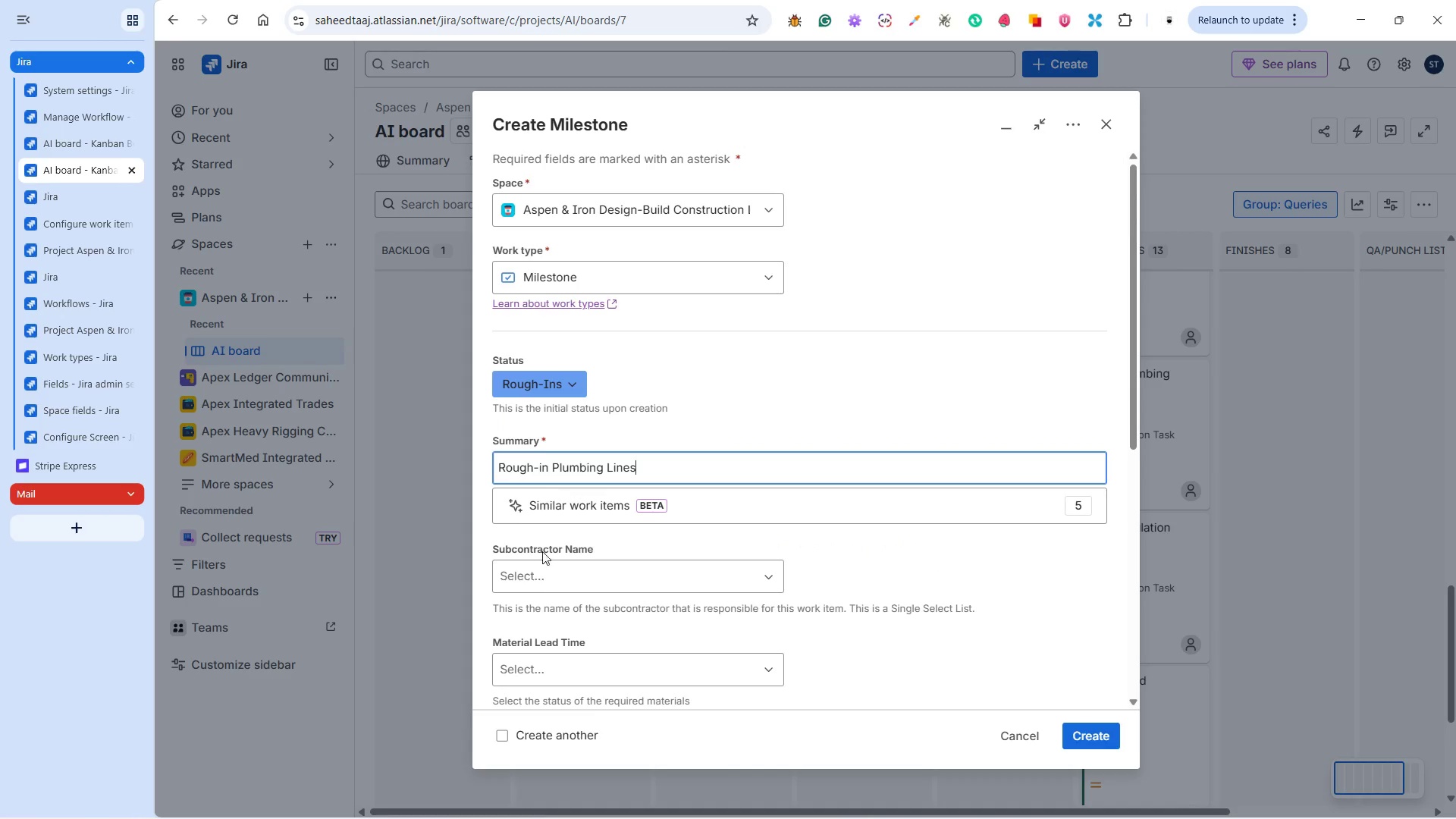 
left_click([554, 575])
 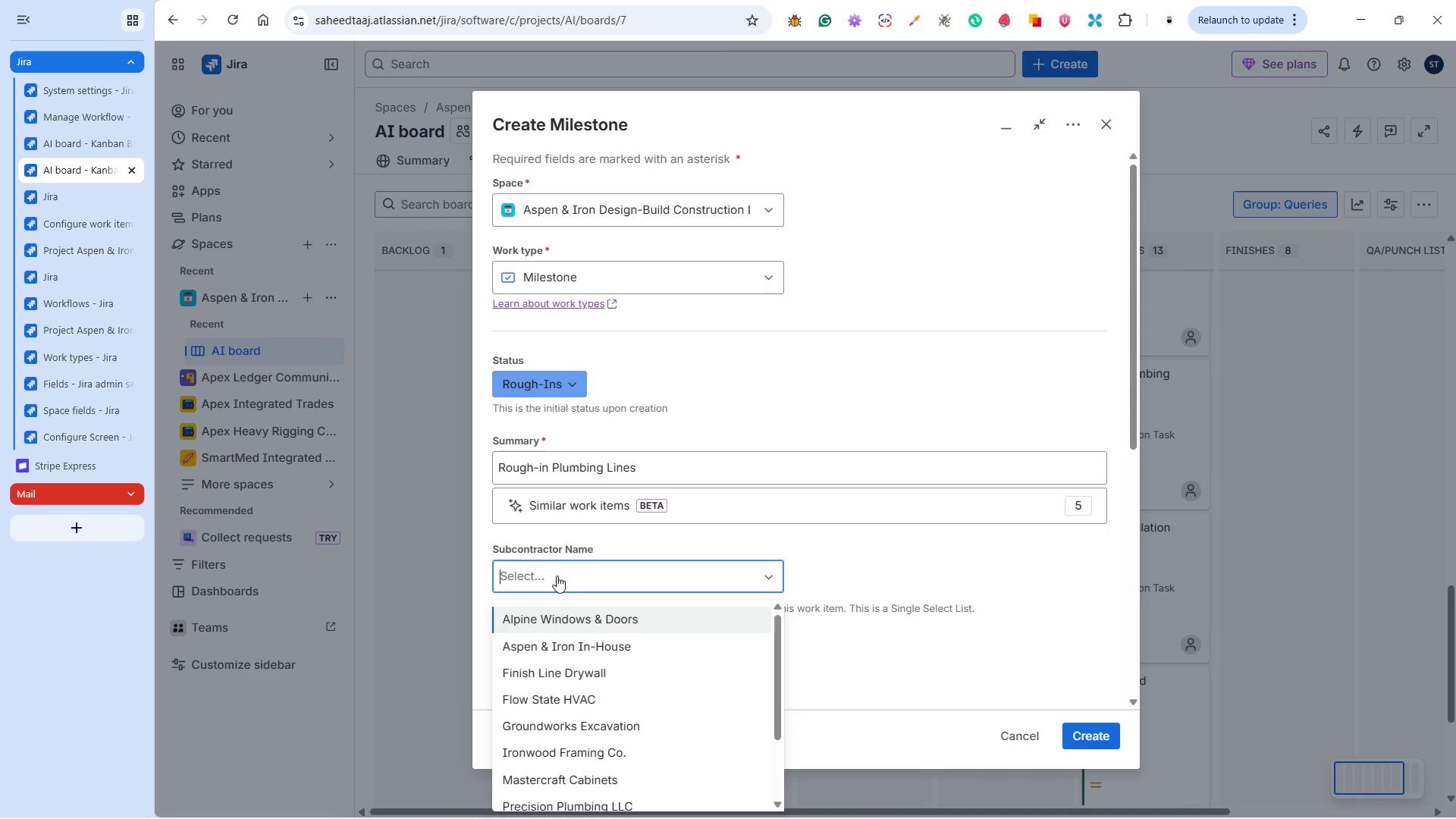 
key(Control+V)
 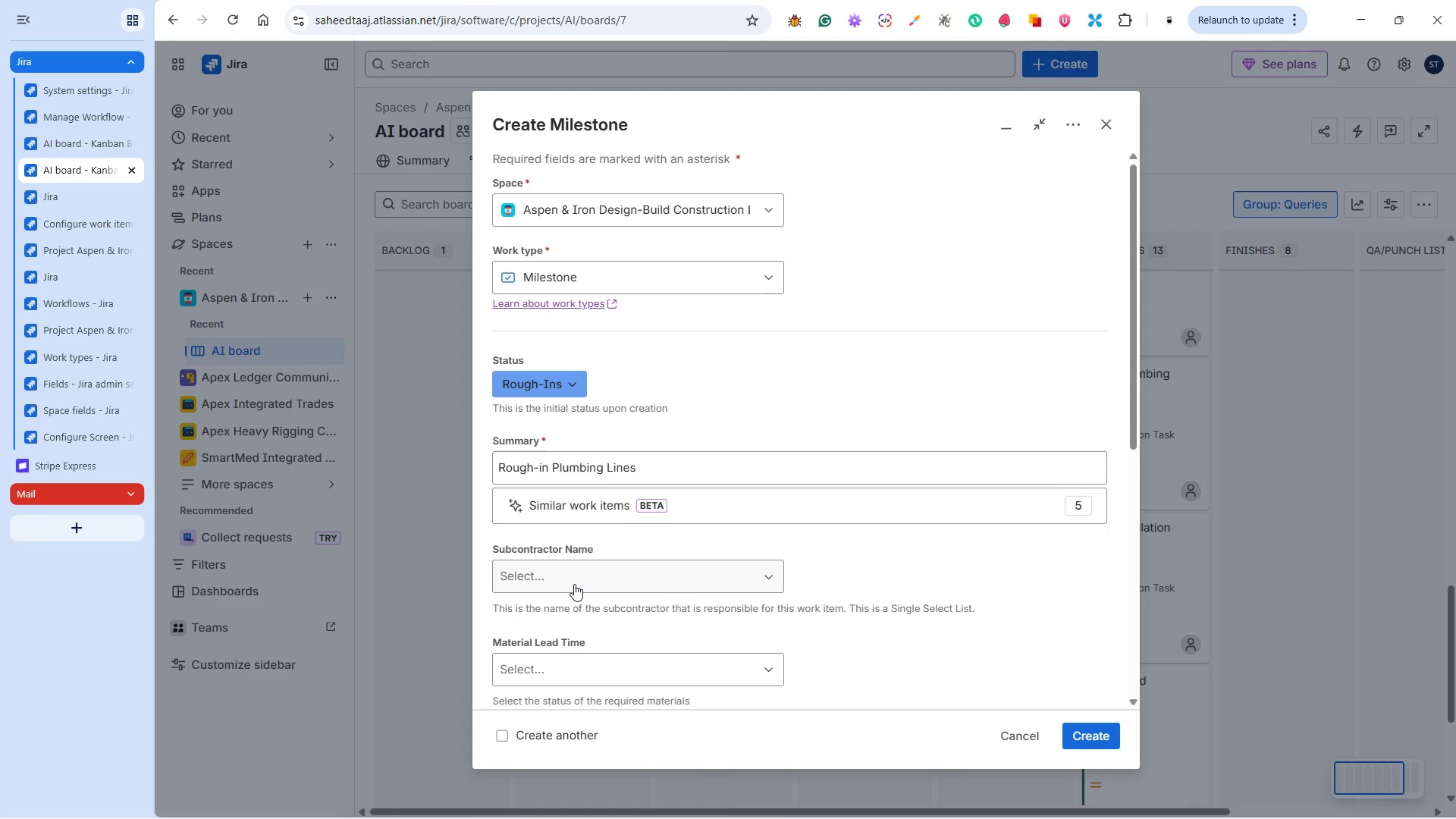 
left_click([579, 573])
 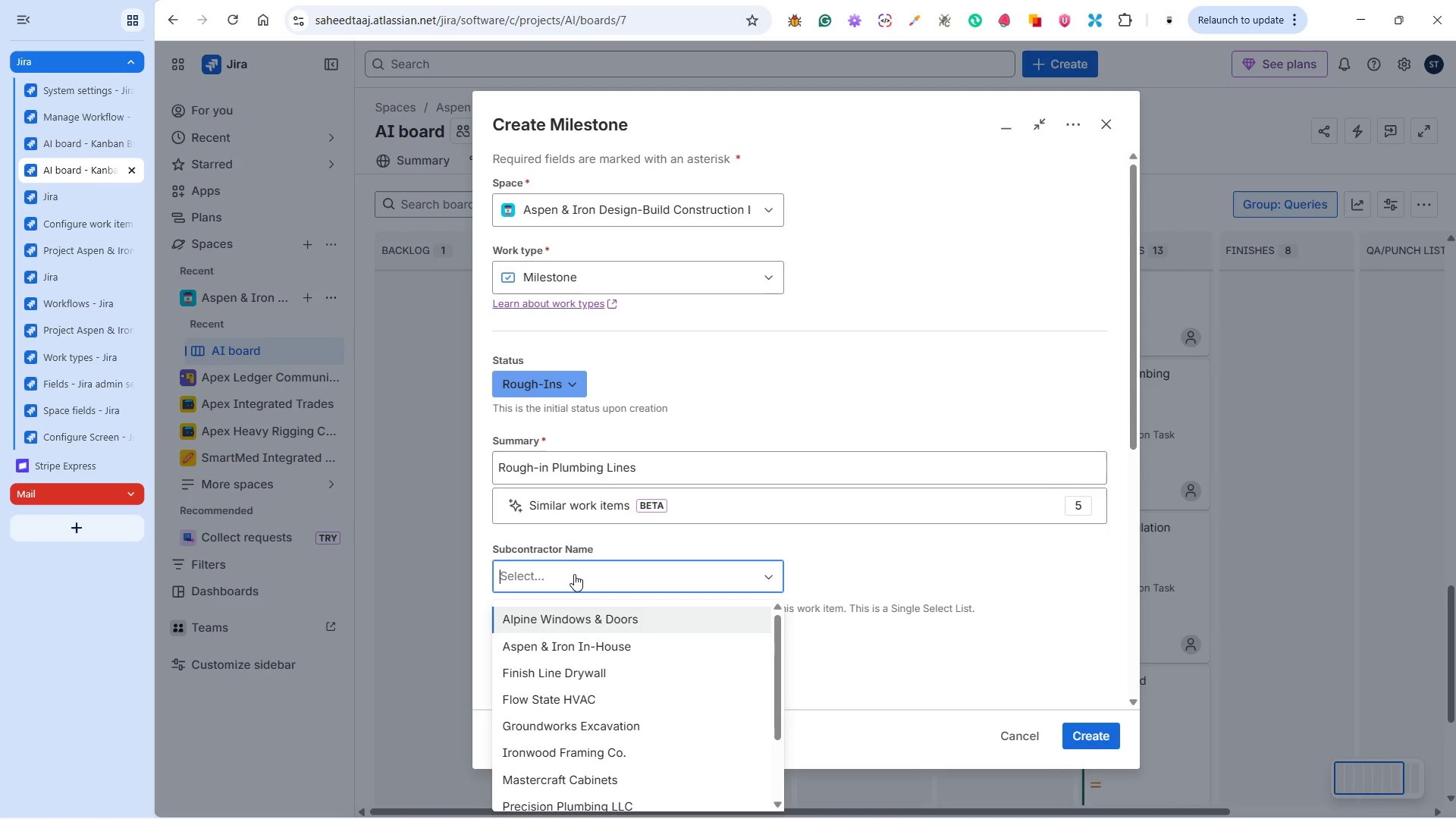 
key(Control+V)
 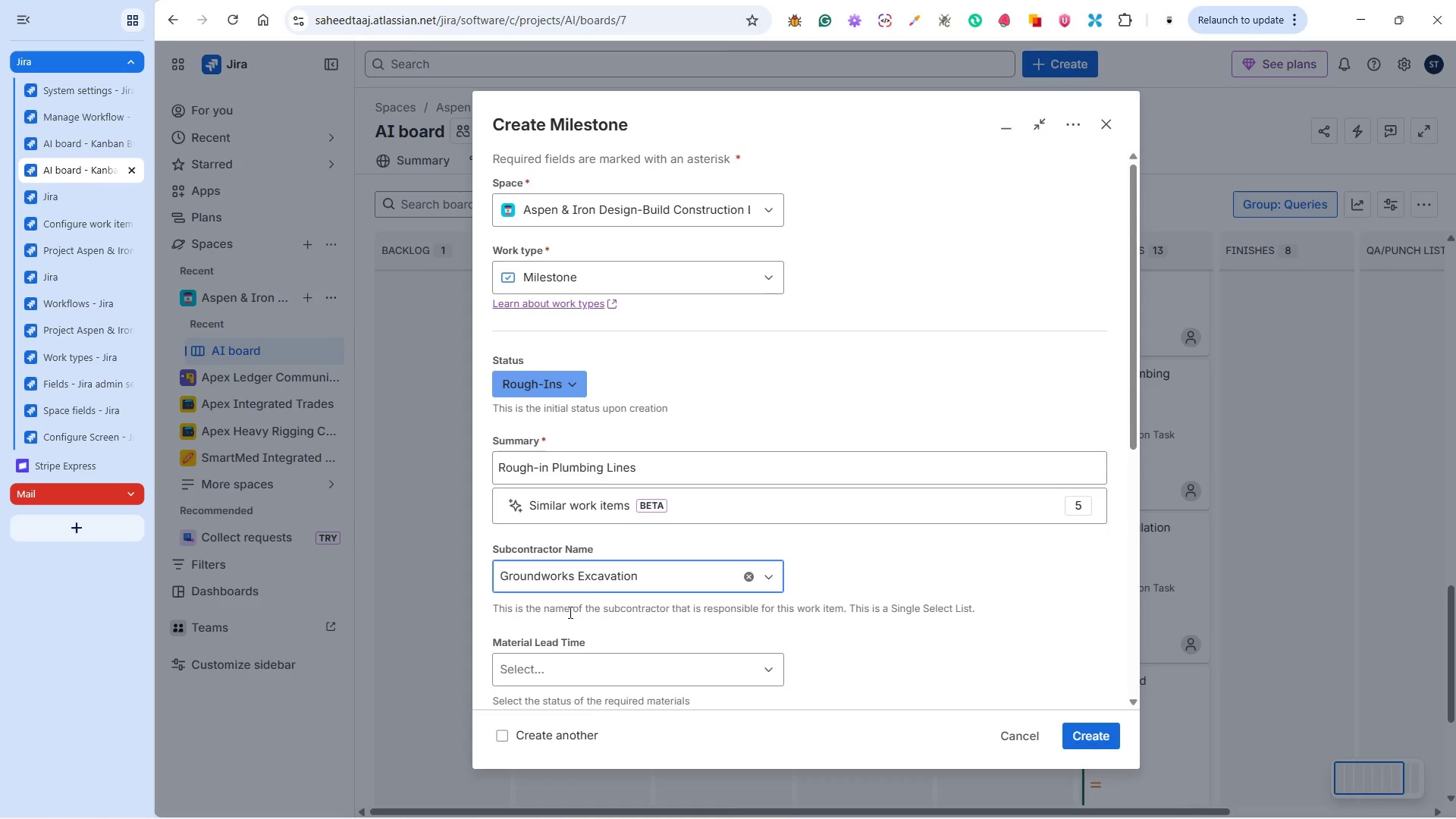 
scroll: coordinate [564, 494], scroll_direction: down, amount: 7.0
 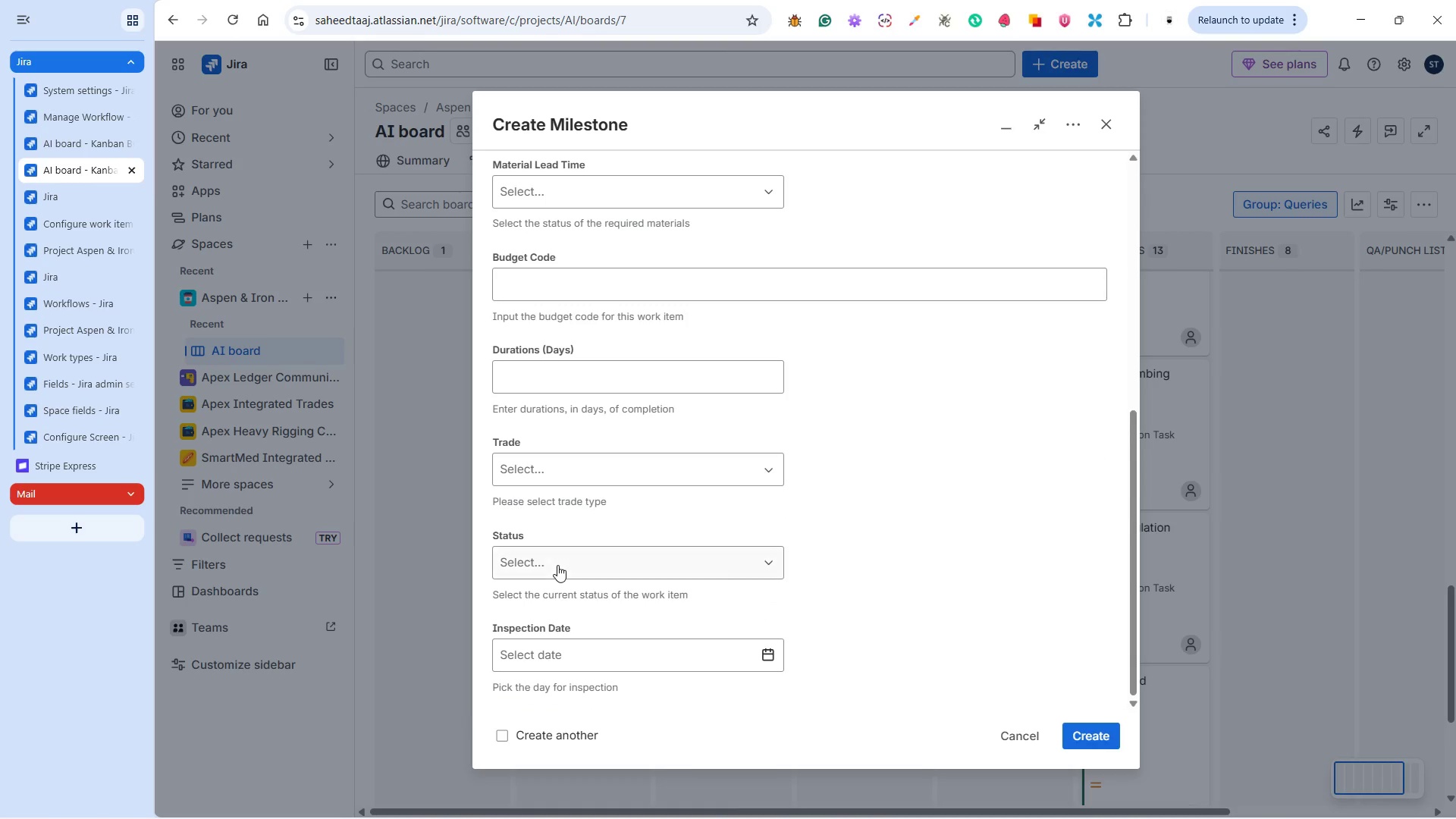 
left_click([557, 565])
 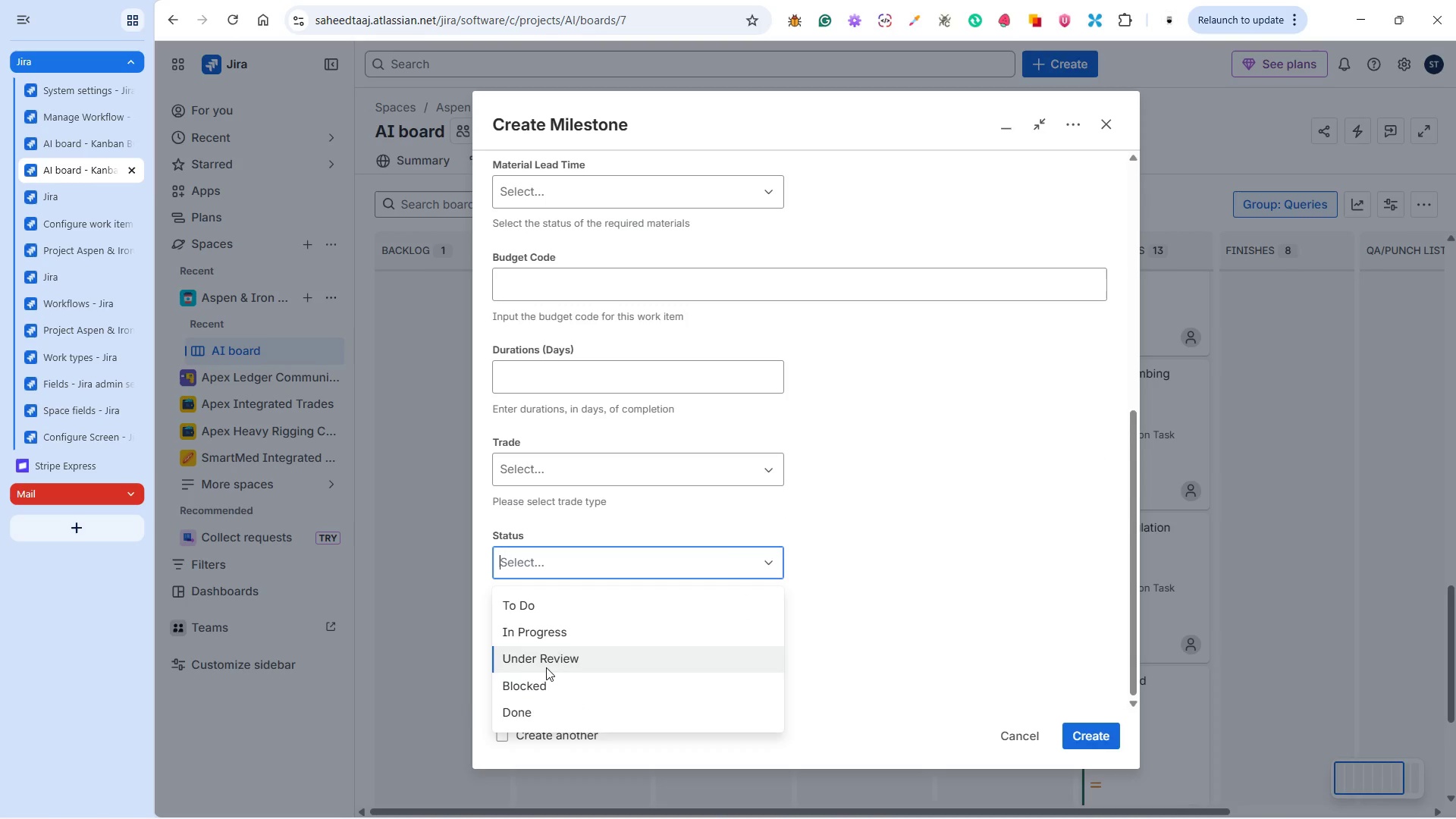 
left_click_drag(start_coordinate=[563, 620], to_coordinate=[563, 602])
 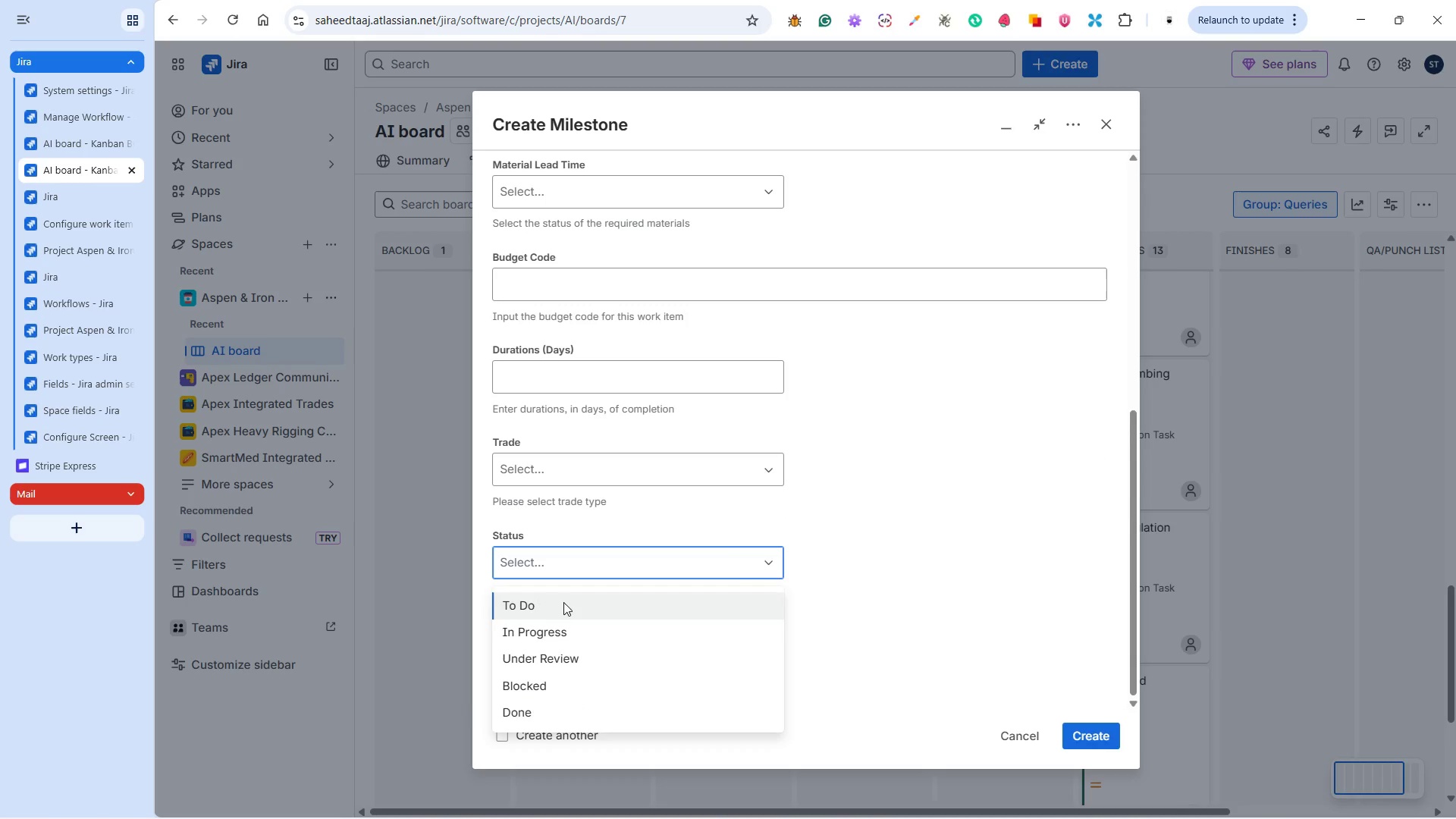 
left_click([563, 602])
 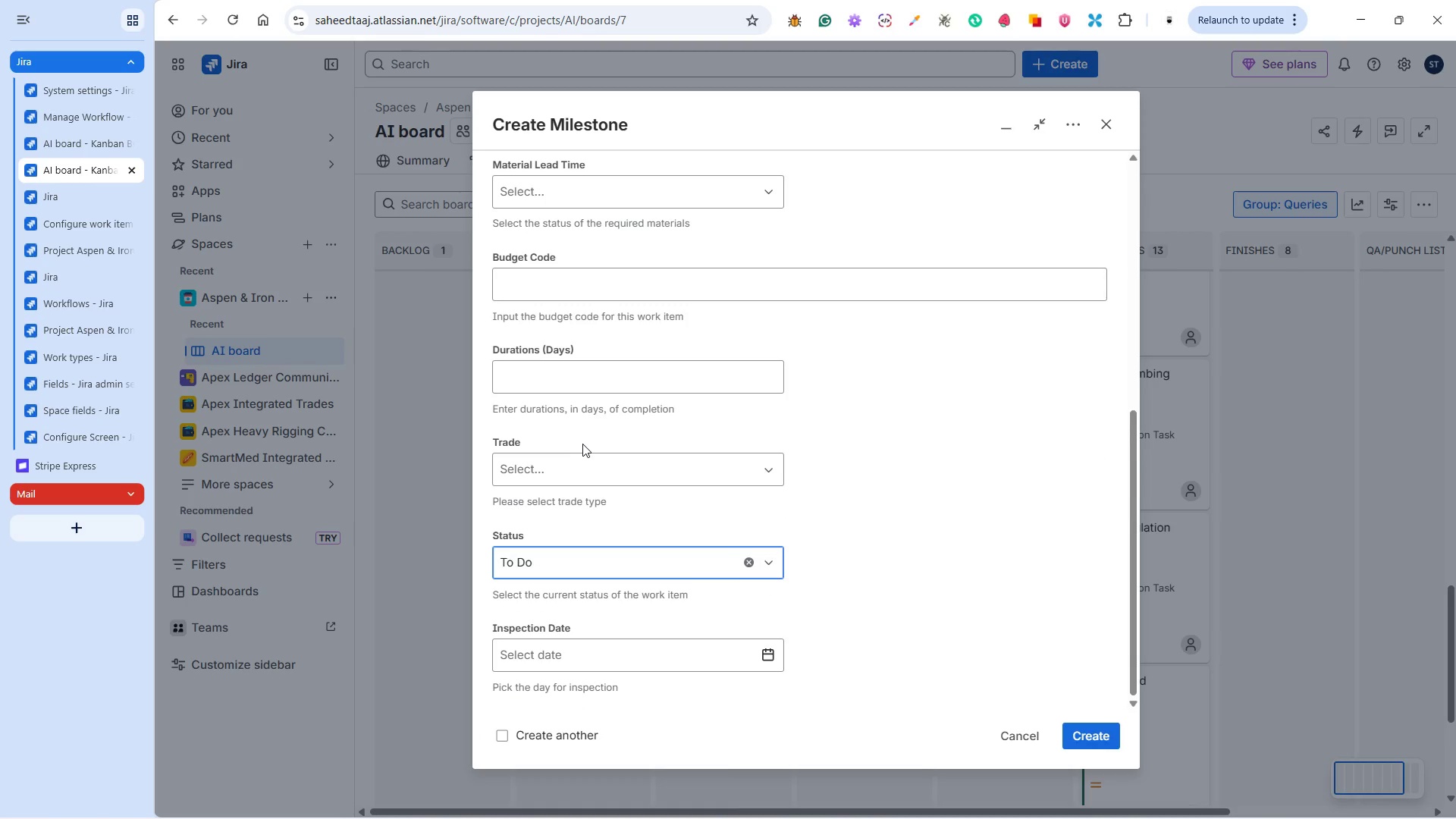 
left_click([584, 467])
 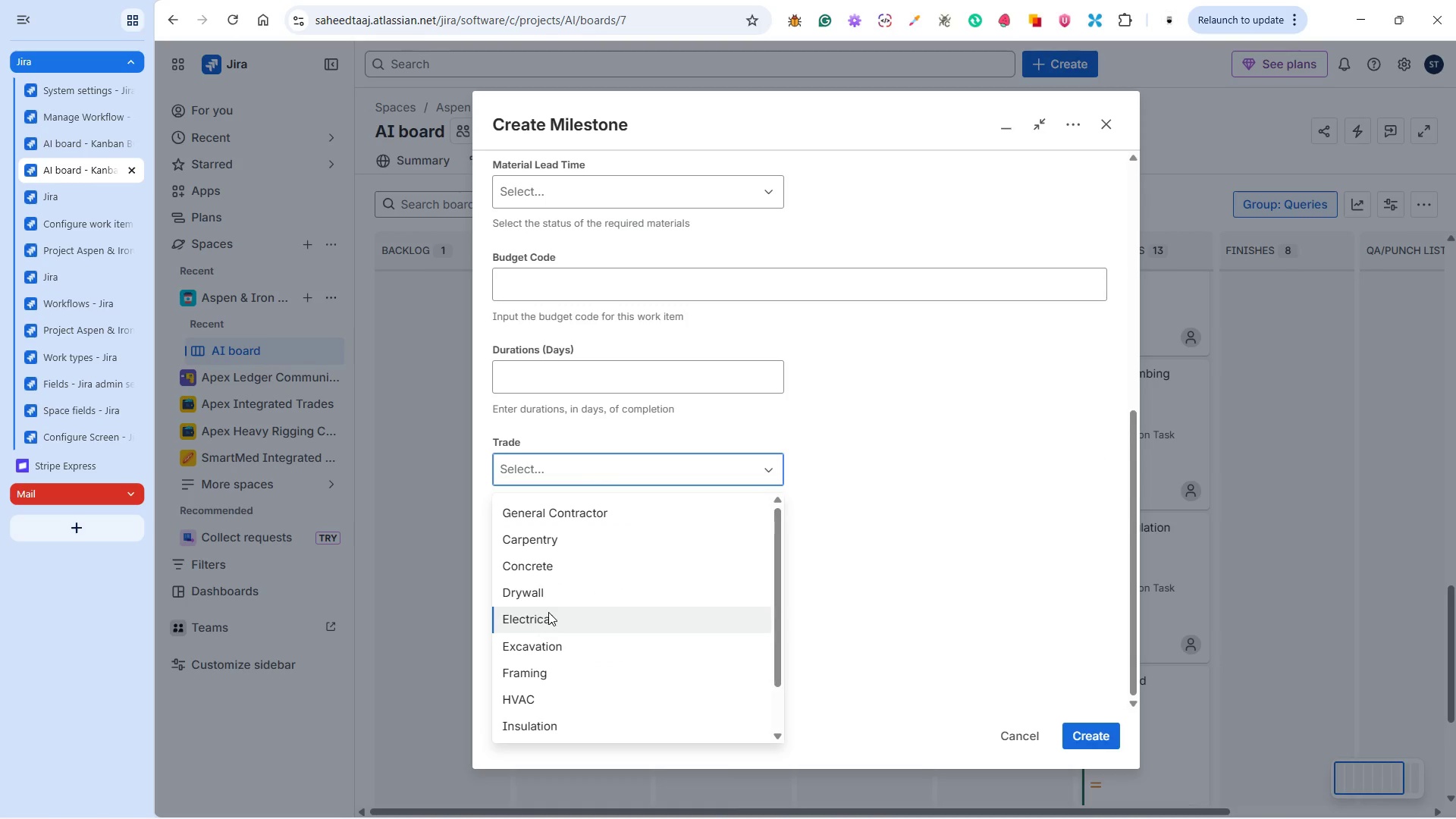 
left_click([548, 588])
 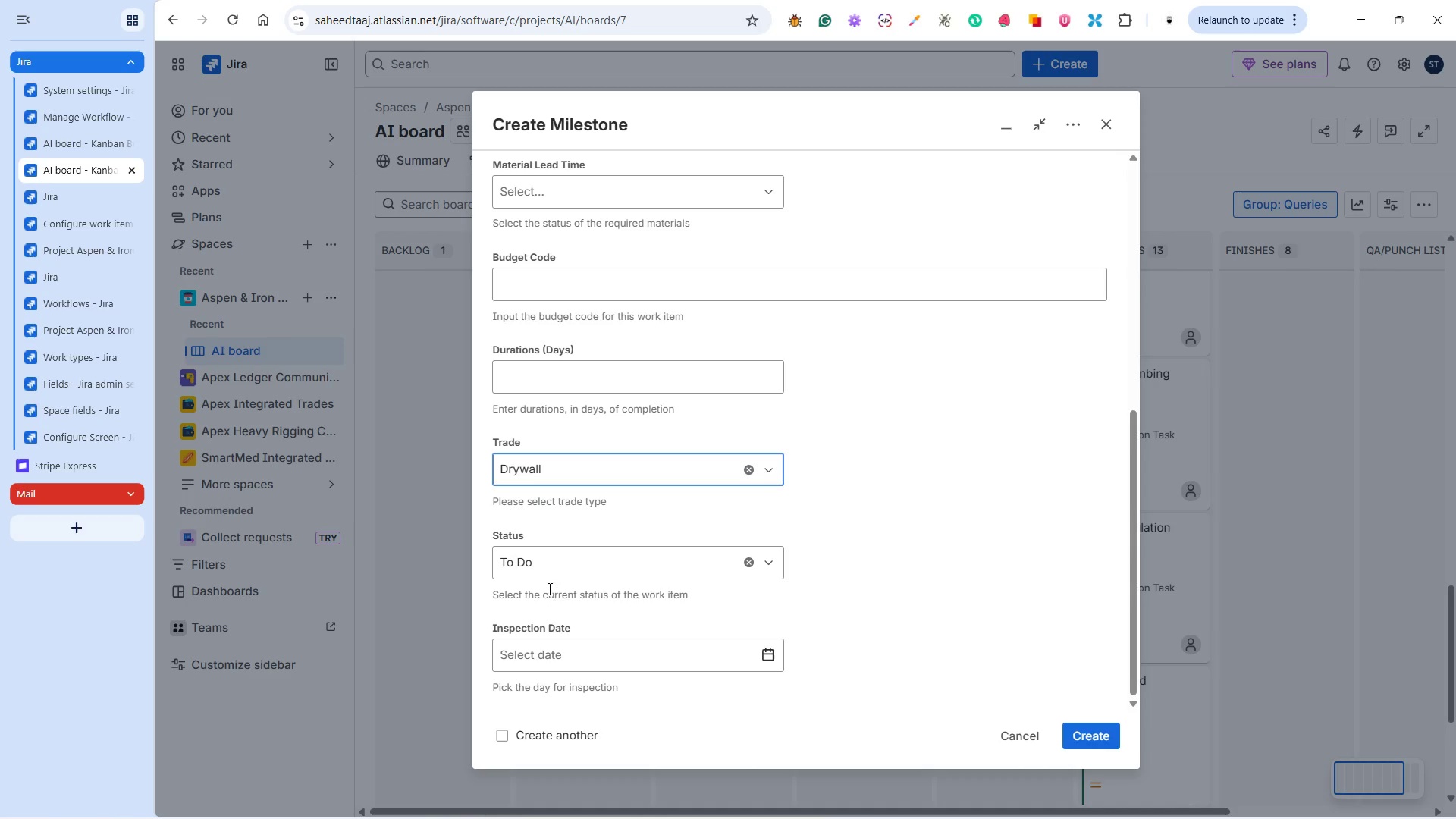 
key(Alt+Tab)
 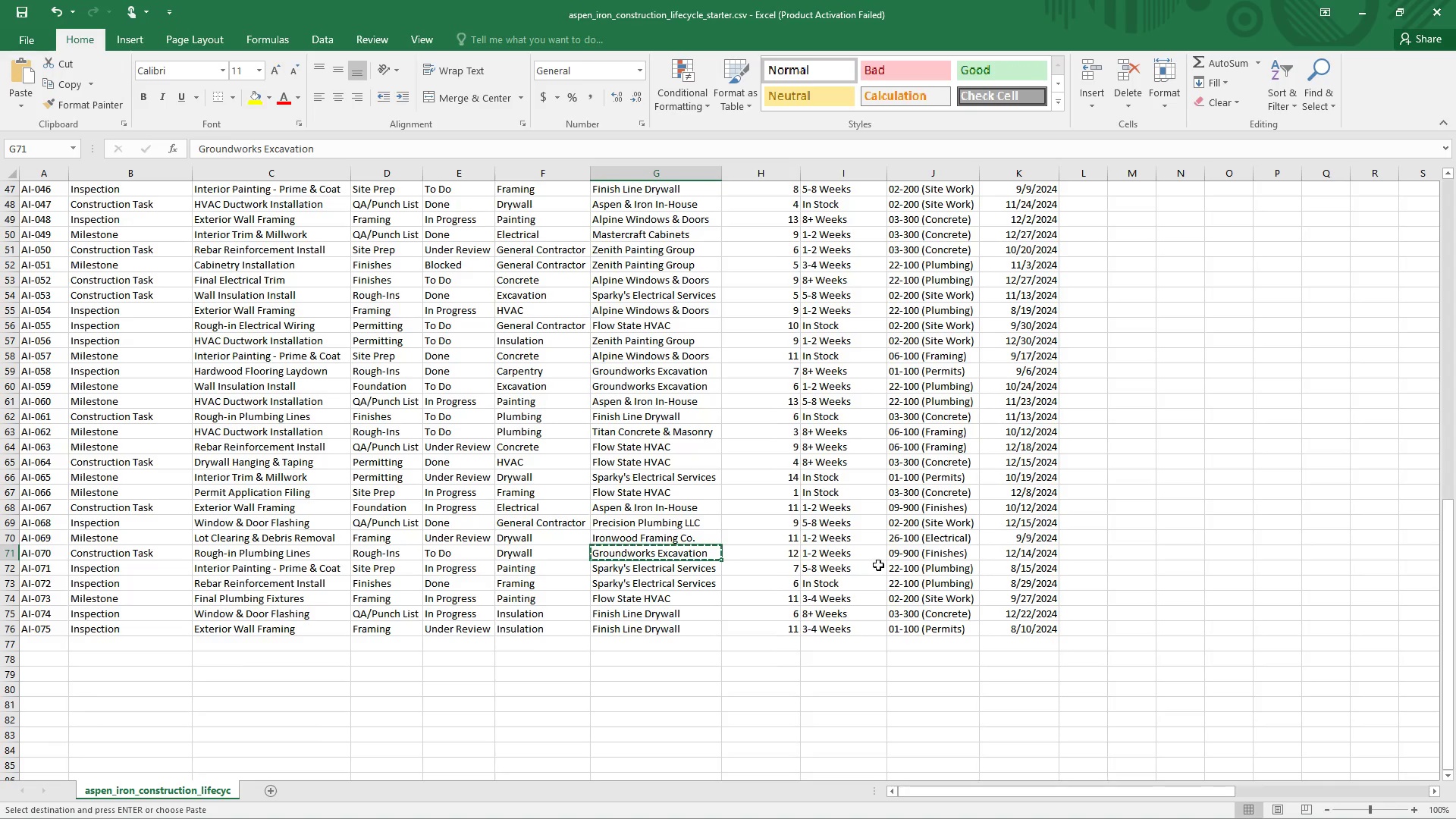 
left_click([907, 559])
 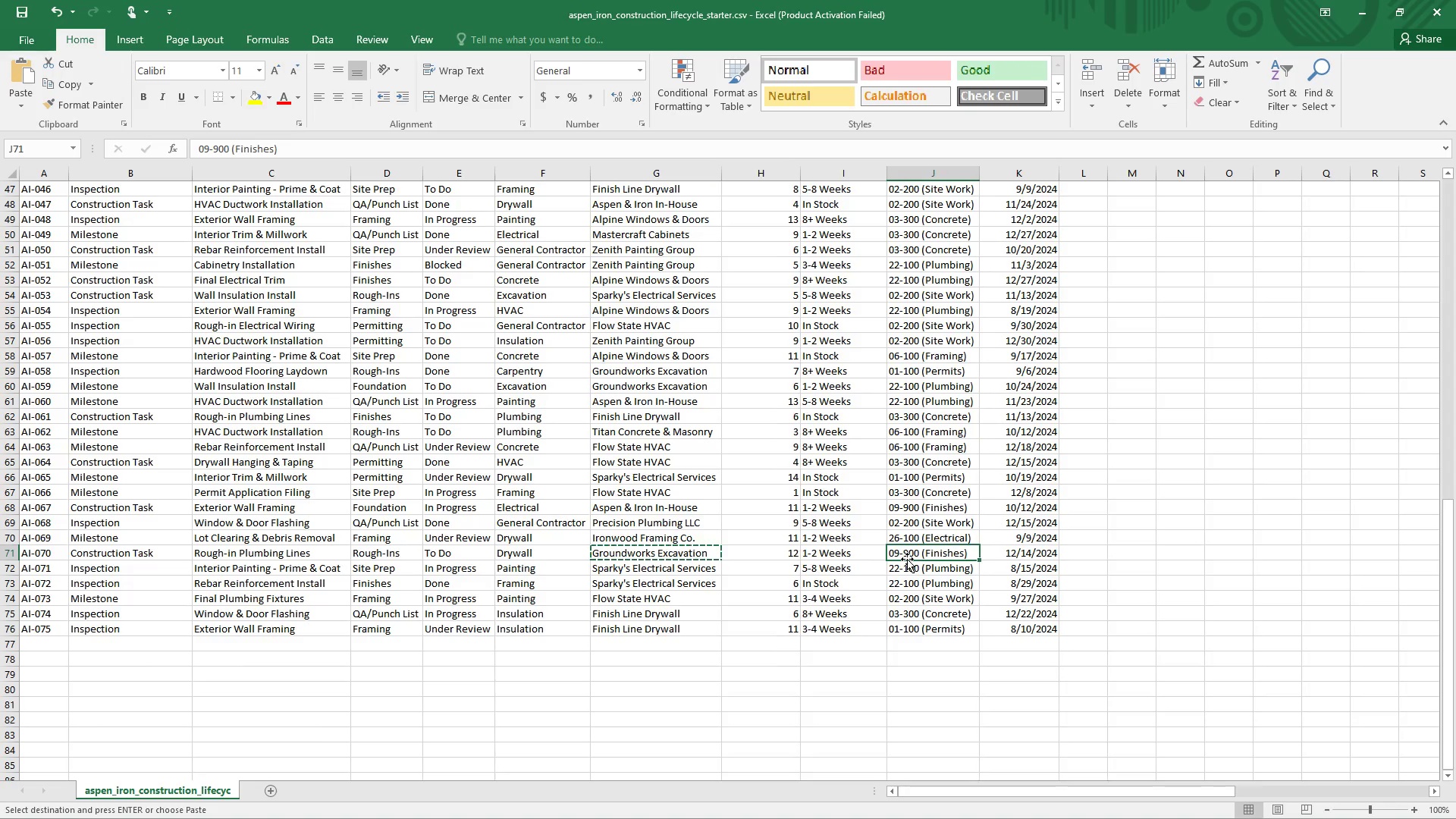 
key(Control+C)
 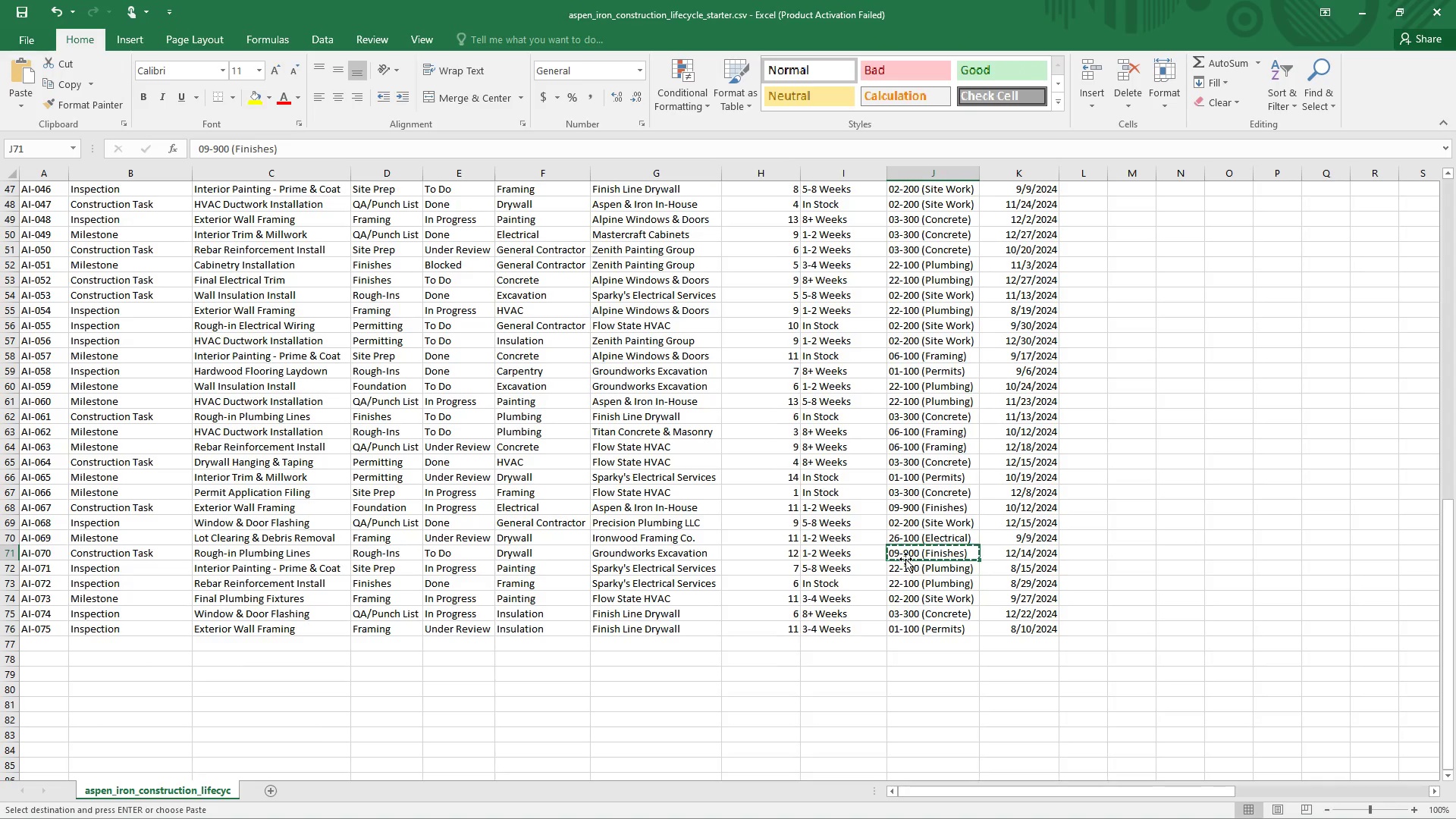 
key(Alt+Tab)
 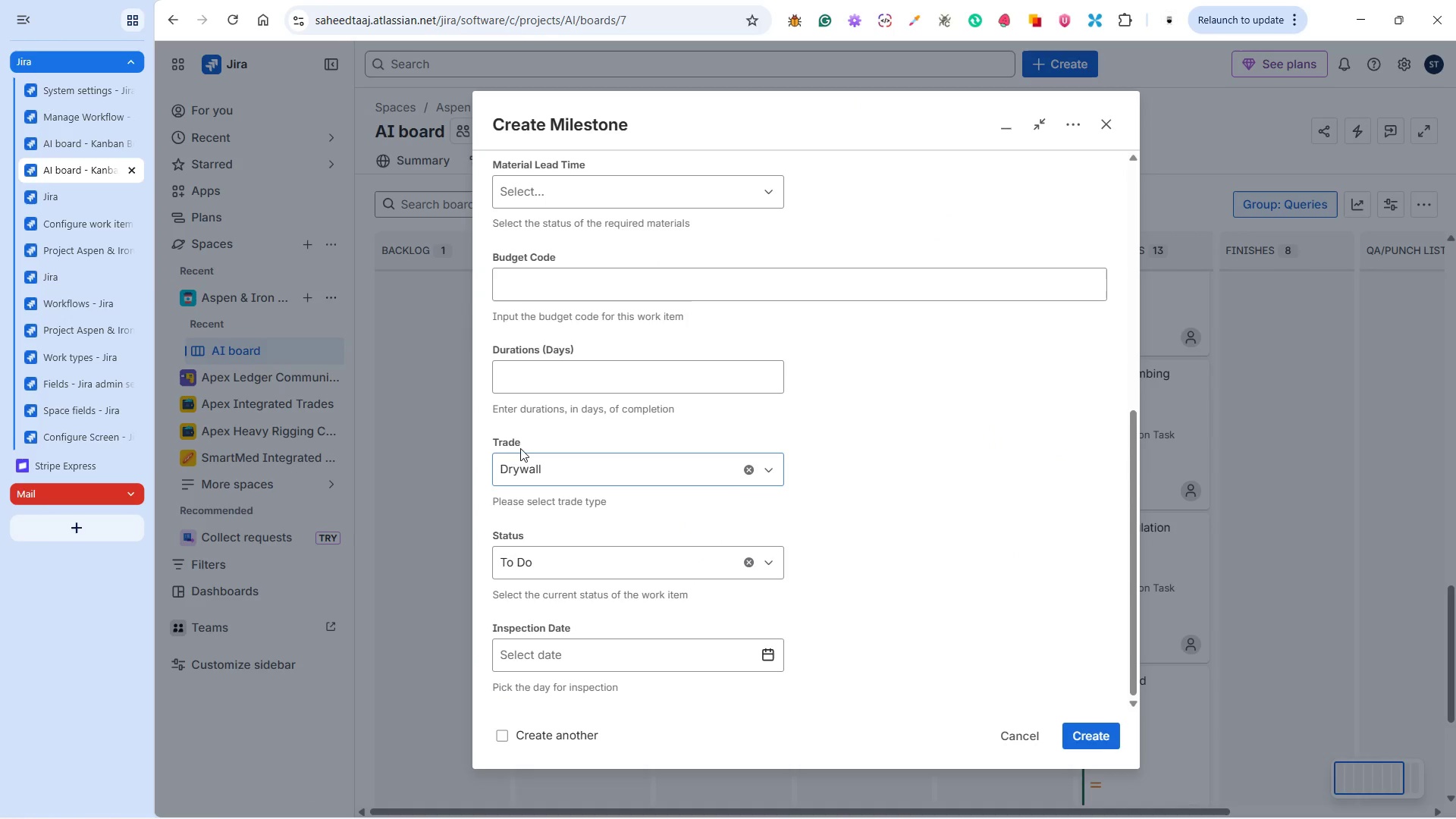 
left_click_drag(start_coordinate=[507, 429], to_coordinate=[570, 403])
 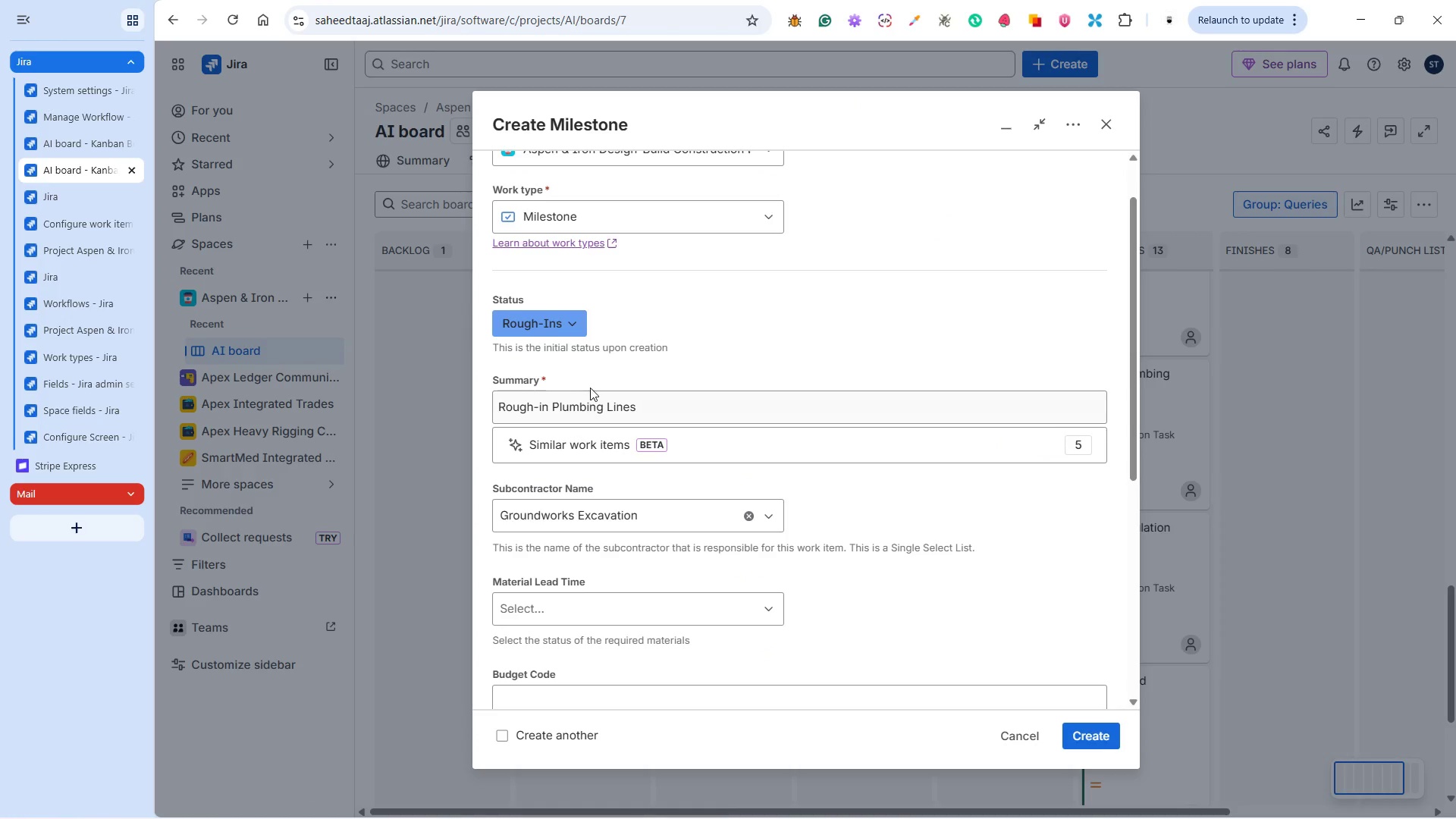 
scroll: coordinate [507, 431], scroll_direction: up, amount: 5.0
 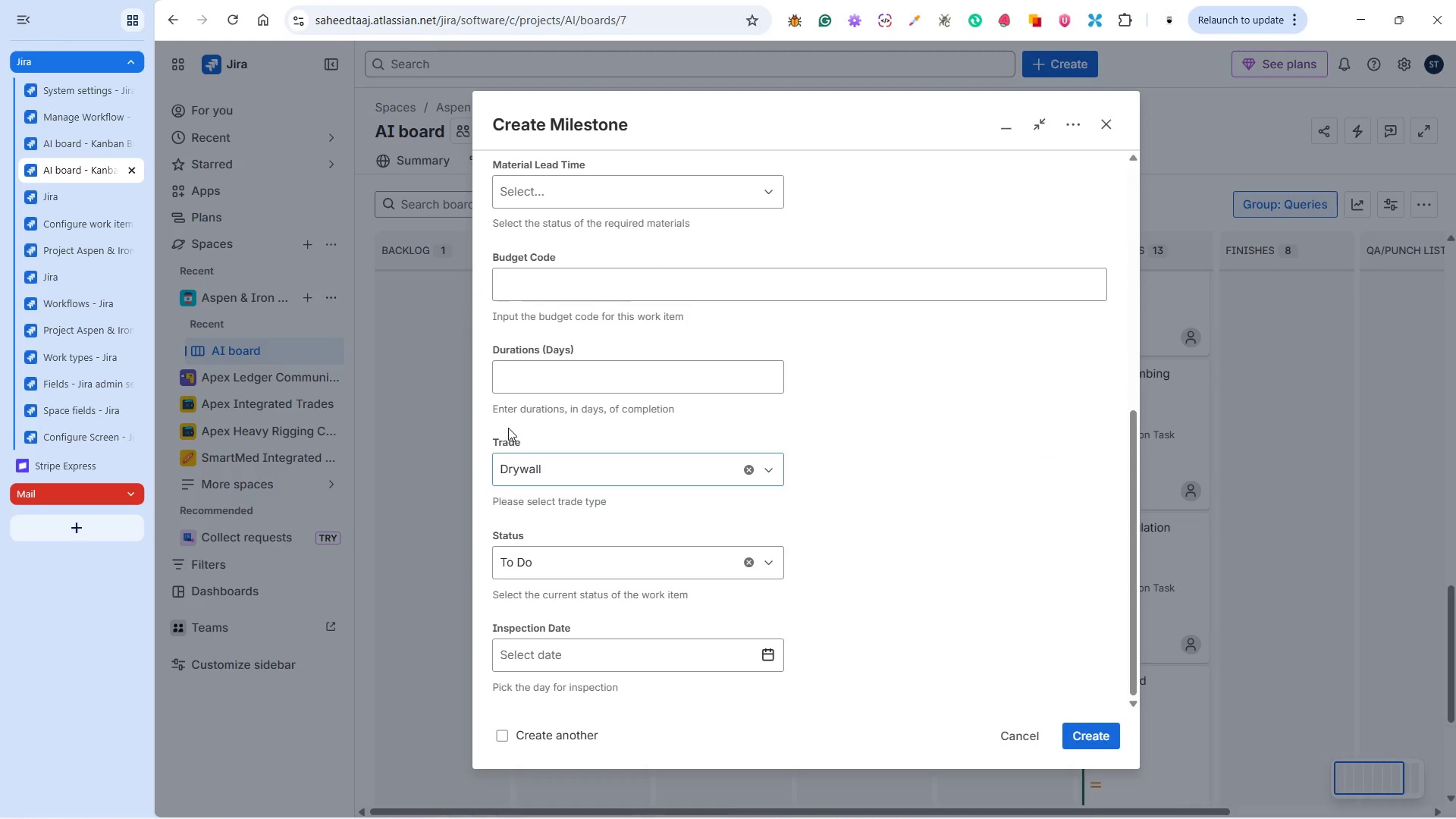 
scroll: coordinate [605, 432], scroll_direction: down, amount: 1.0
 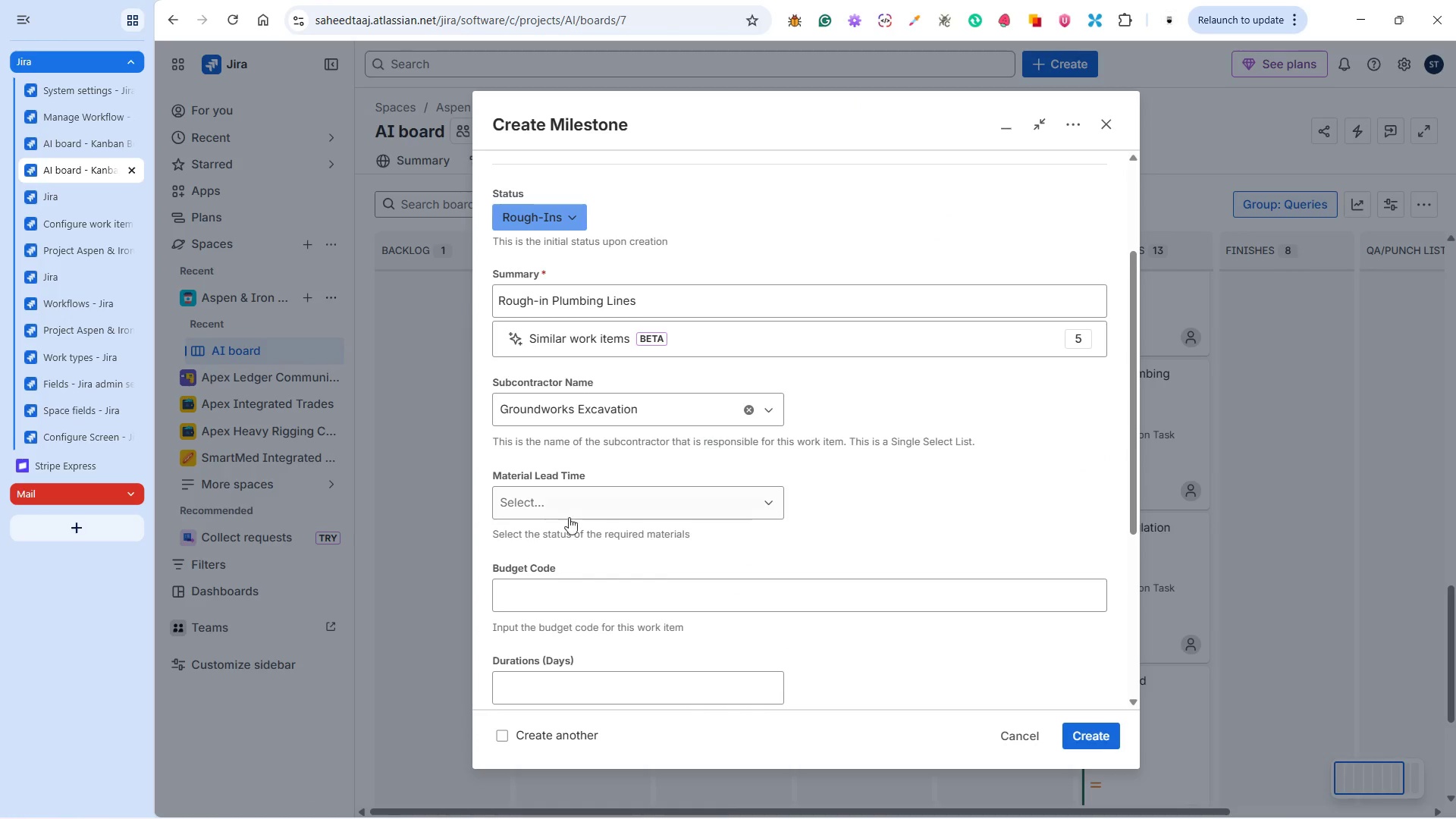 
left_click([569, 501])
 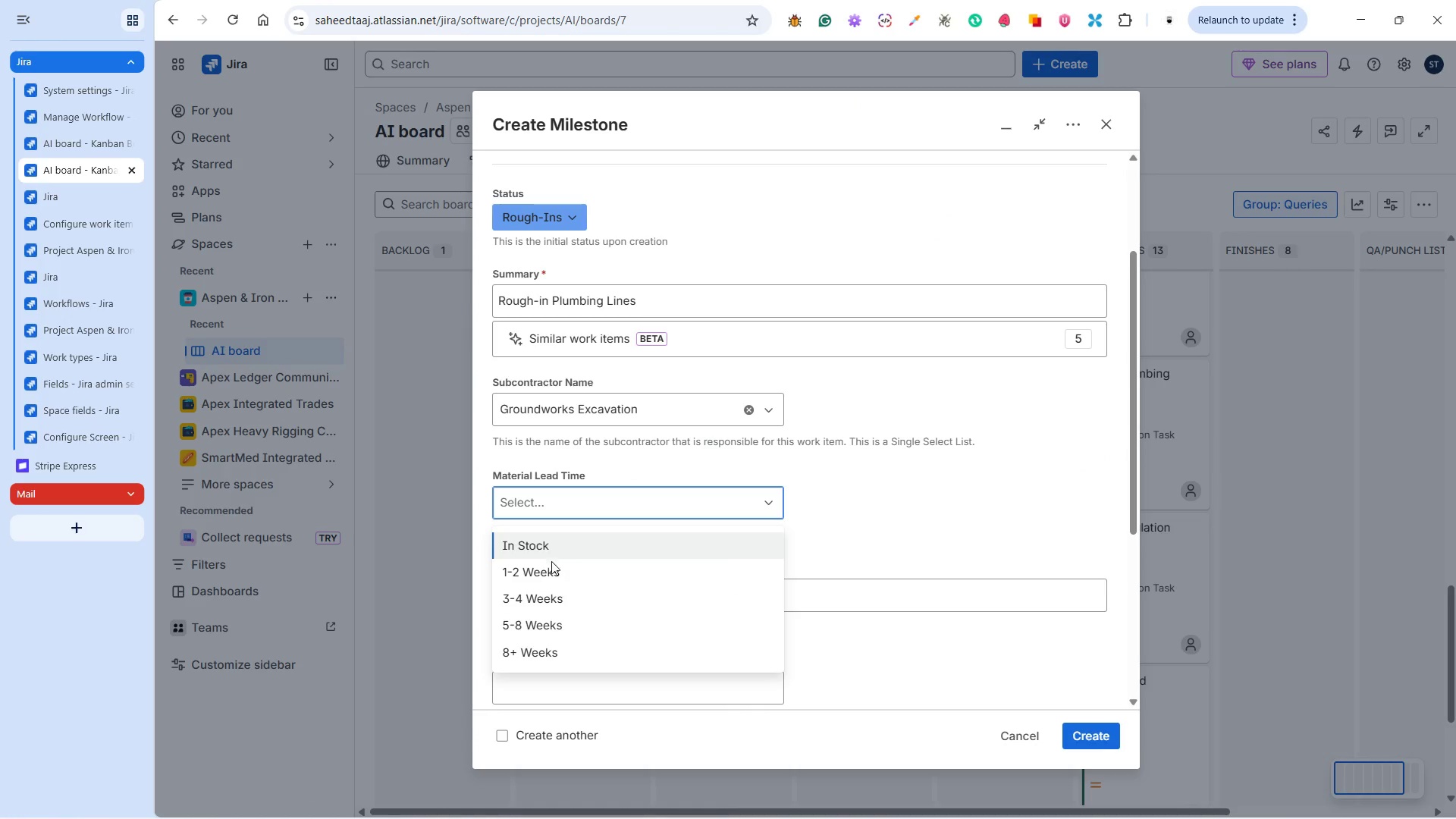 
left_click([550, 566])
 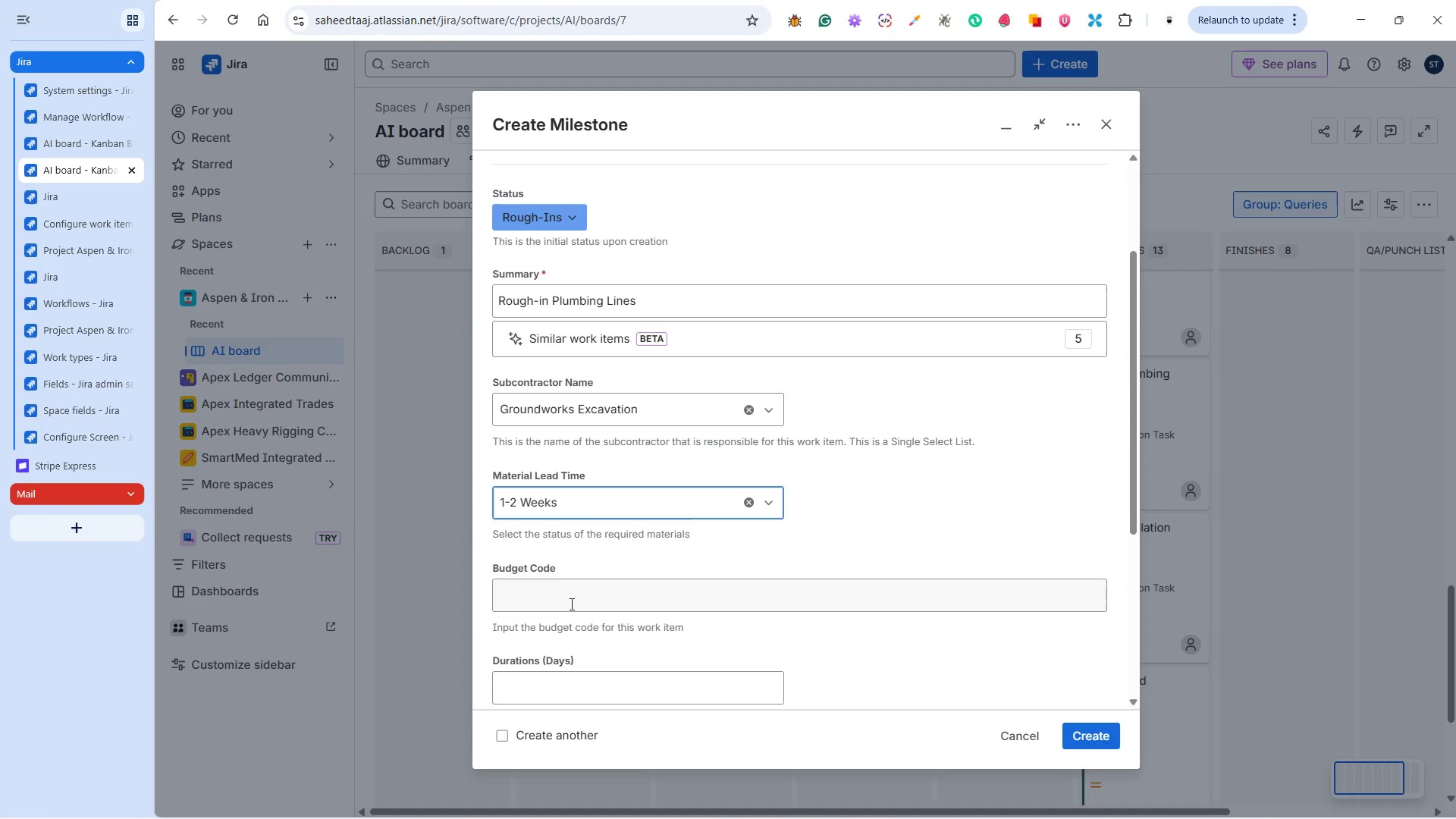 
left_click([570, 604])
 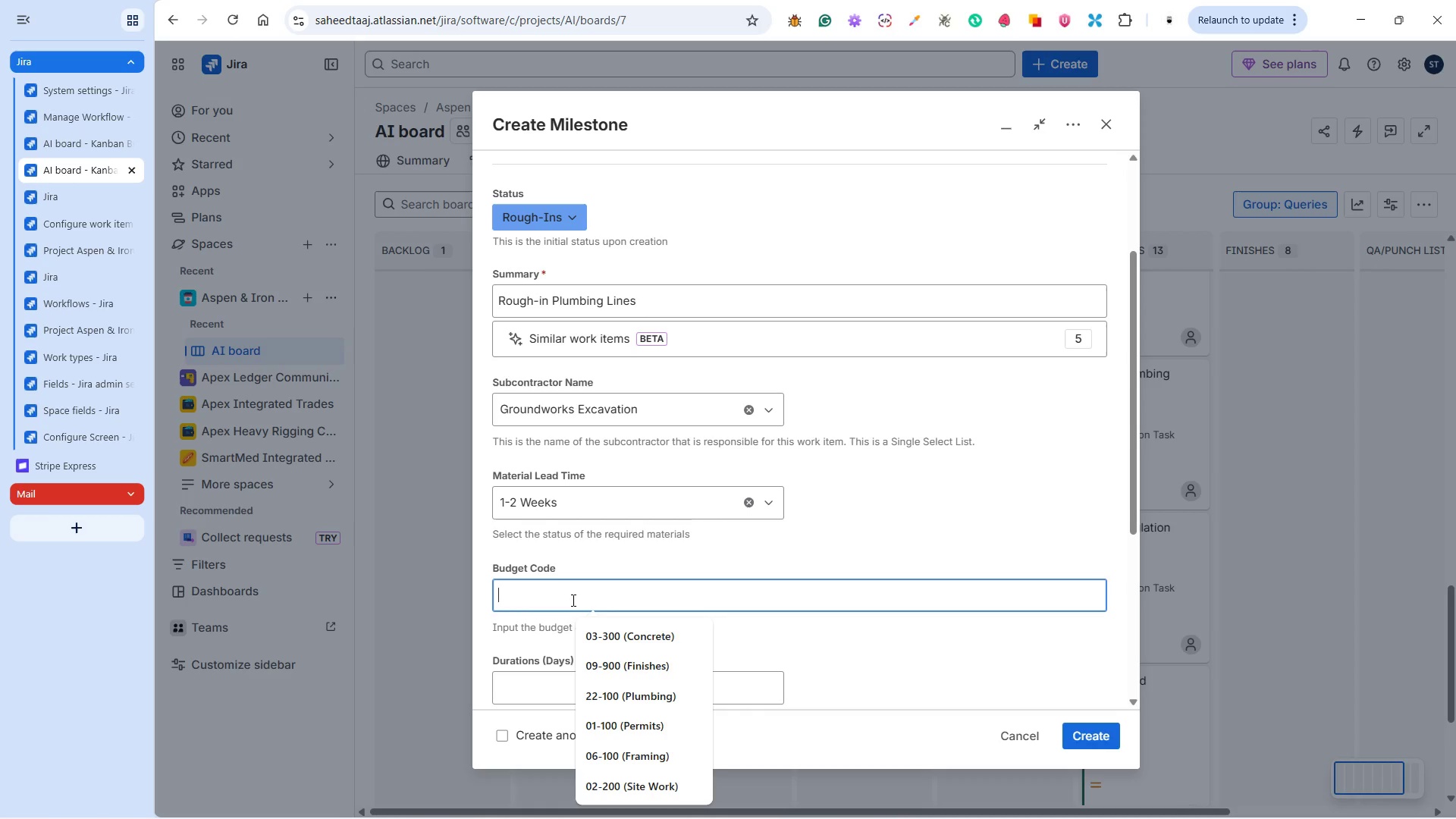 
key(Control+V)
 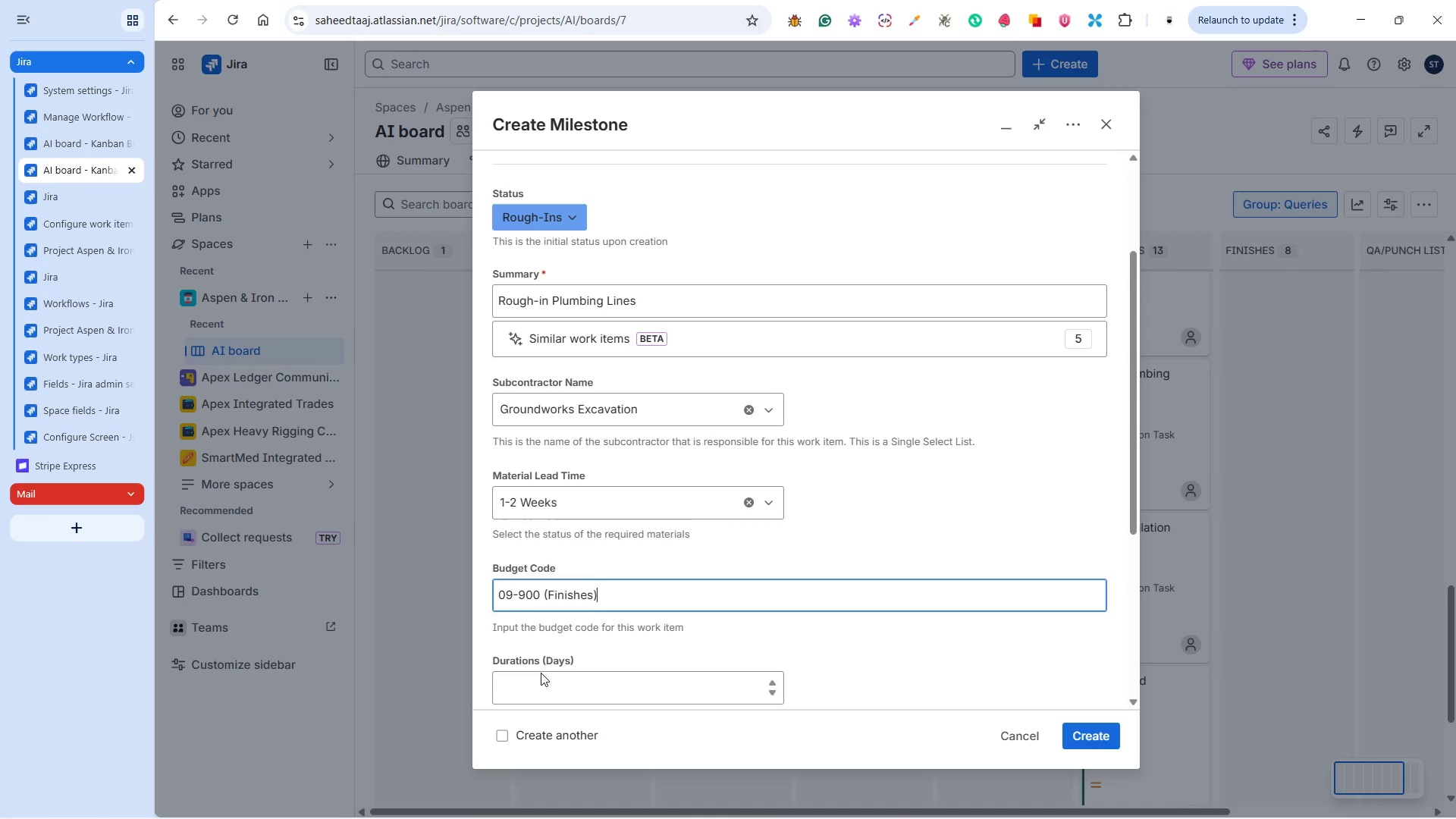 
left_click([538, 676])
 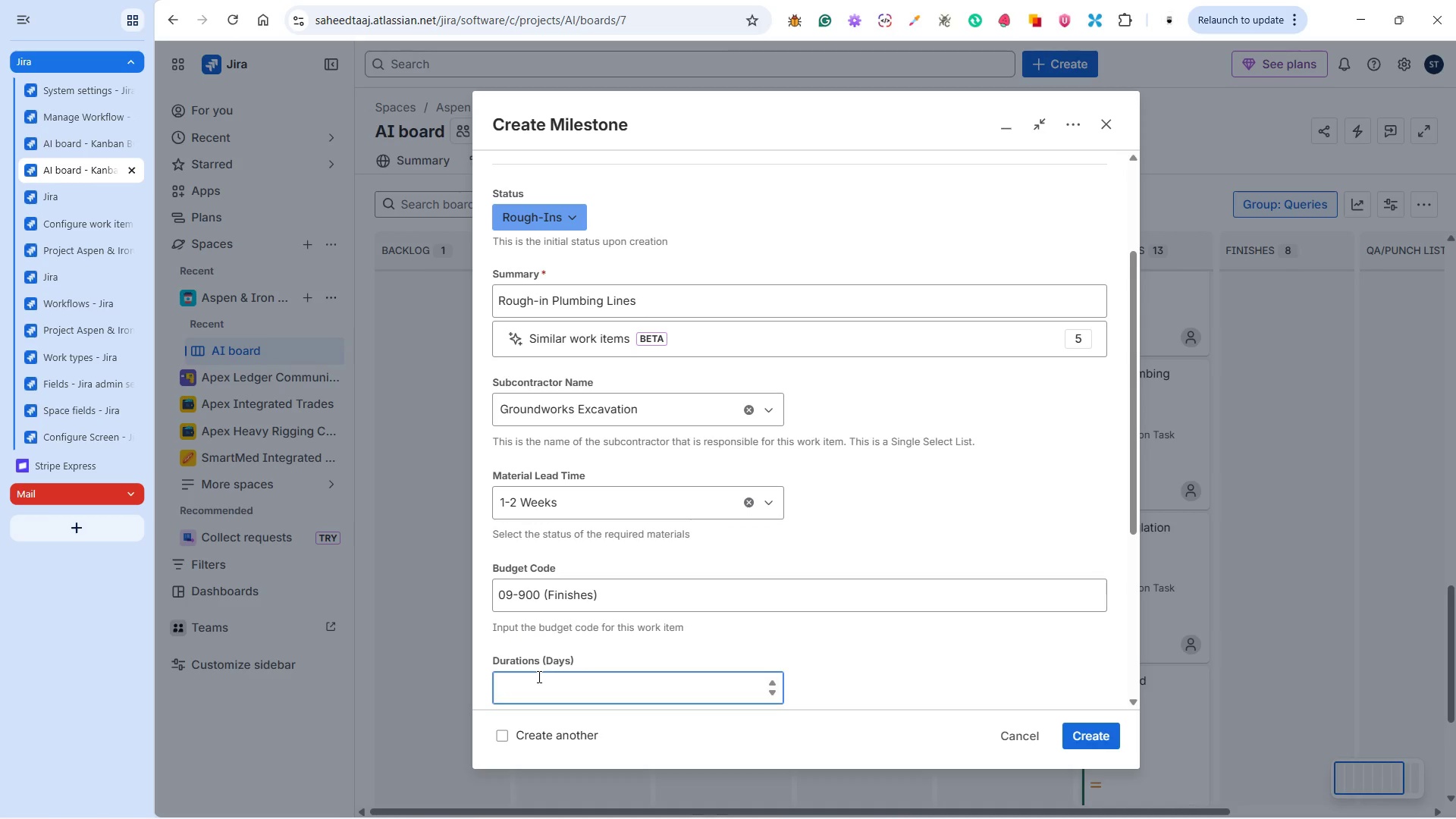 
type(12)
 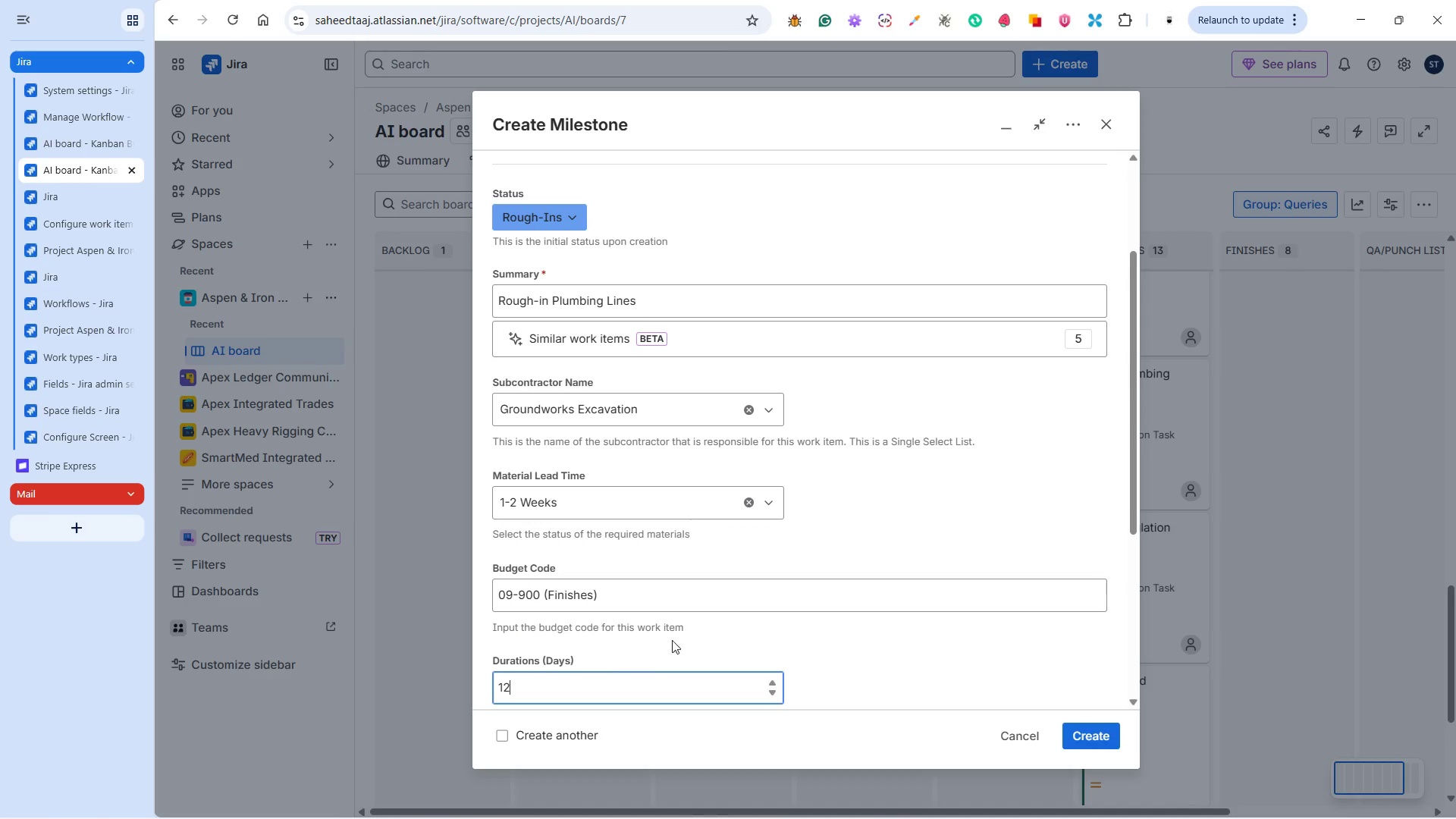 
scroll: coordinate [689, 625], scroll_direction: down, amount: 5.0
 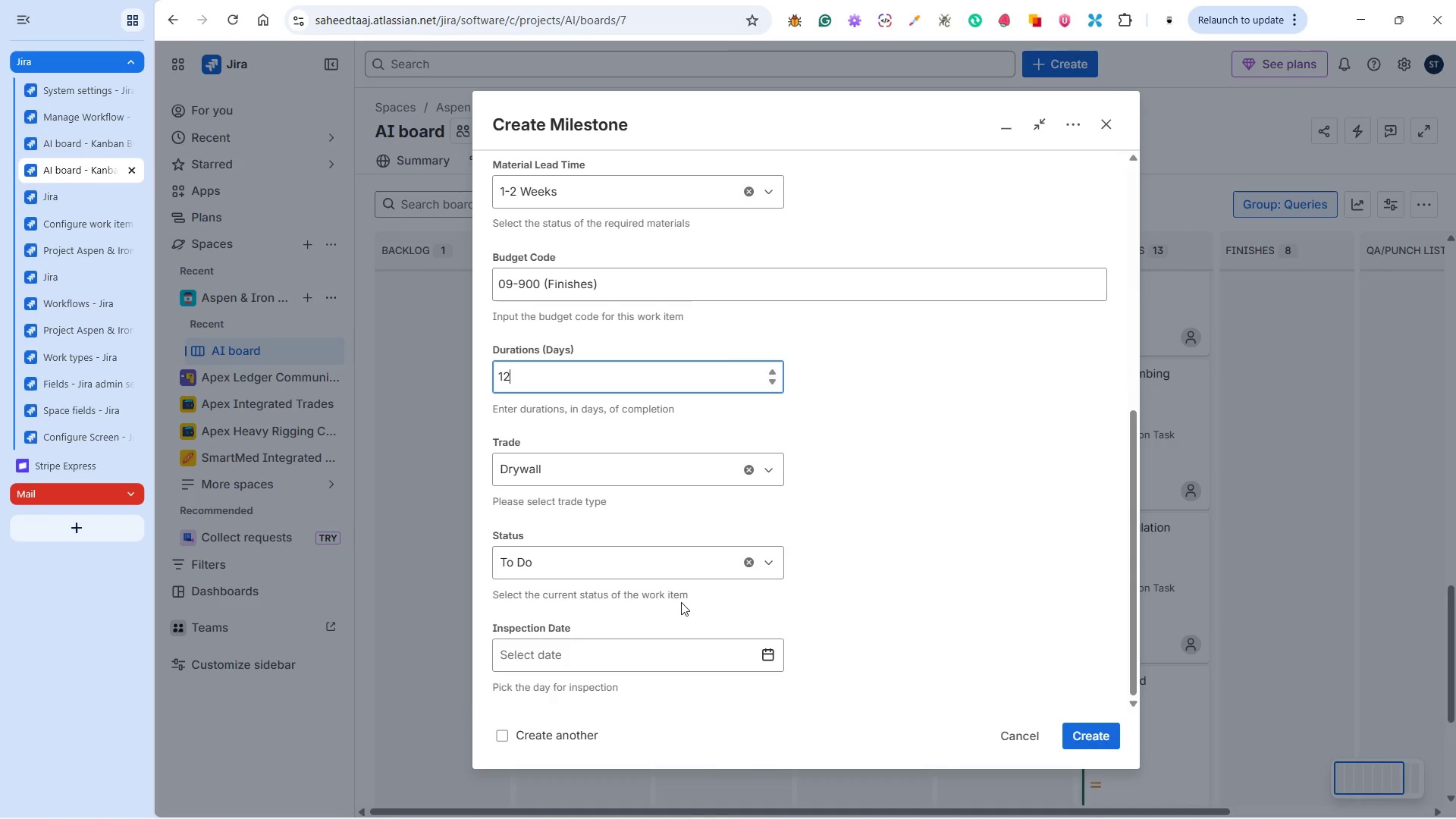 
key(Alt+Tab)
 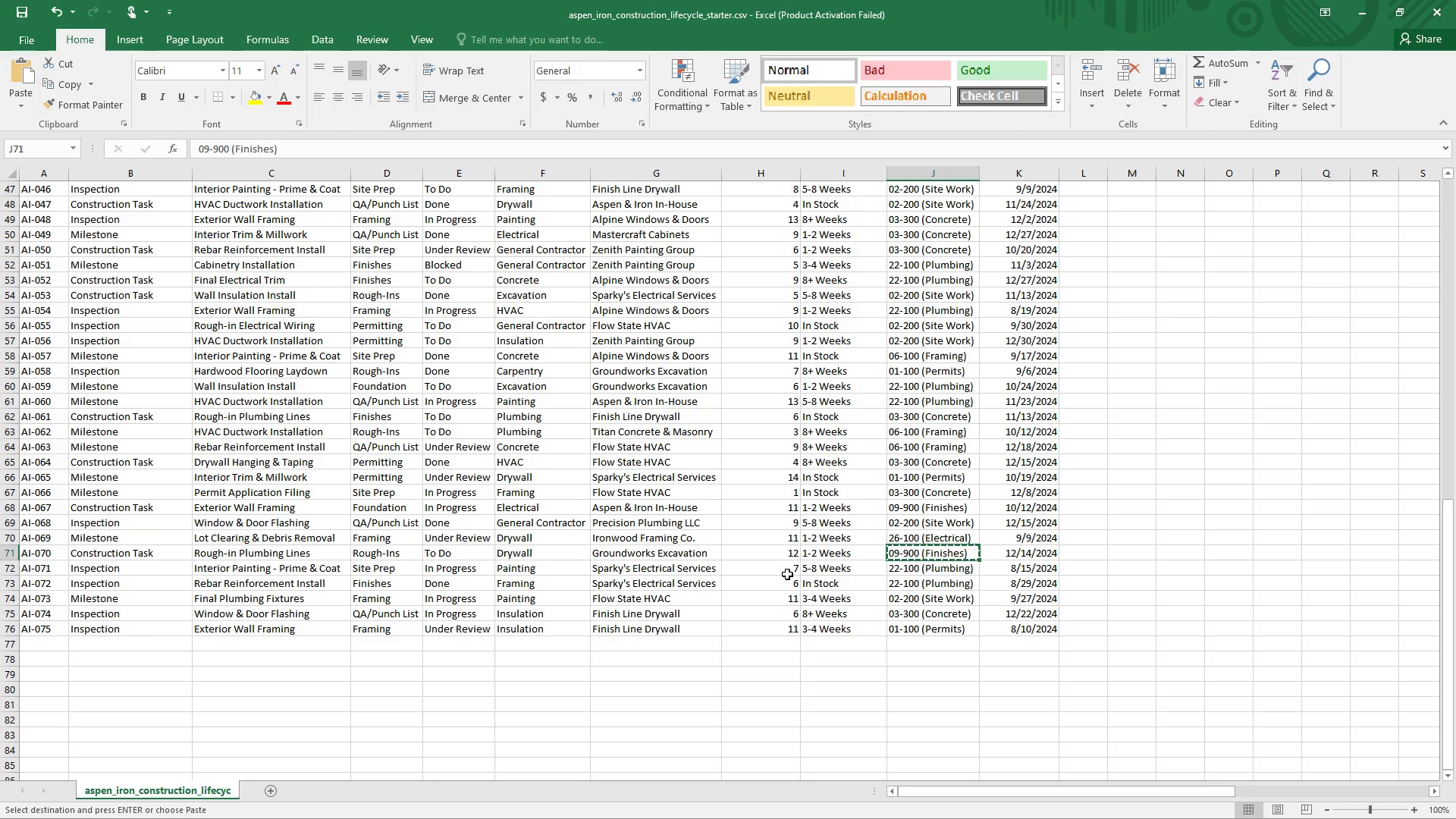 
key(Alt+Tab)
 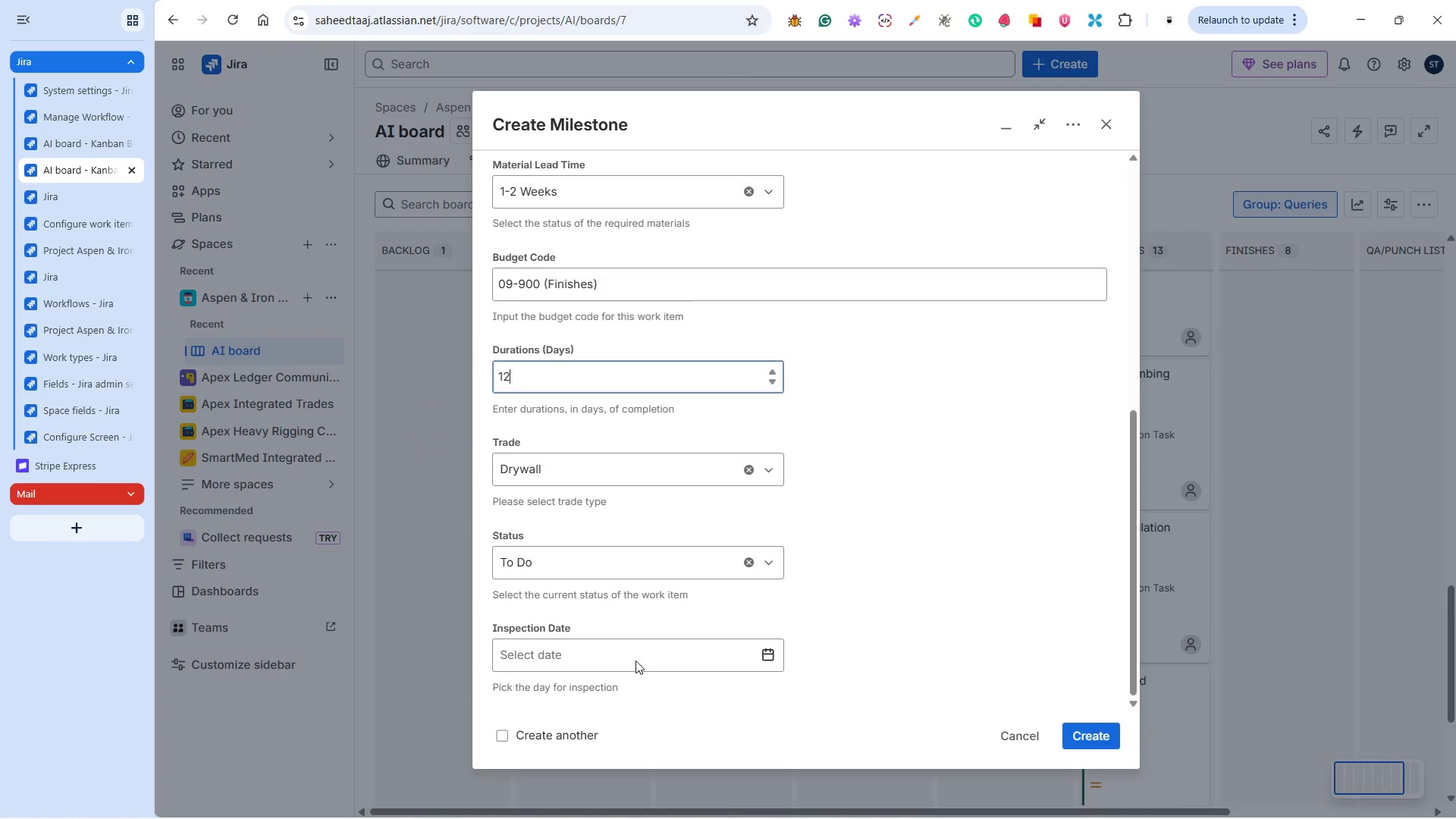 
scroll: coordinate [636, 651], scroll_direction: down, amount: 3.0
 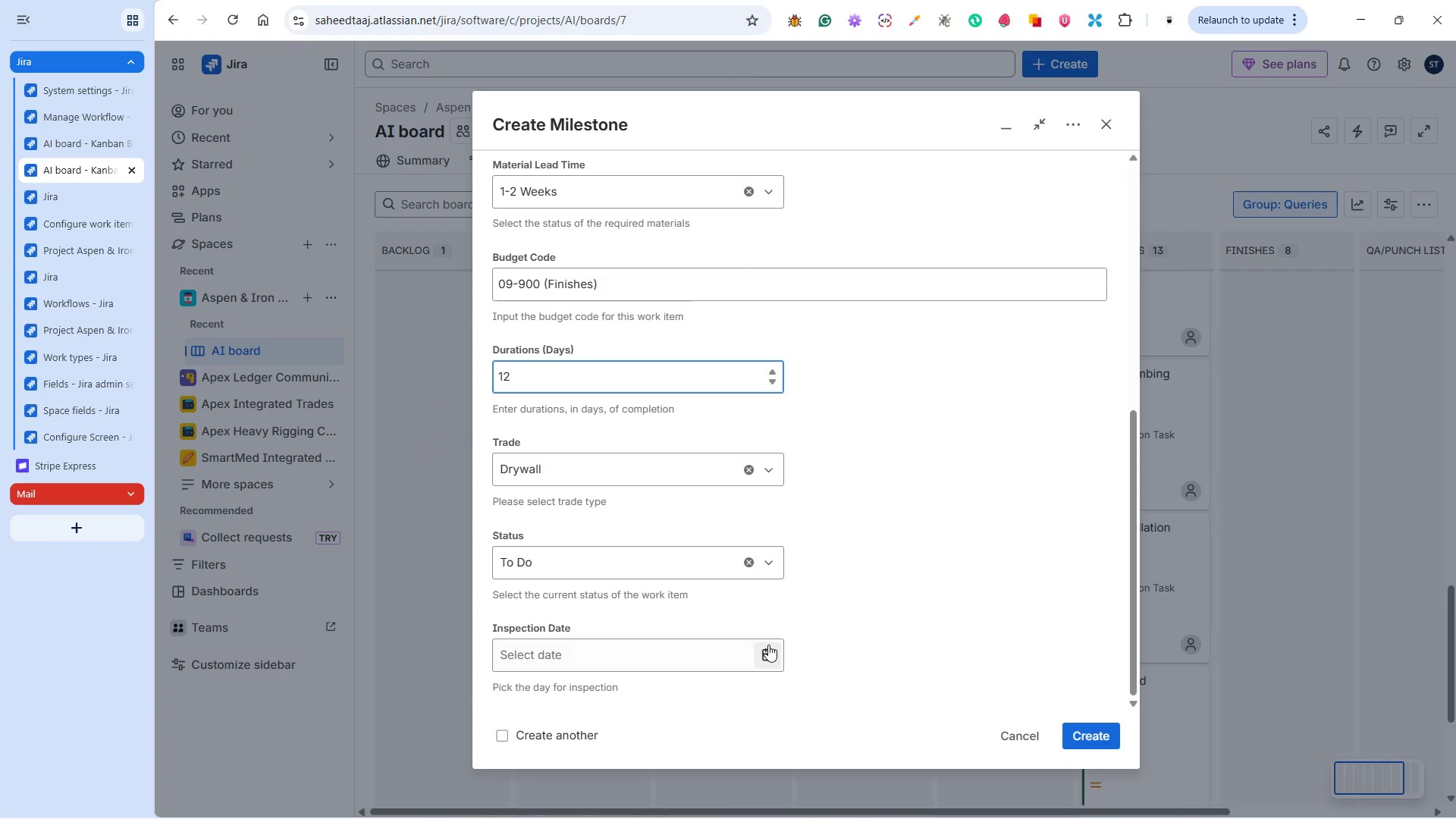 
left_click([768, 645])
 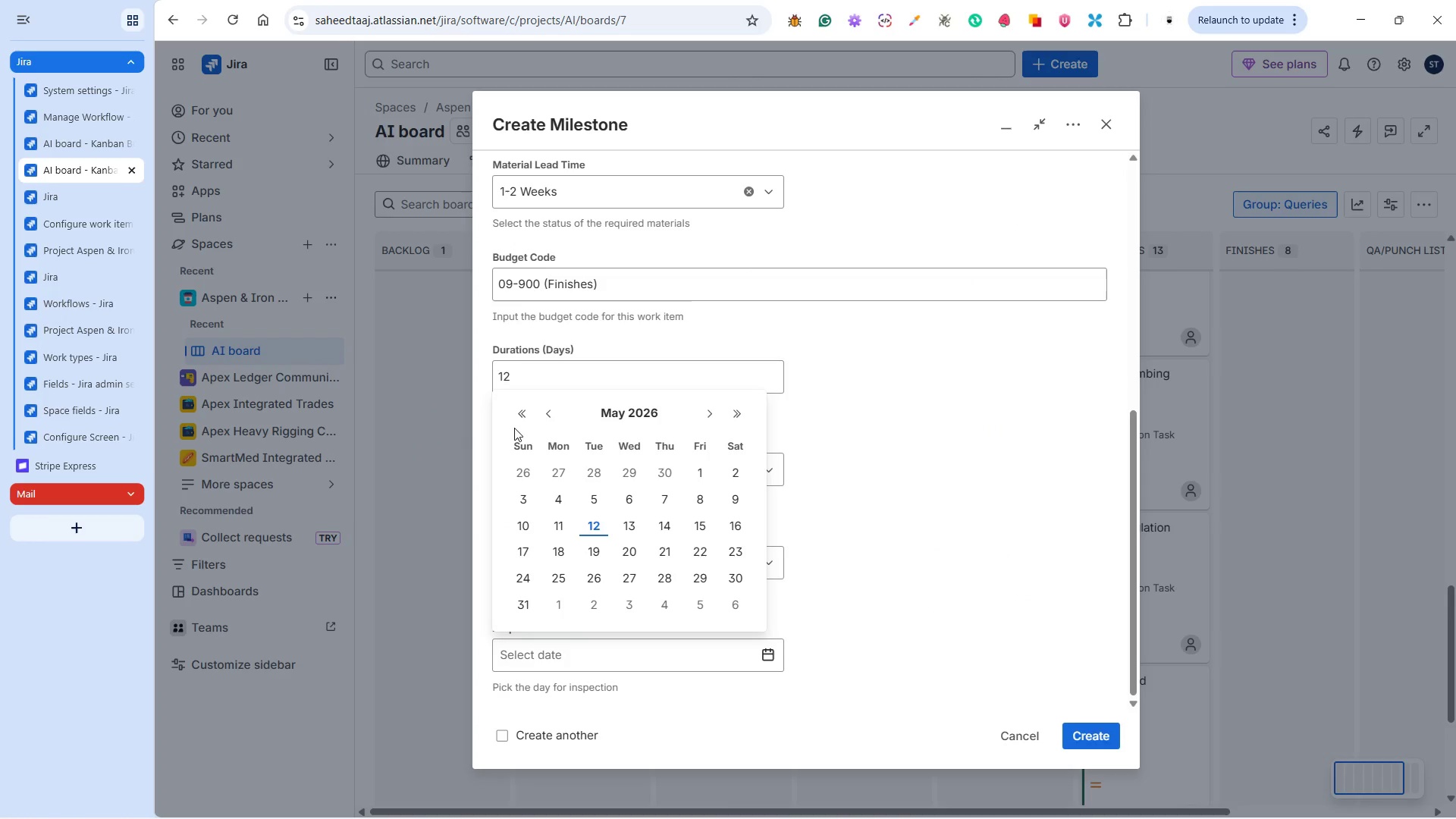 
left_click([518, 413])
 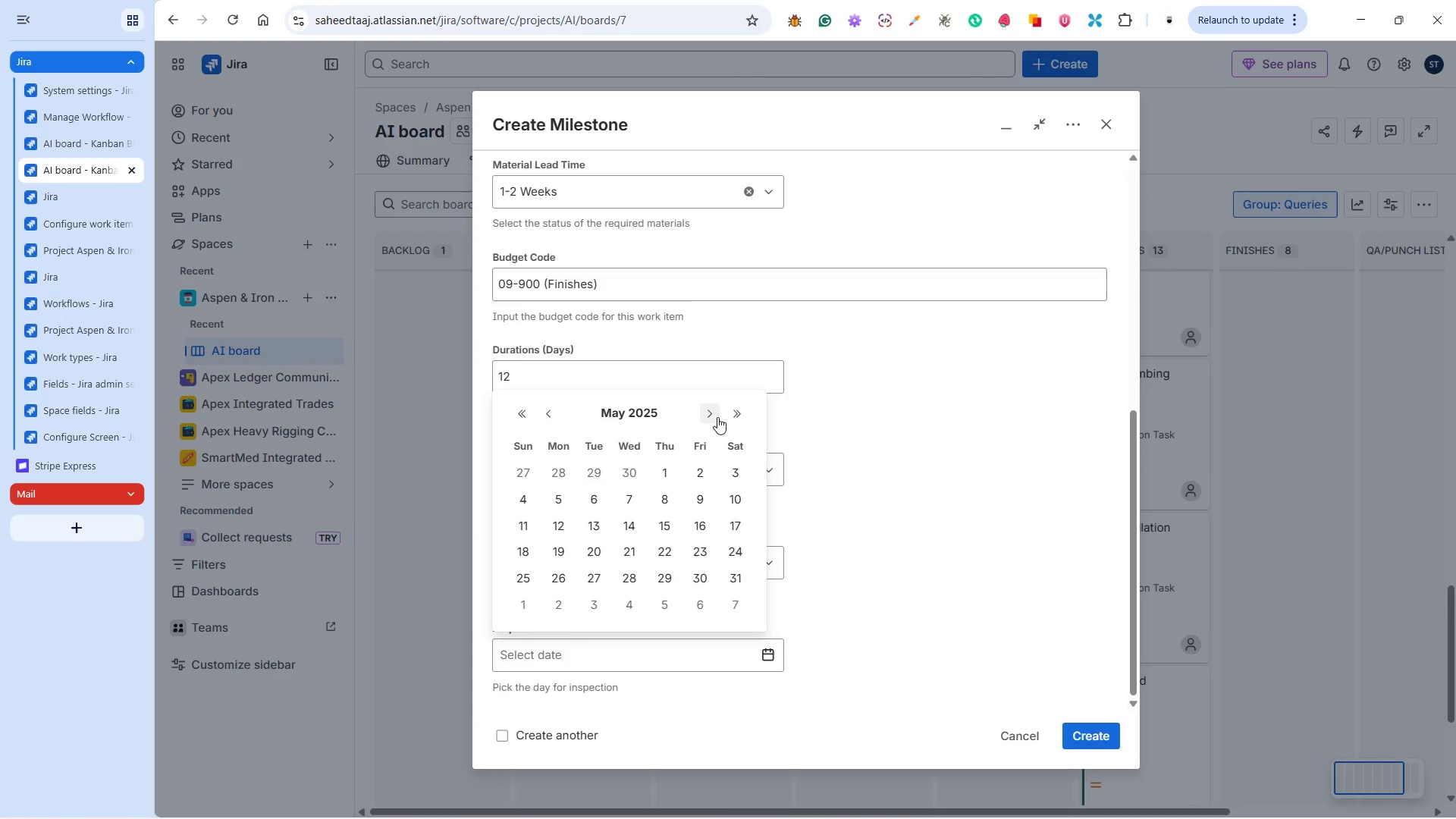 
left_click([722, 414])
 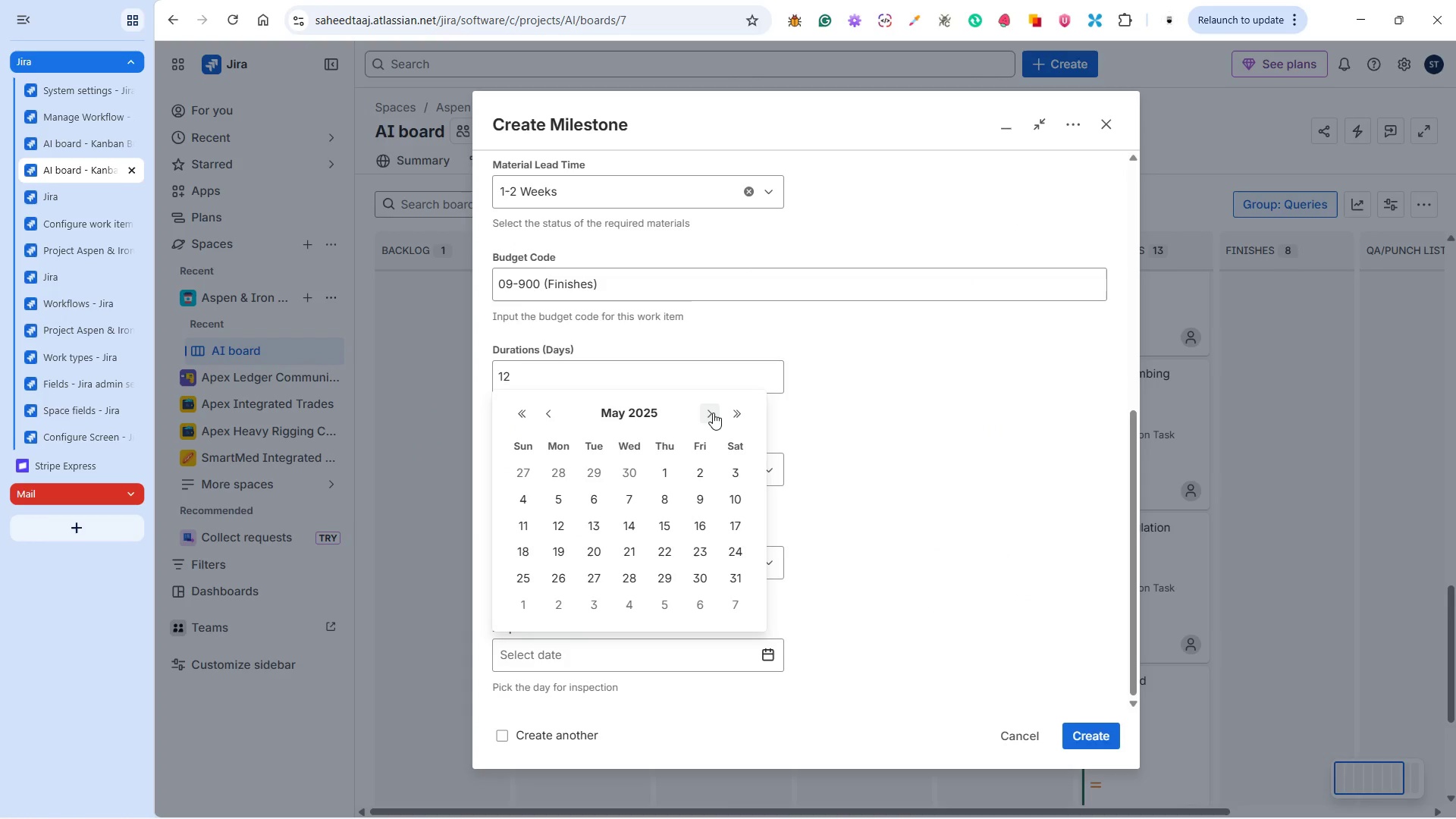 
double_click([713, 413])
 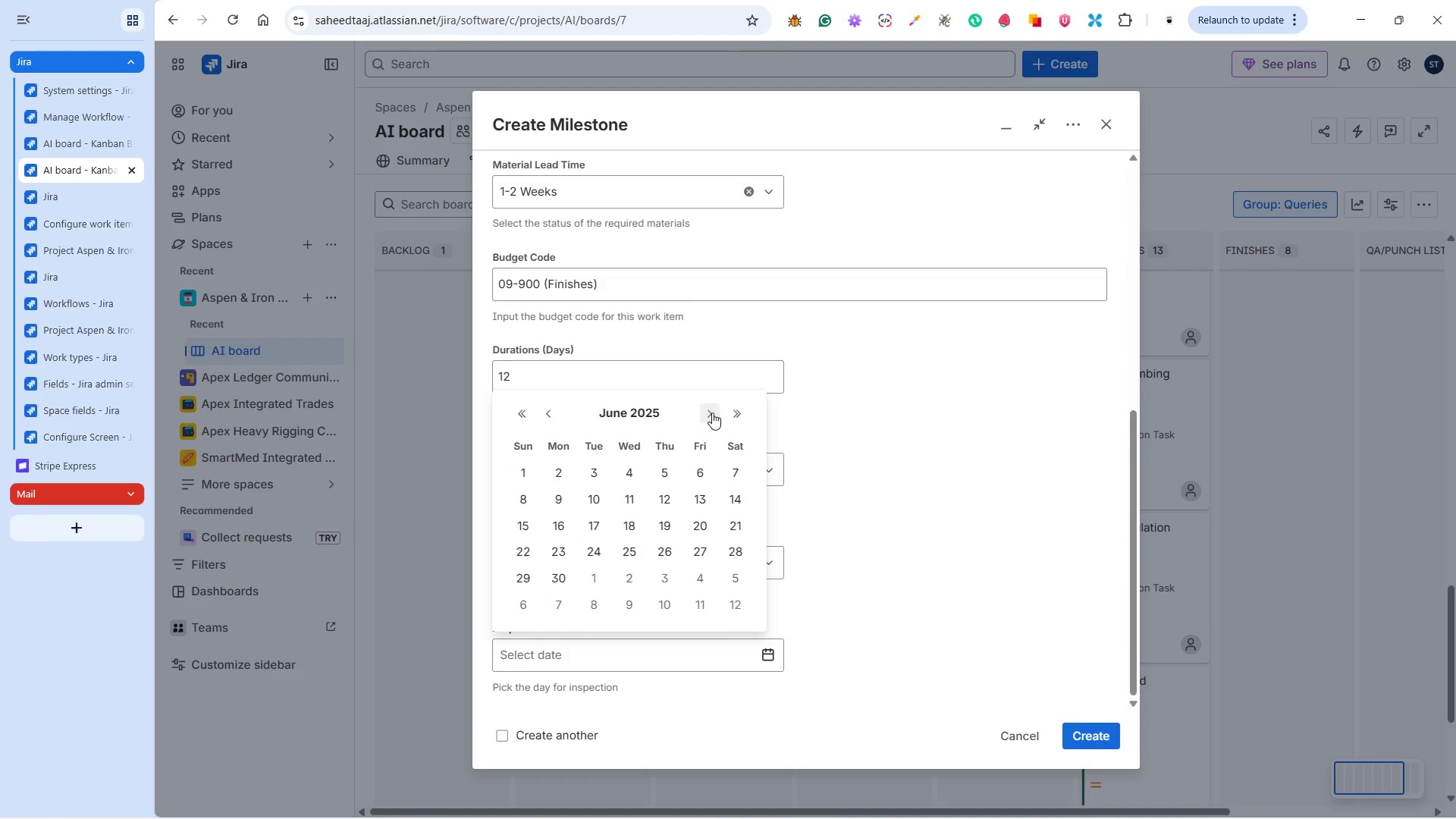 
triple_click([712, 413])
 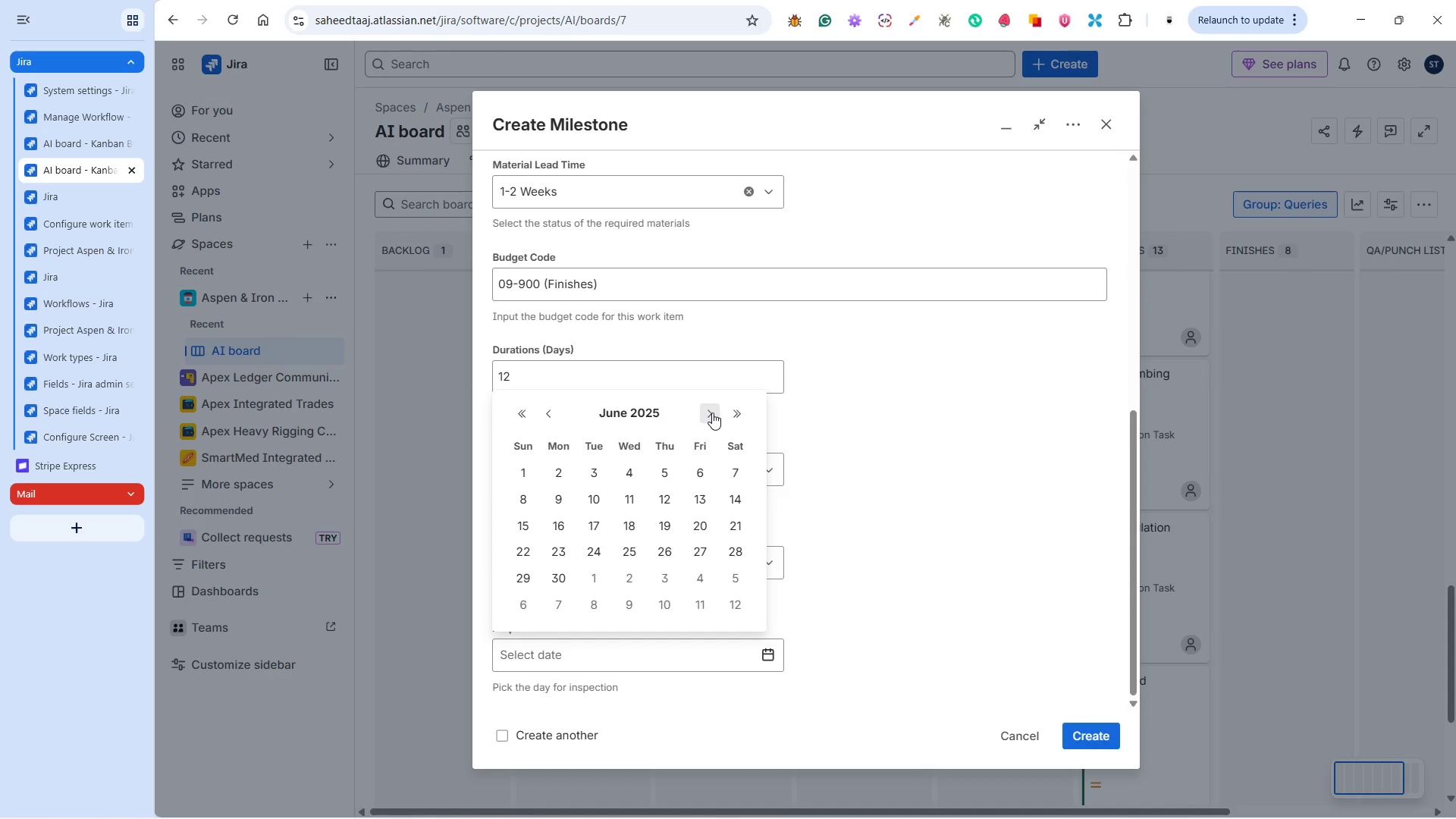 
triple_click([712, 413])
 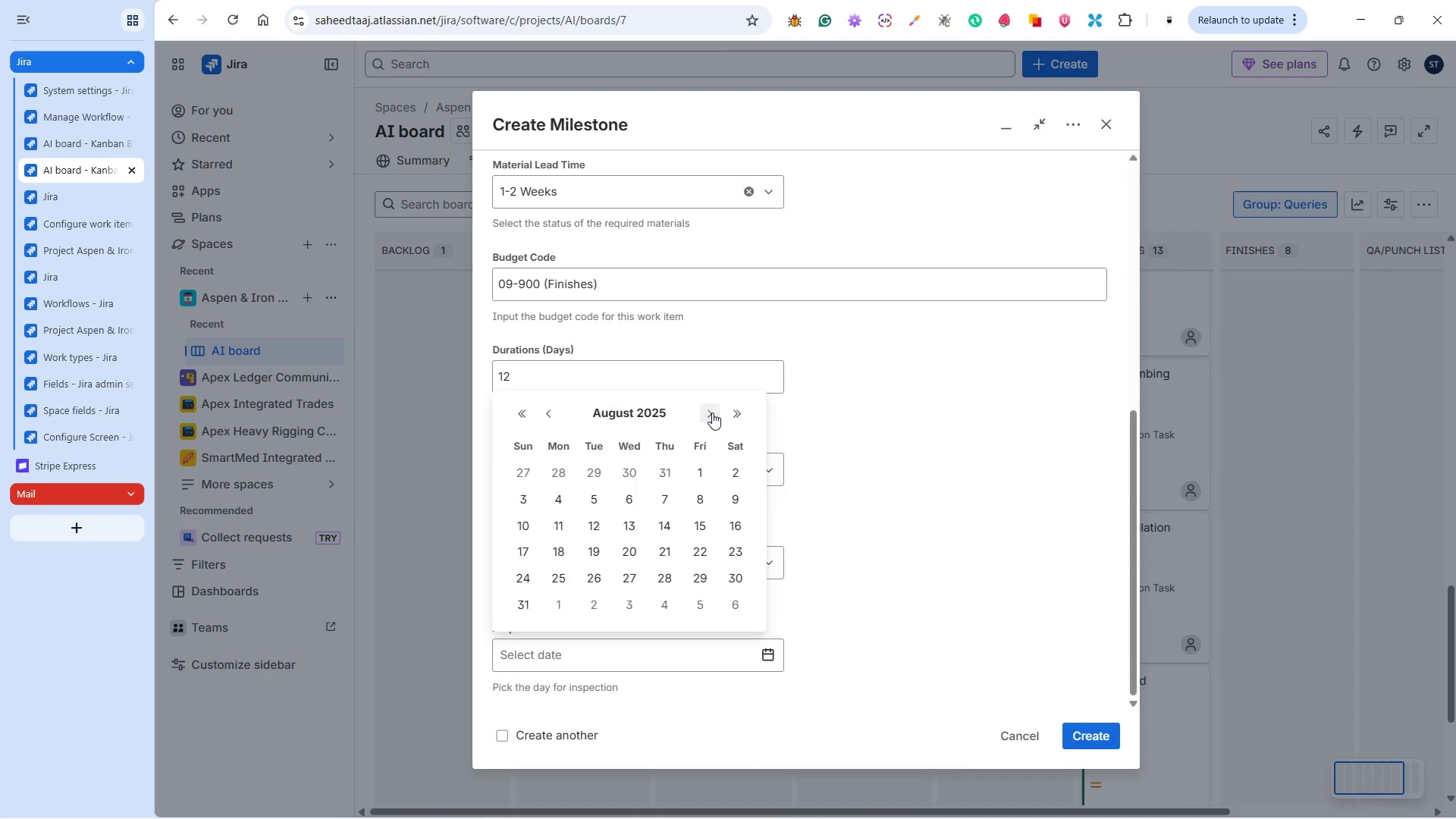 
triple_click([712, 413])
 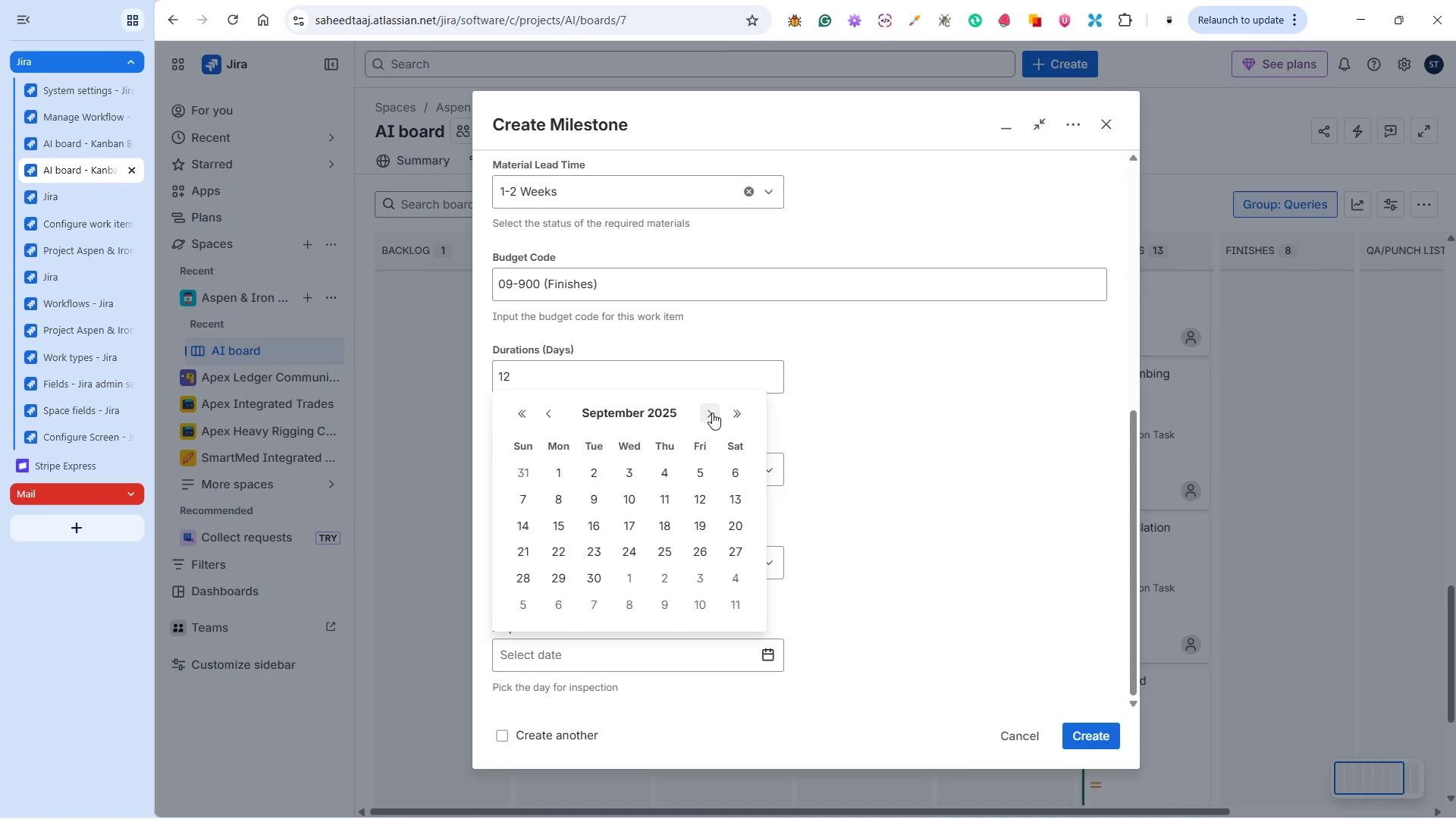 
triple_click([712, 413])
 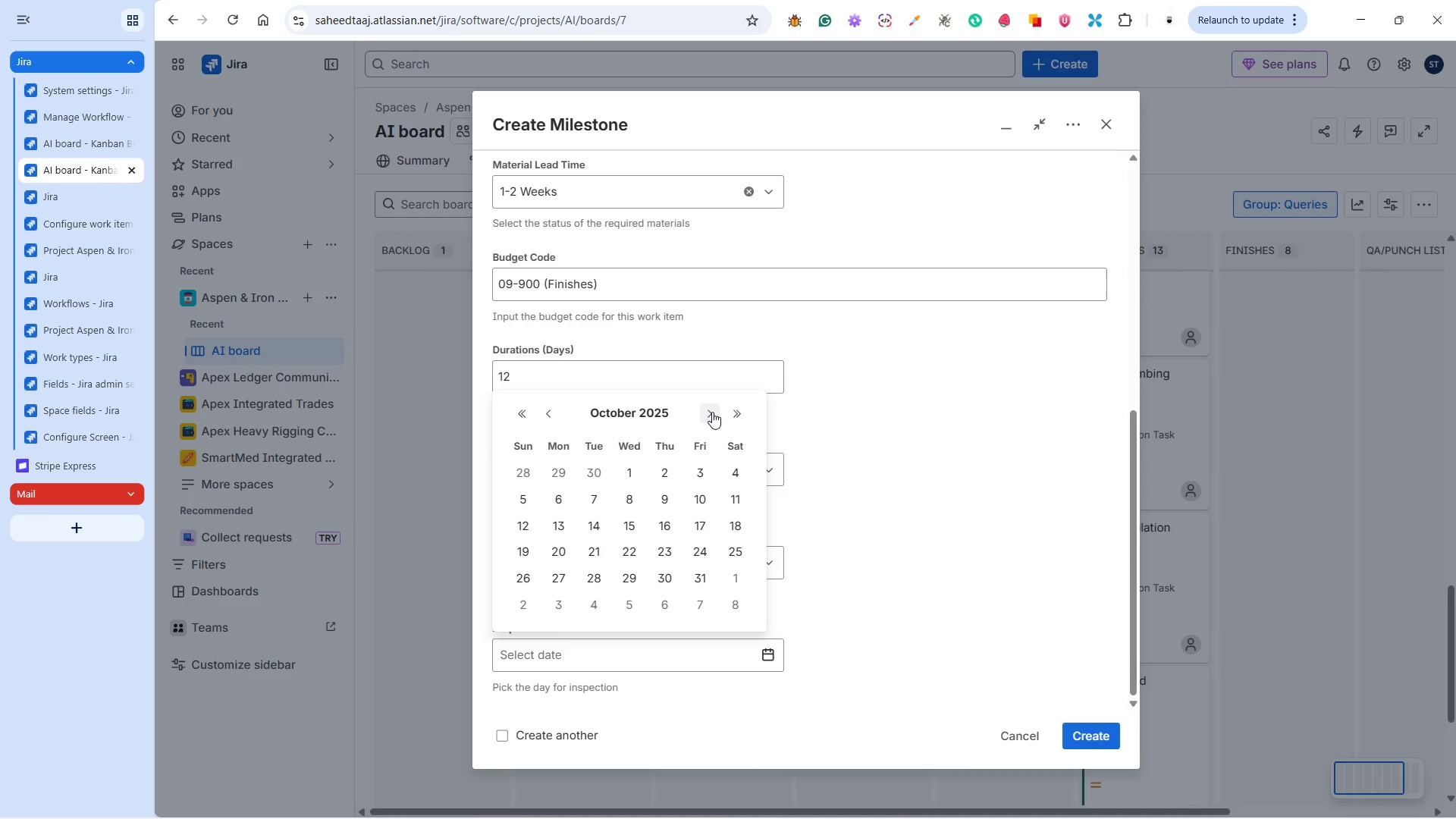 
triple_click([712, 412])
 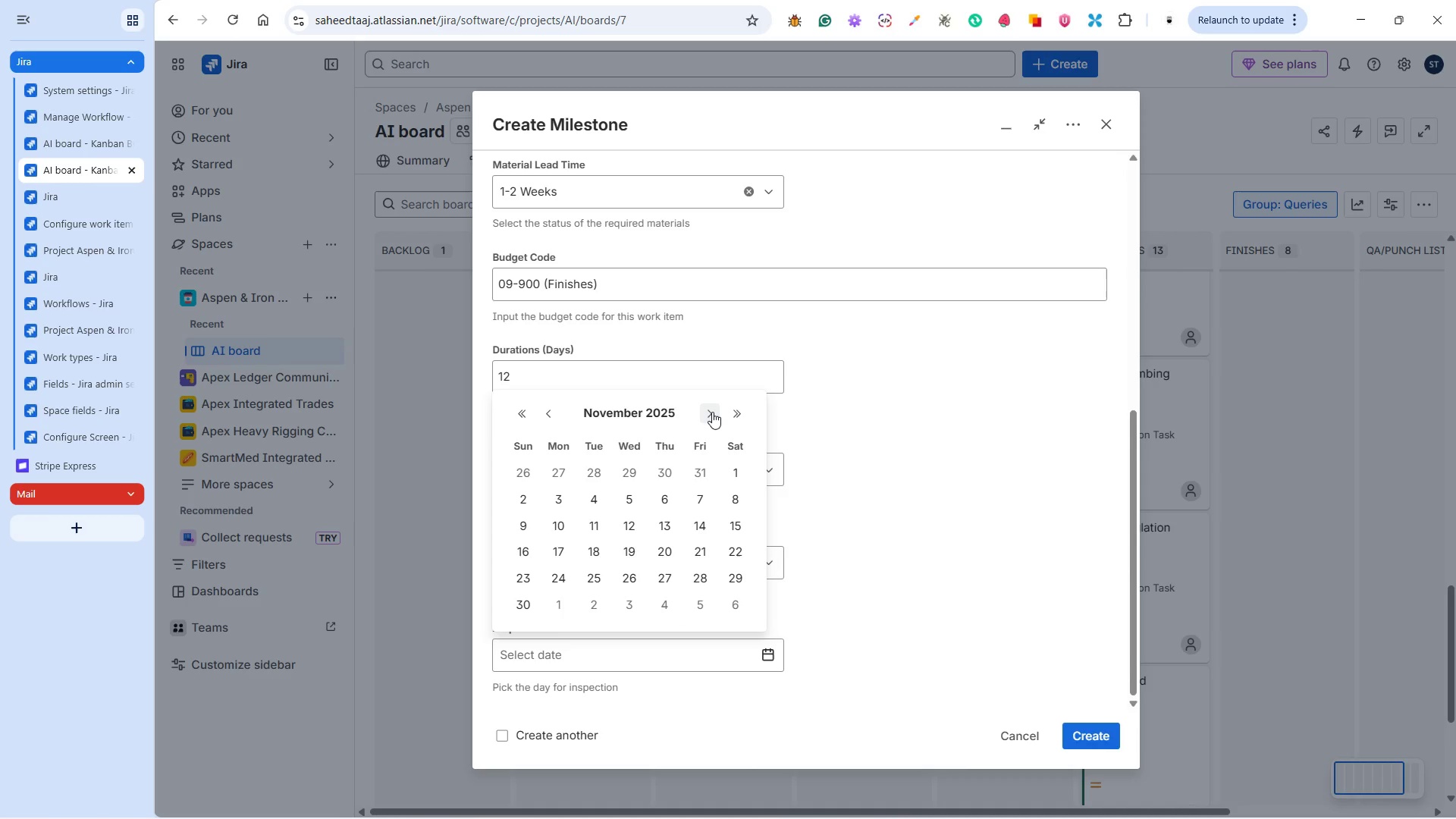 
triple_click([712, 412])
 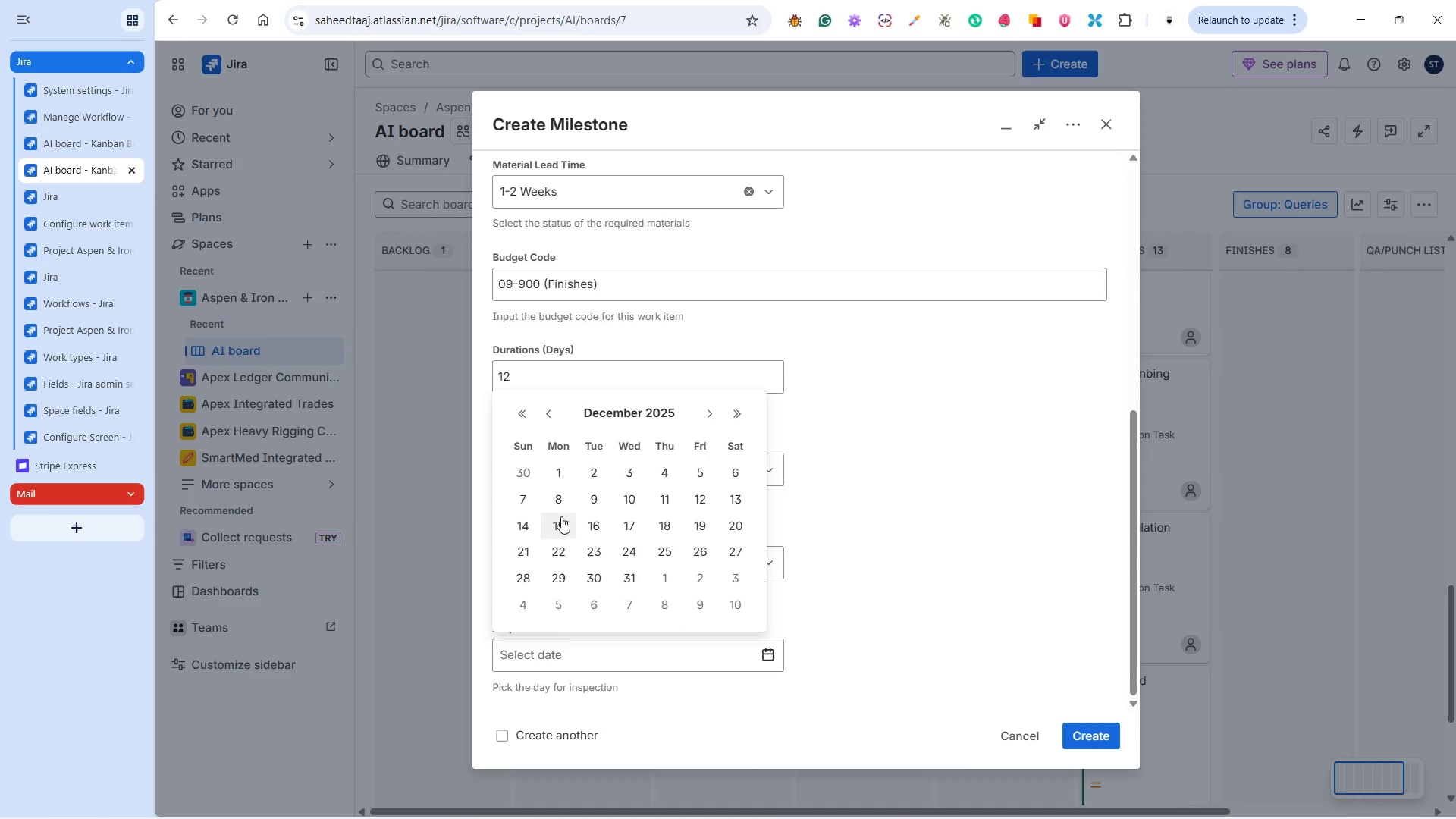 
left_click([532, 522])
 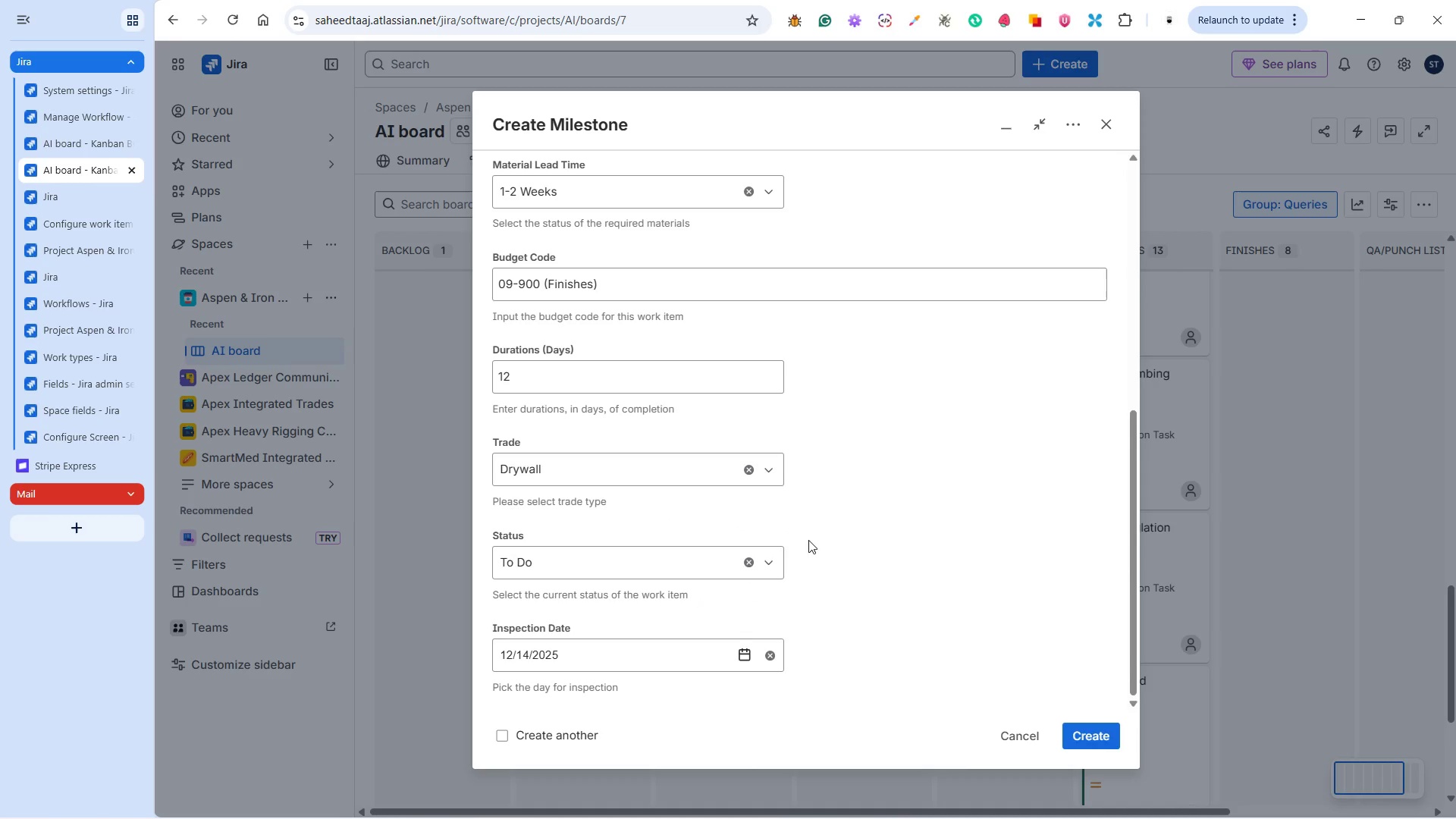 
scroll: coordinate [934, 536], scroll_direction: up, amount: 12.0
 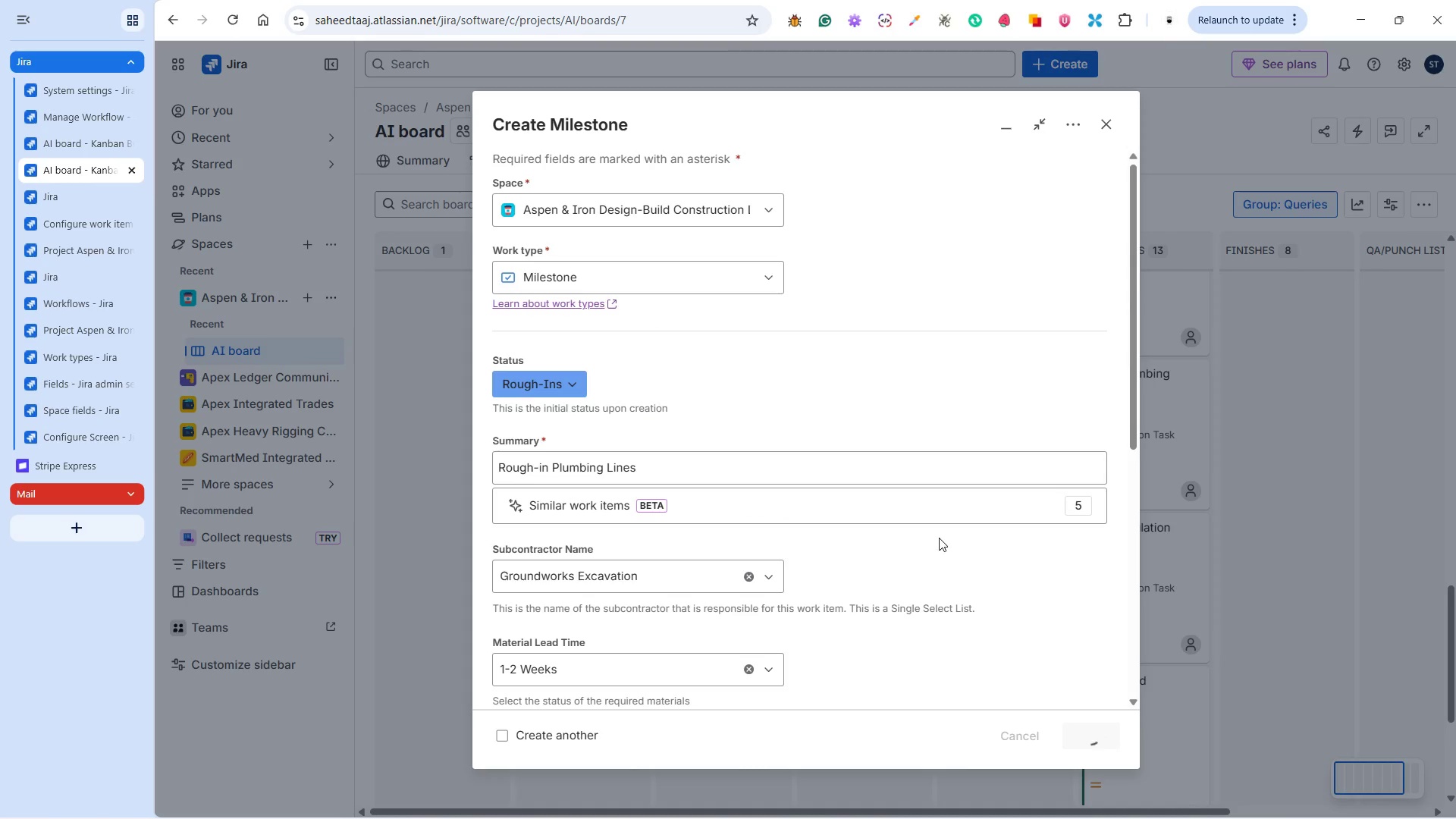 
mouse_move([937, 480])
 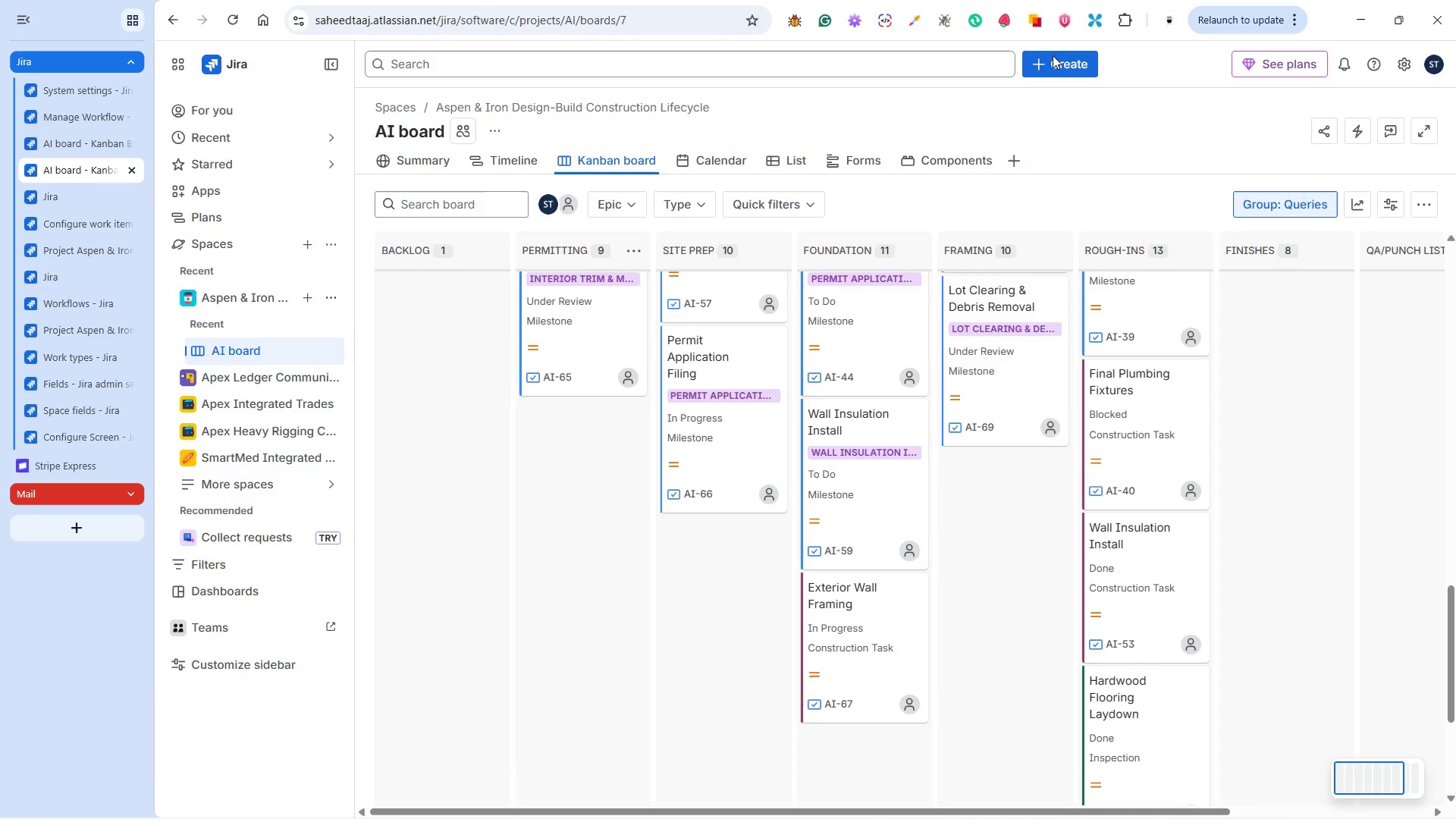 
left_click([1053, 41])
 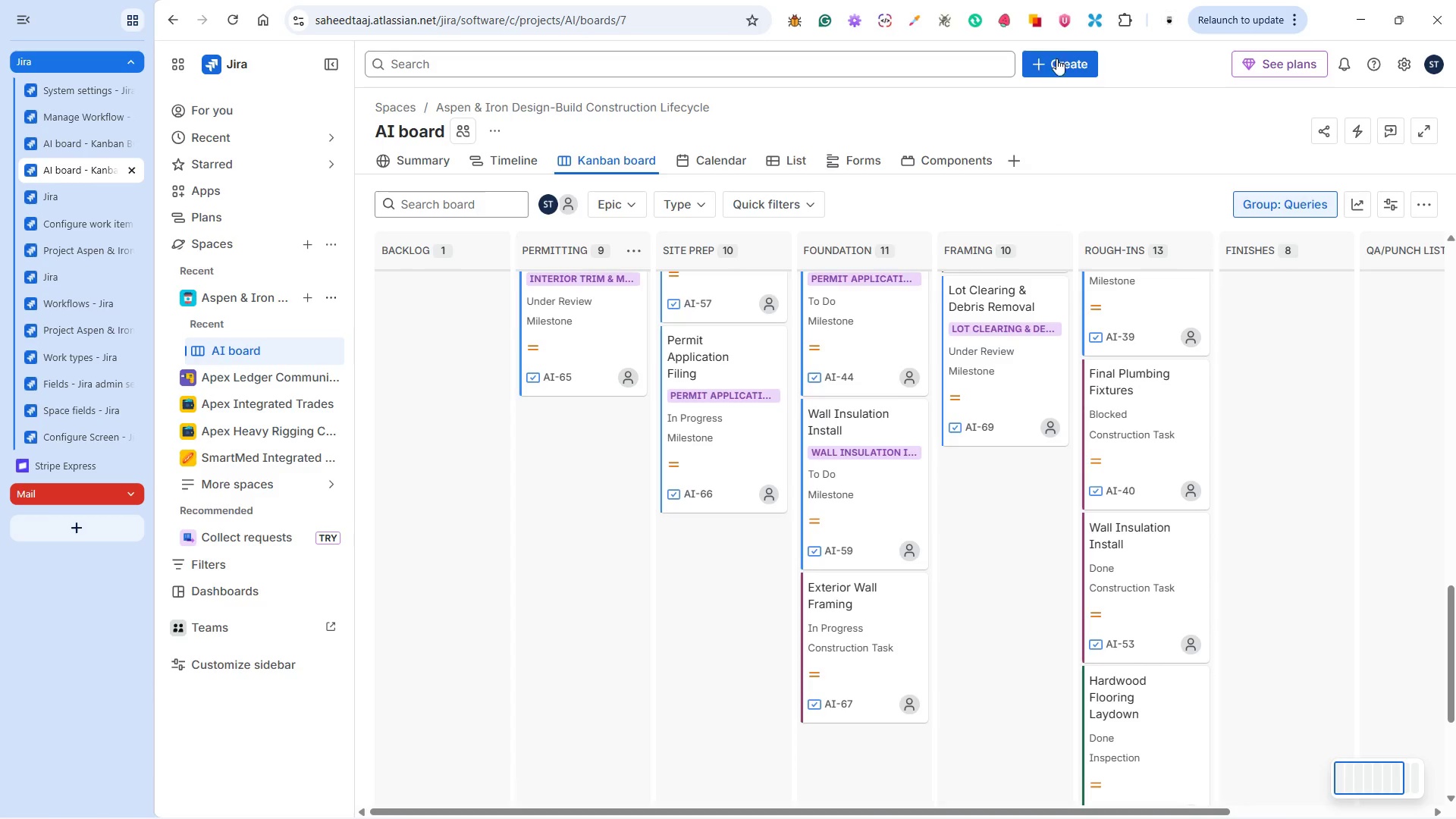 
key(Alt+Tab)
 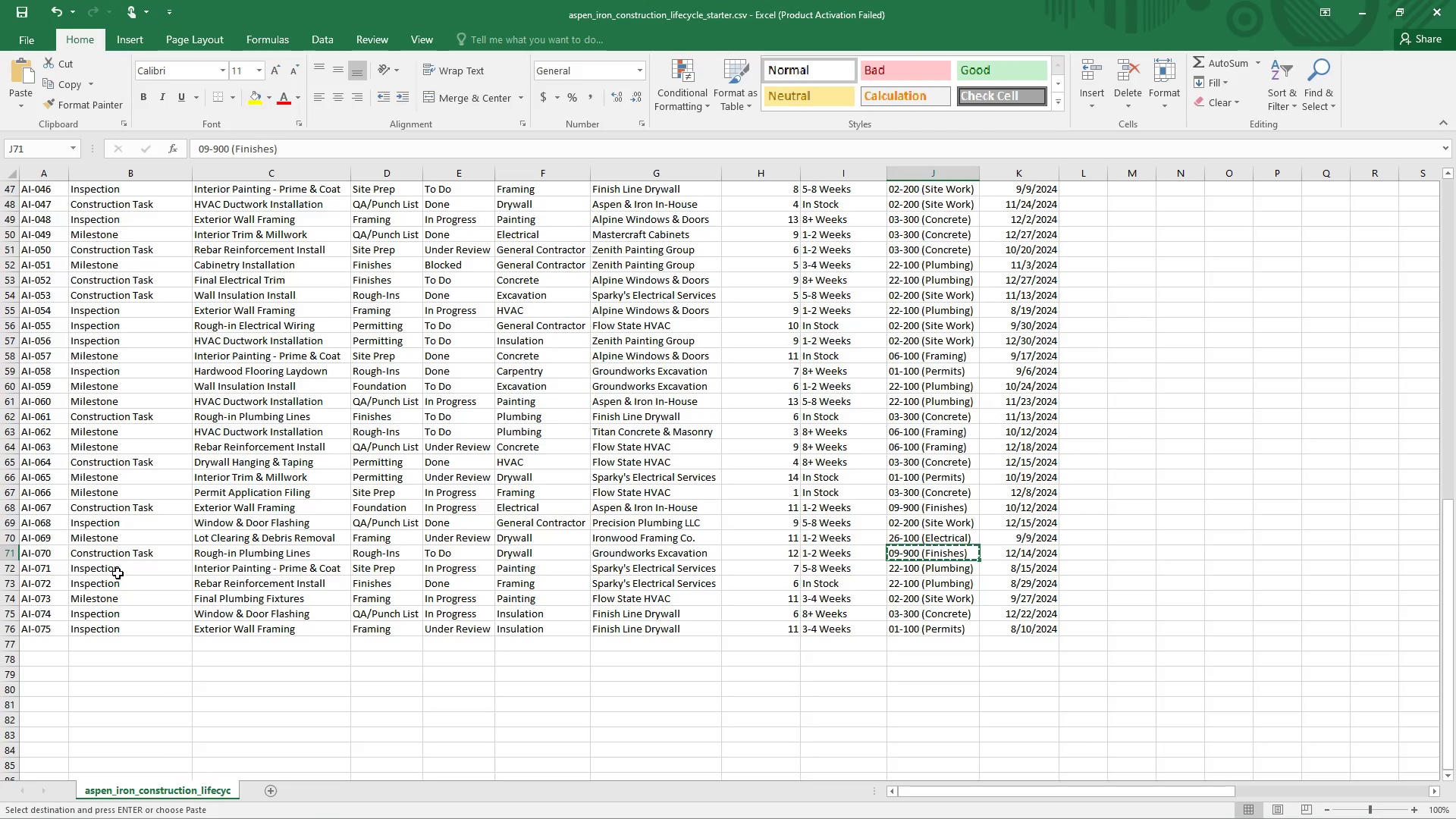 
wait(6.12)
 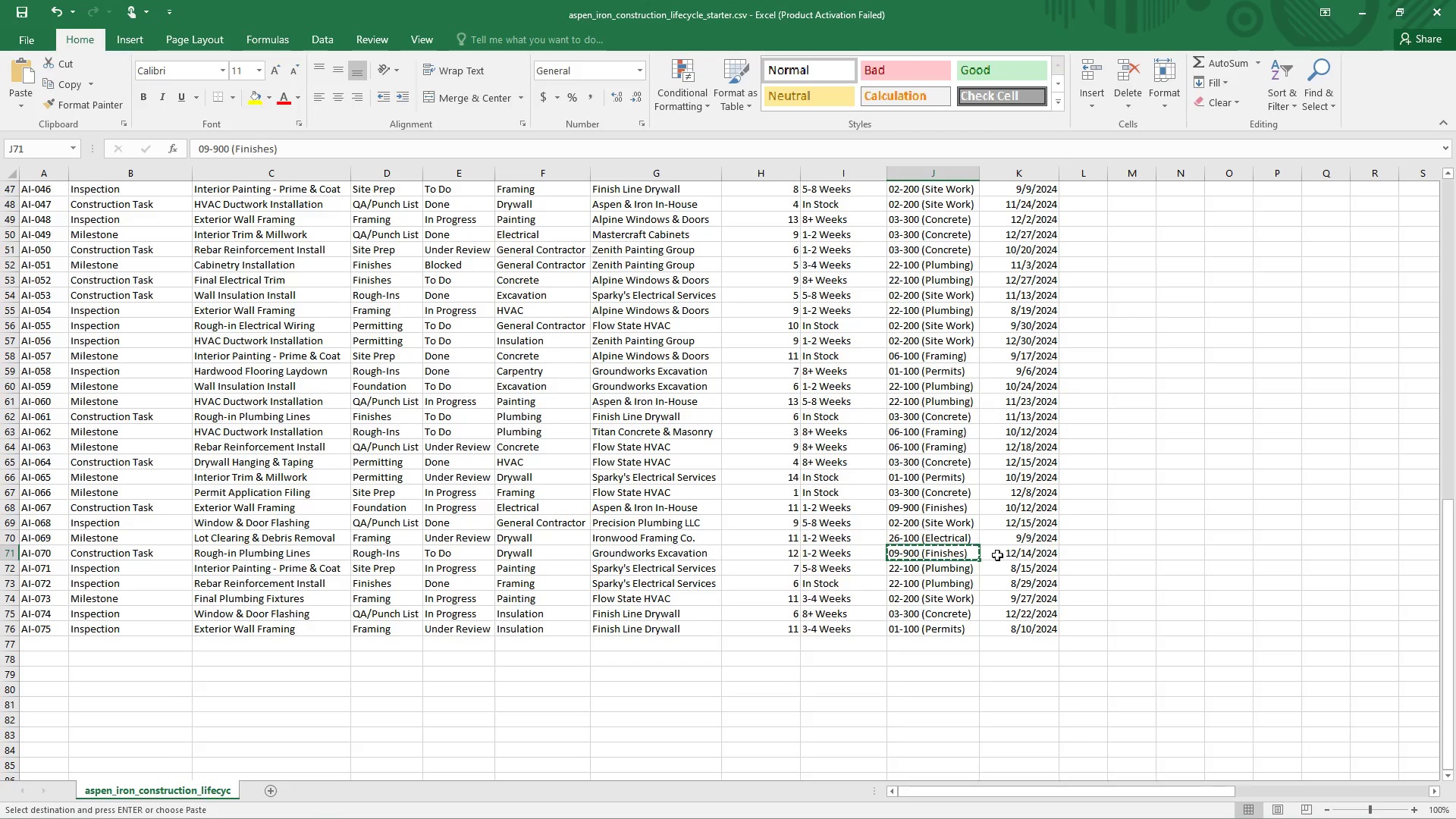 
left_click([213, 568])
 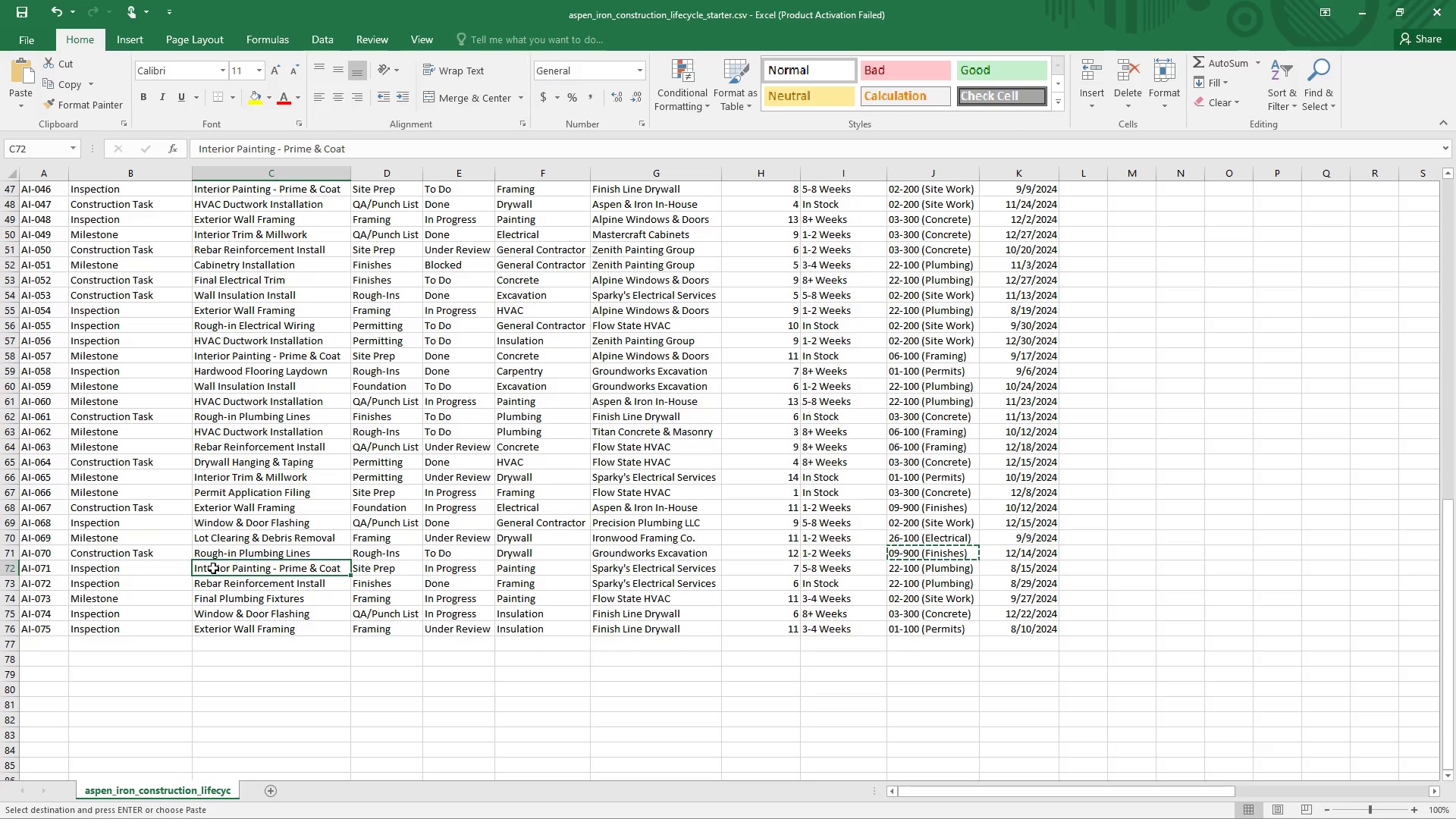 
hold_key(key=AltLeft, duration=0.92)
 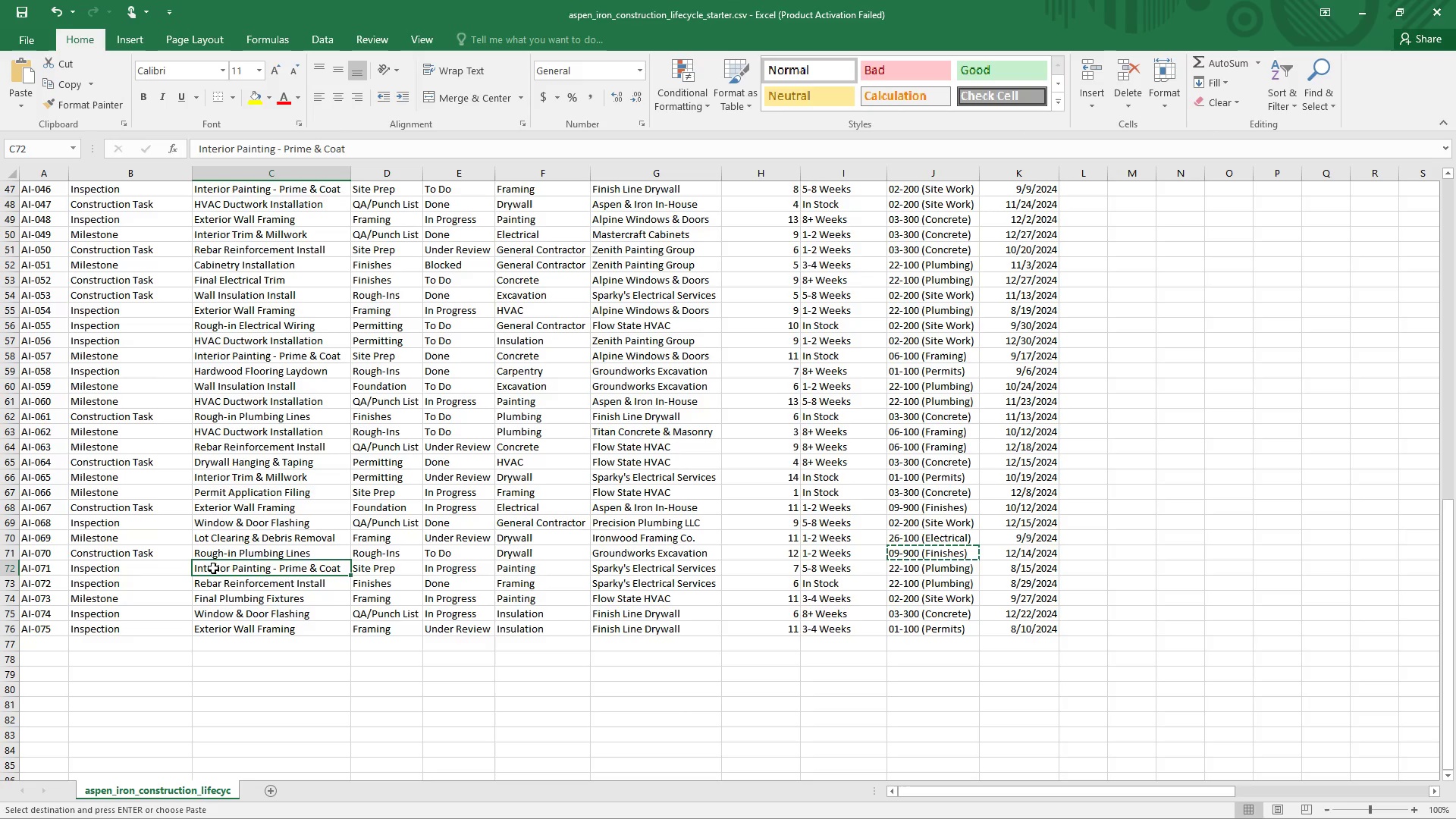 
key(Control+C)
 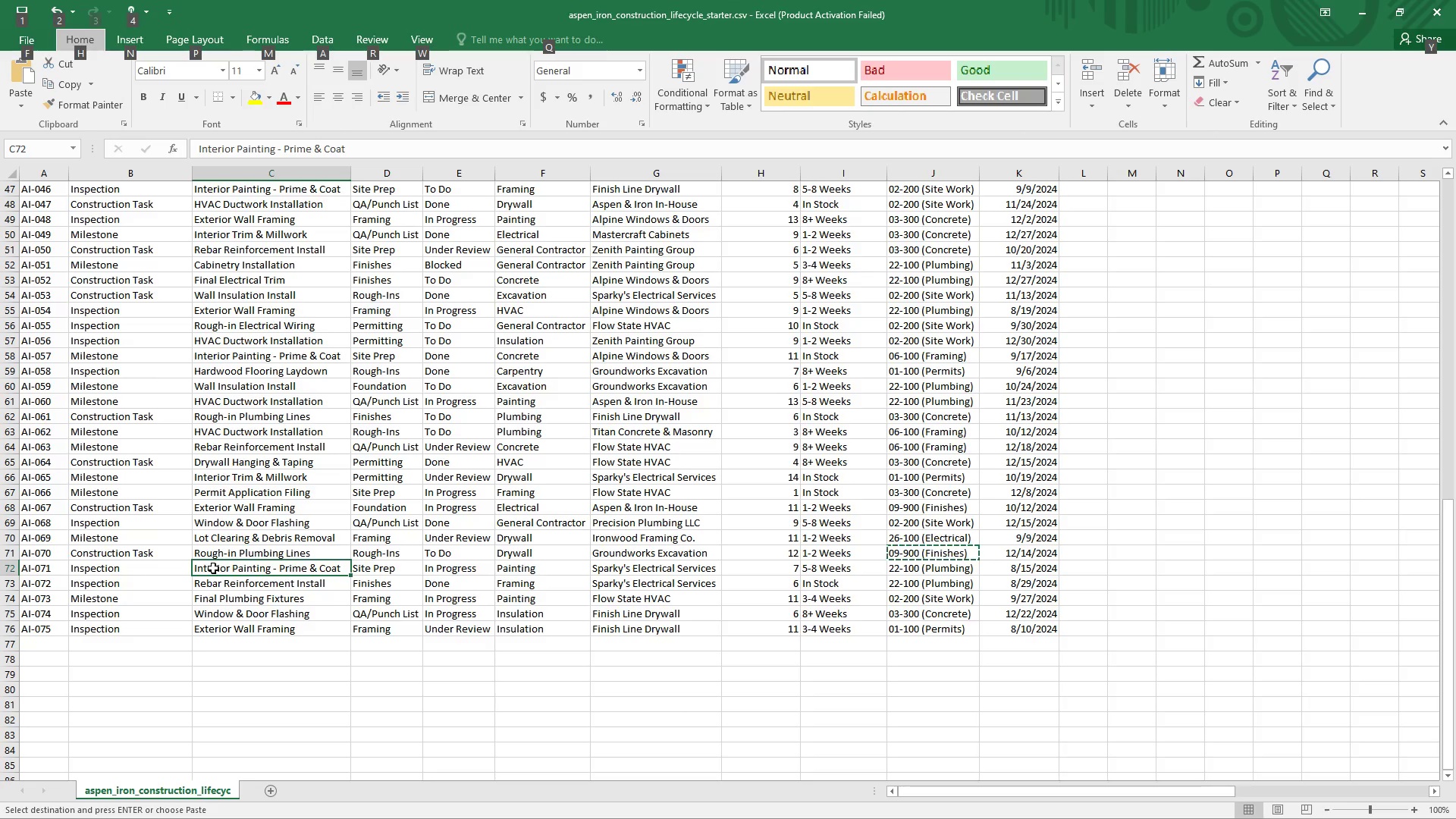 
left_click([213, 568])
 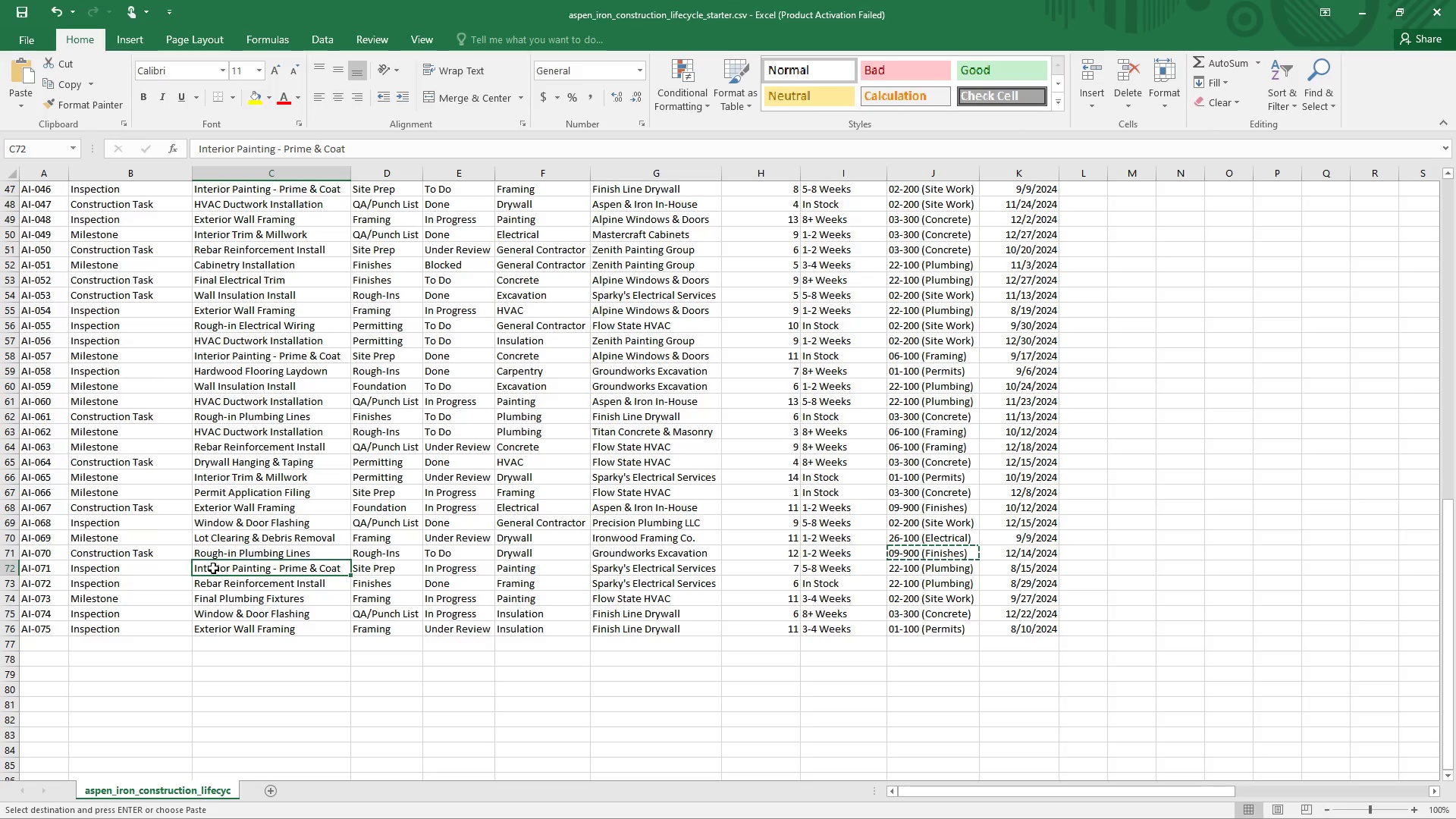 
key(Control+C)
 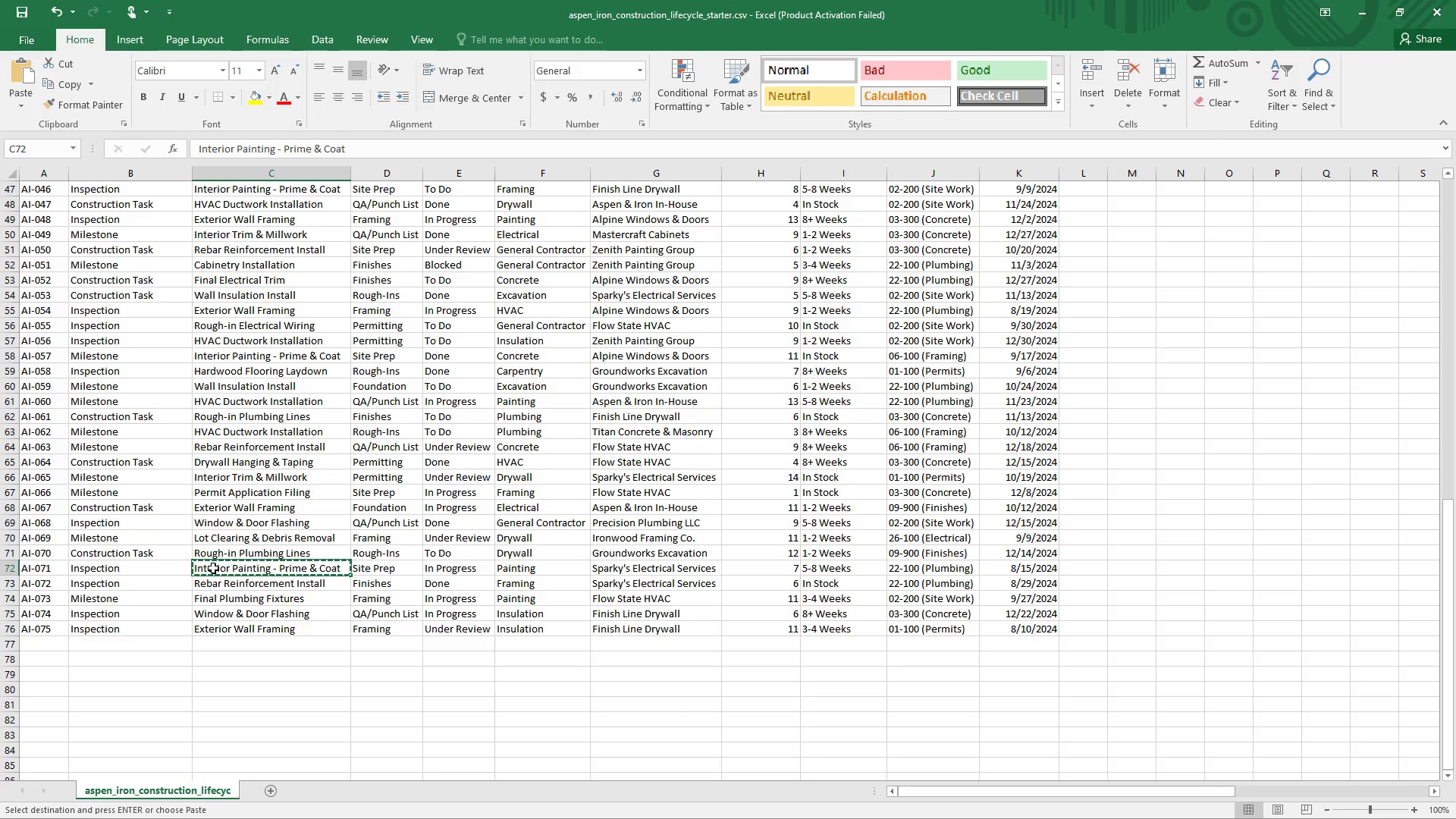 
key(Alt+Tab)
 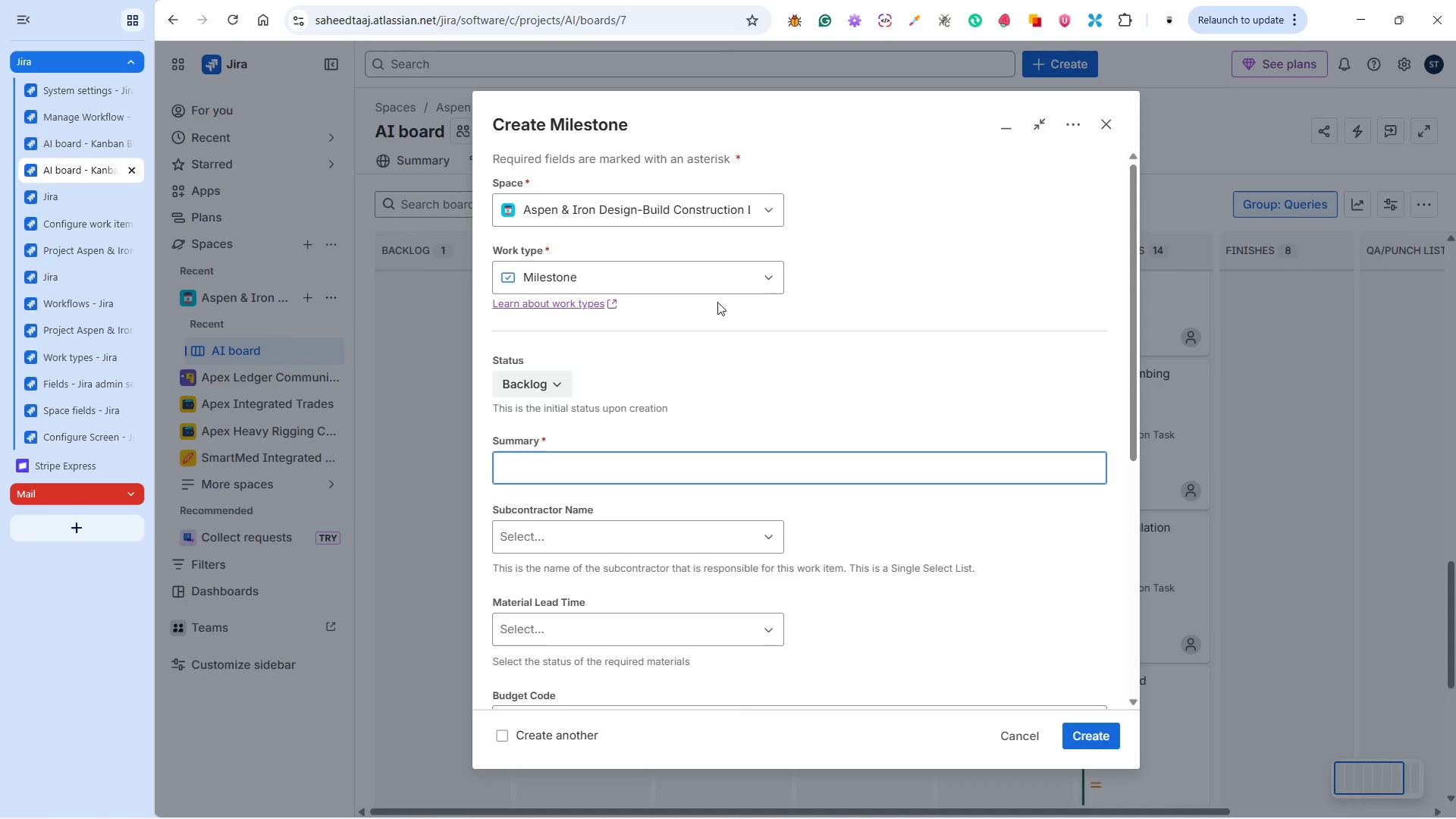 
left_click([652, 282])
 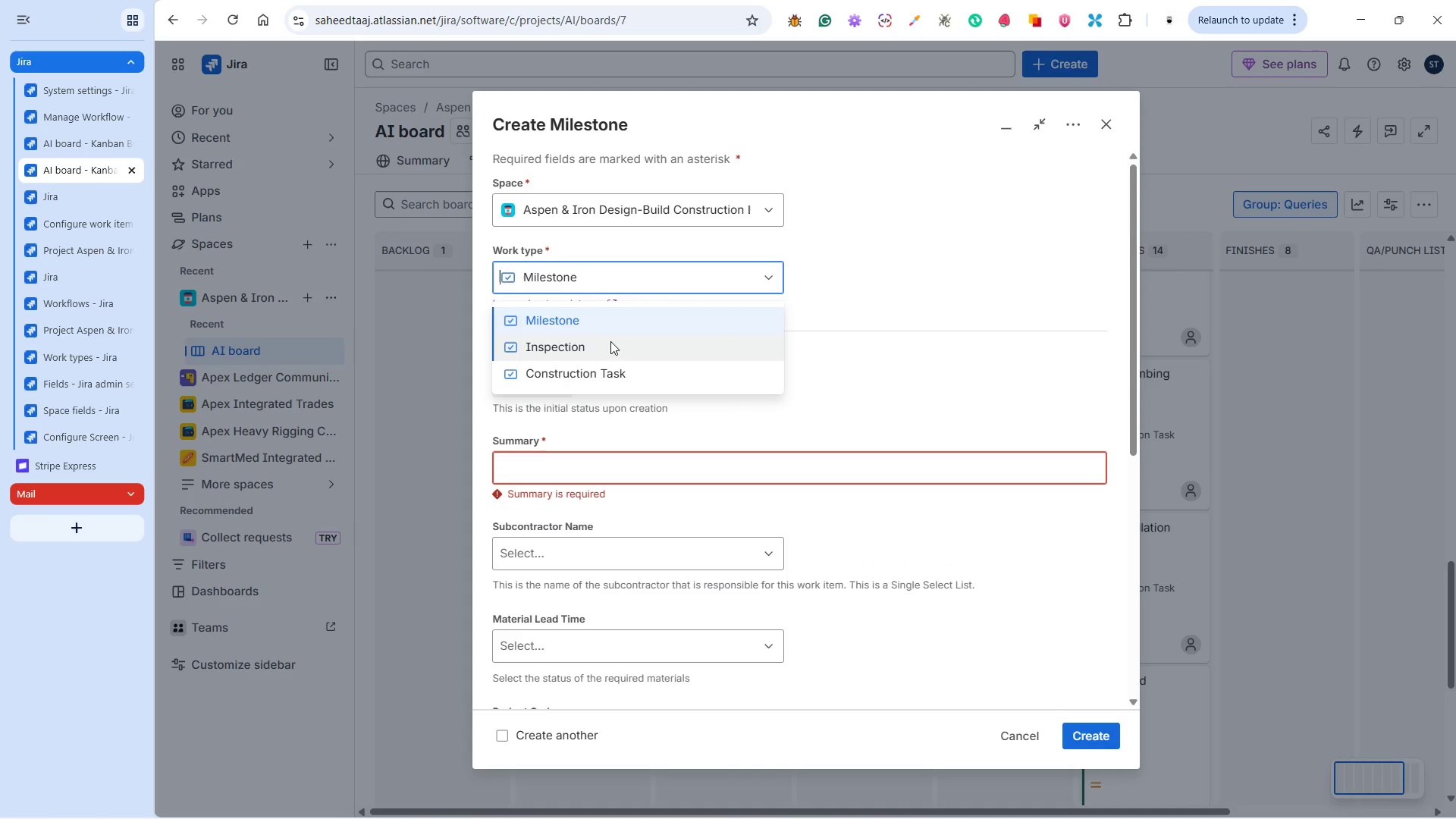 
left_click([605, 342])
 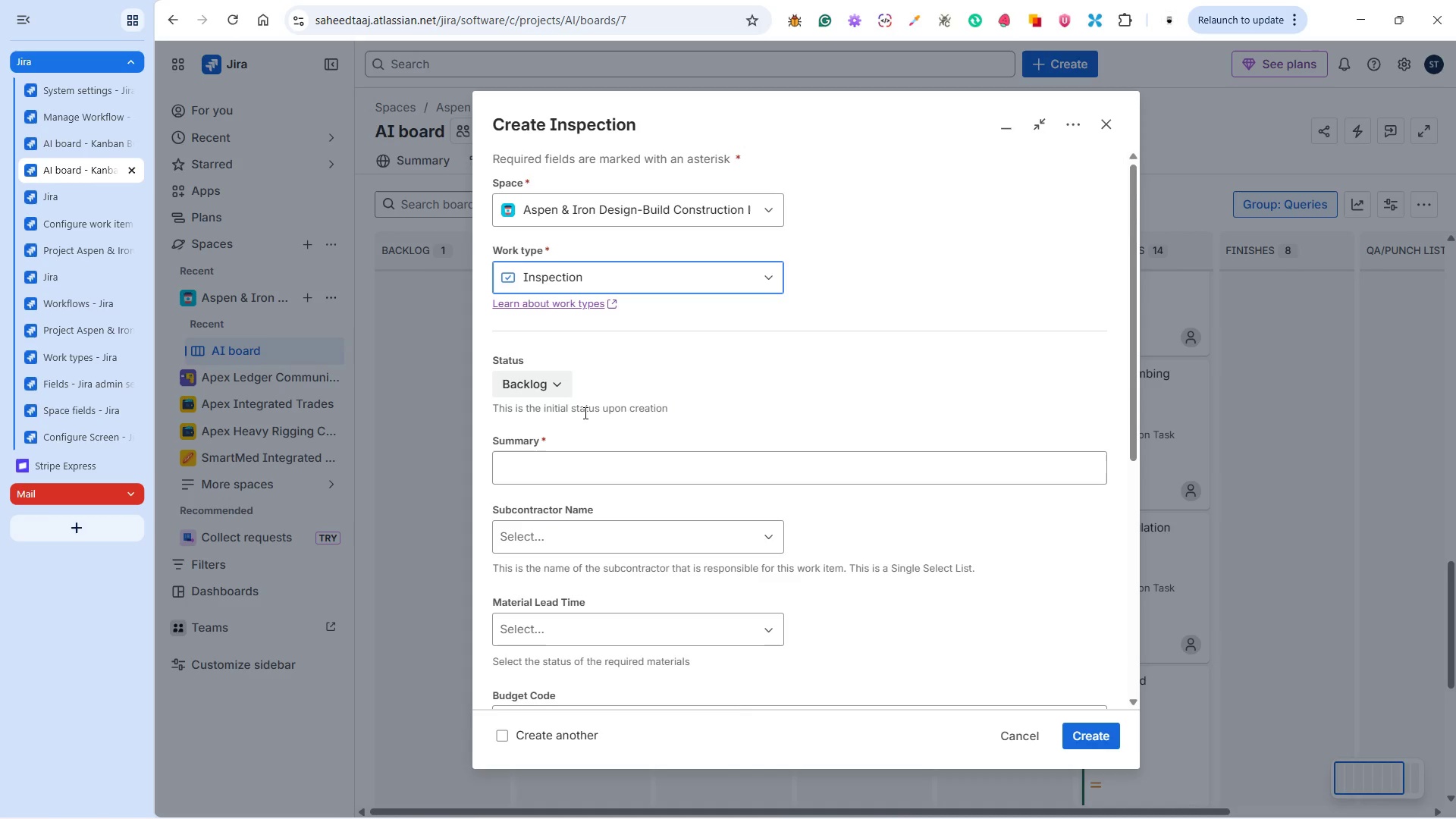 
wait(25.19)
 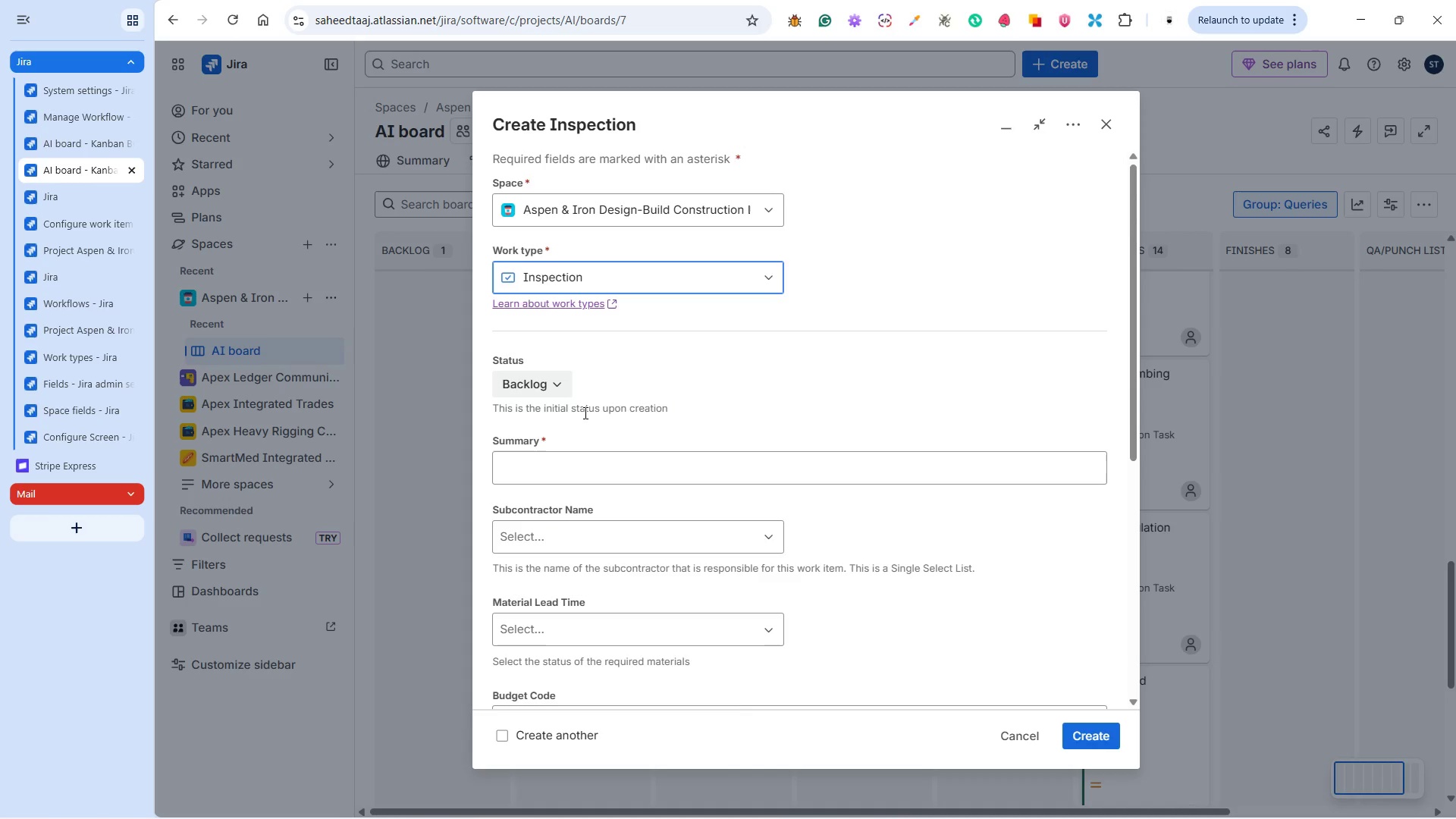 
double_click([635, 460])
 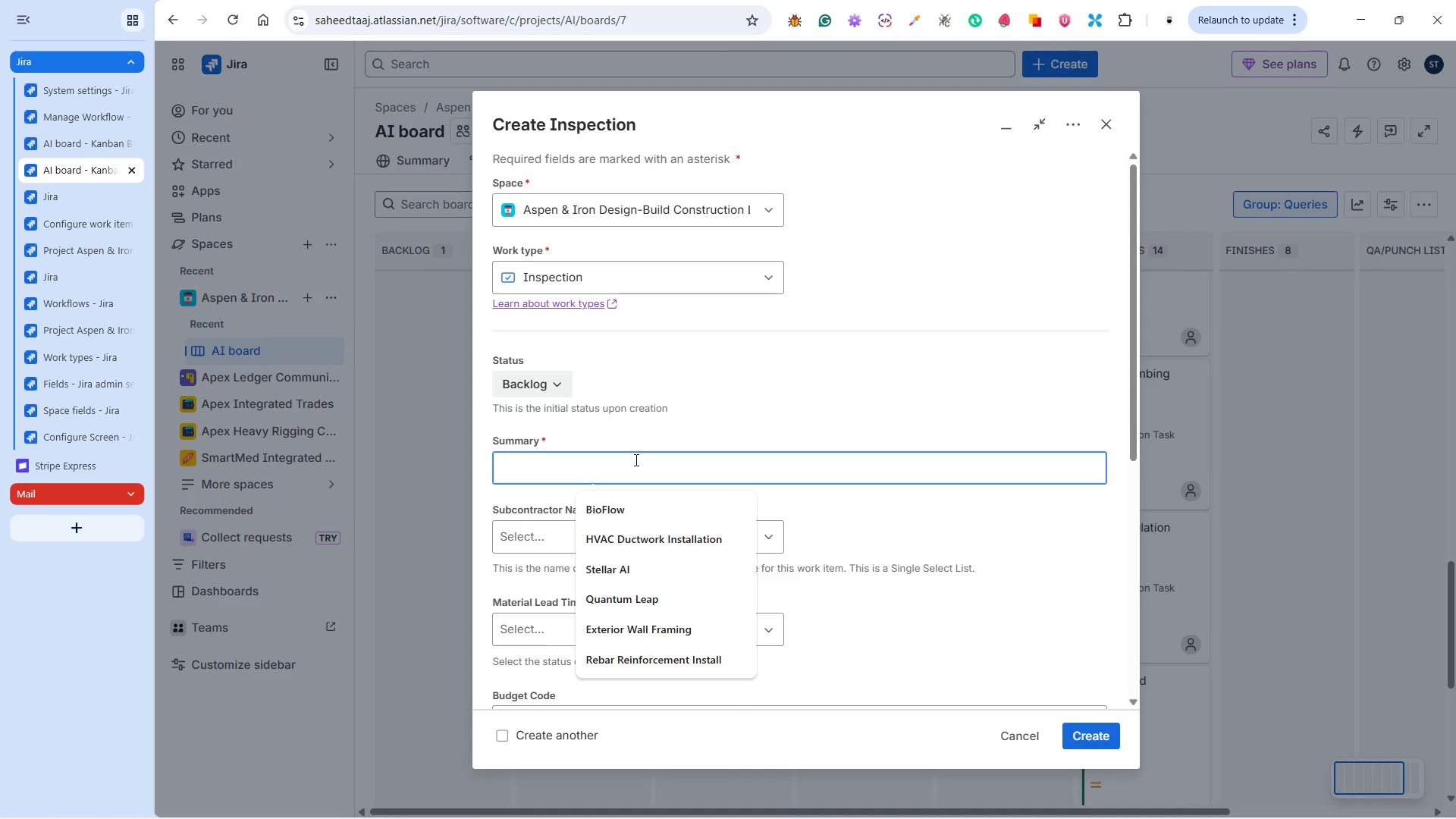 
double_click([635, 460])
 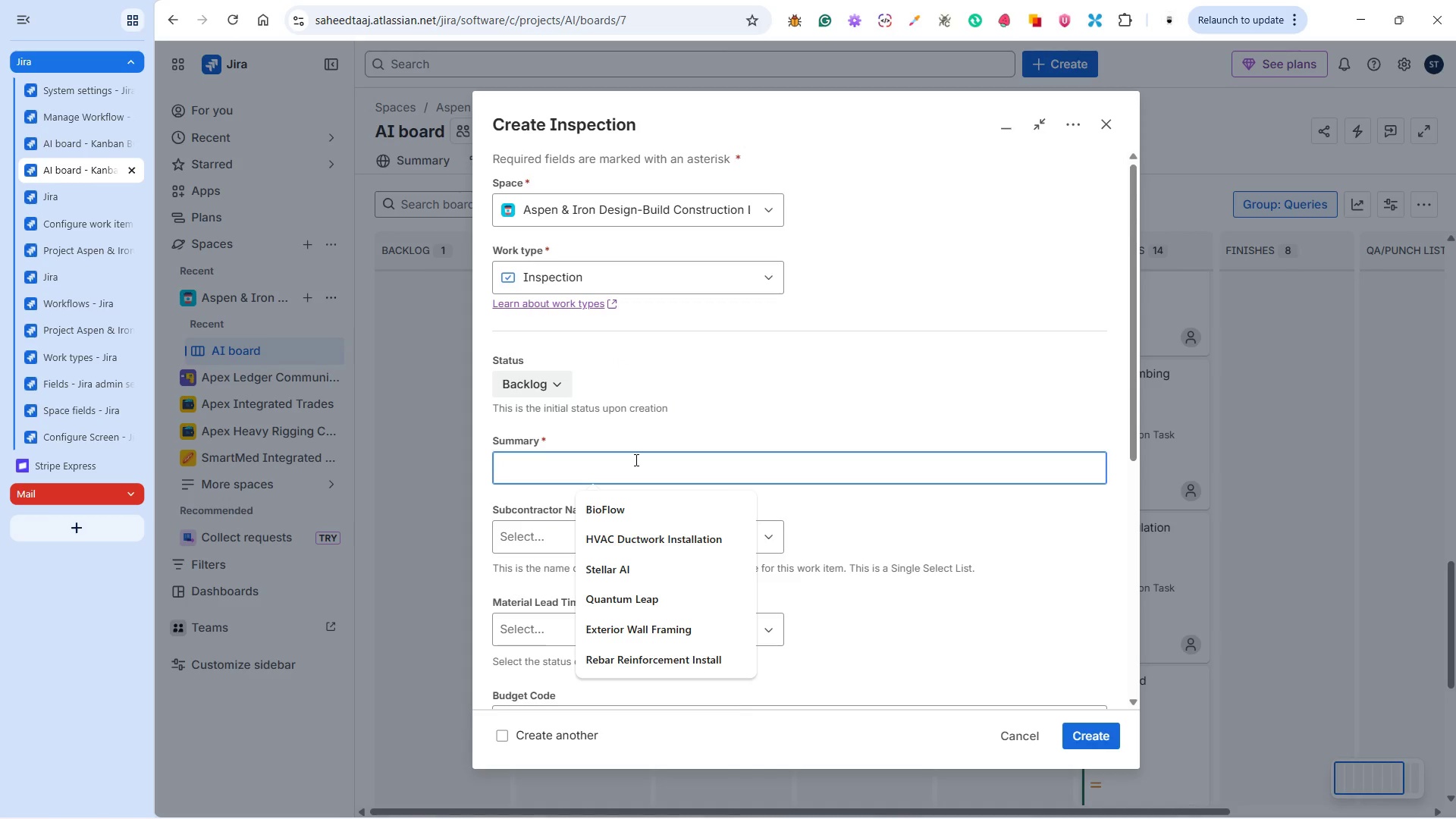 
key(Control+V)
 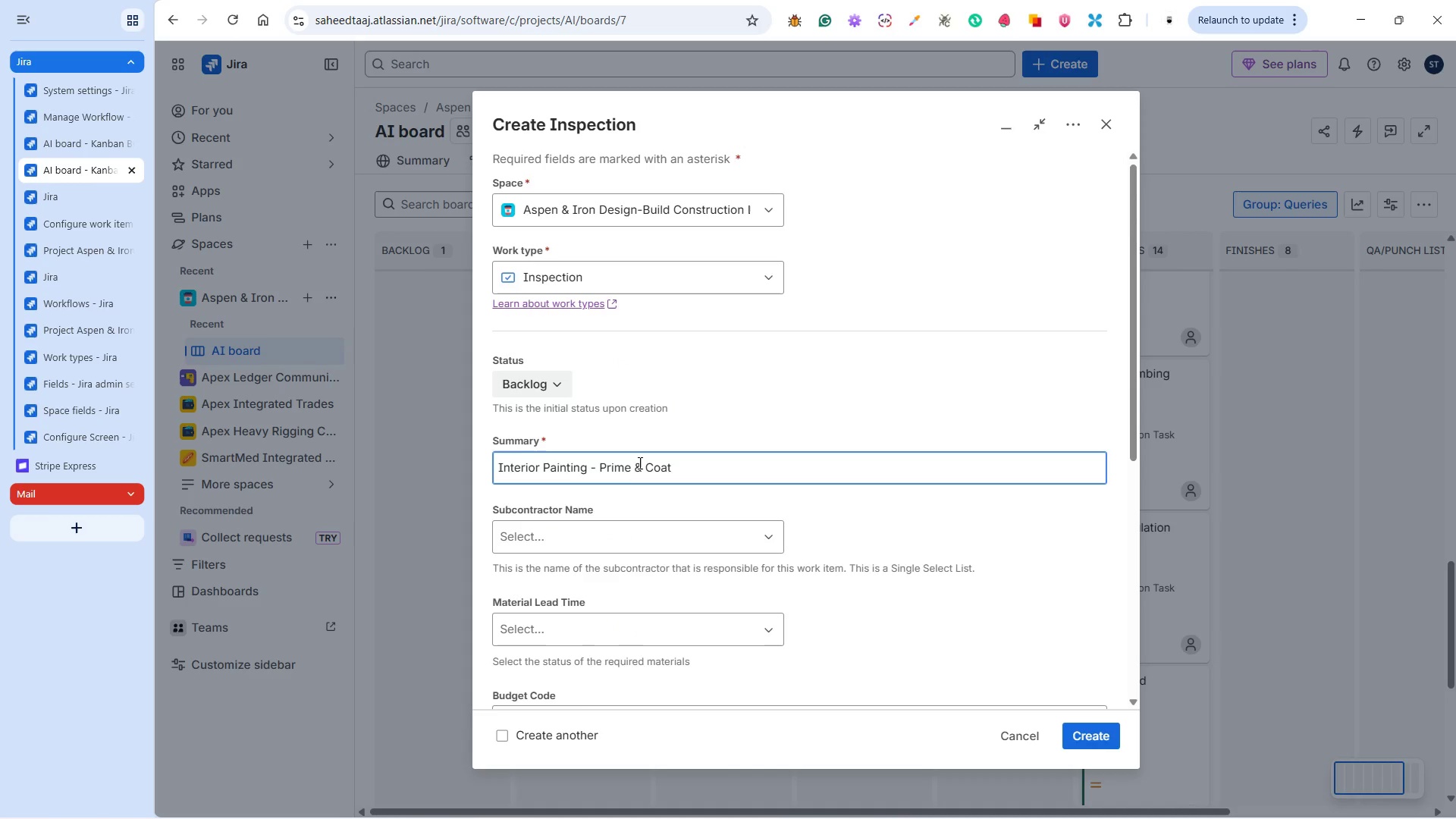 
key(Alt+Tab)
 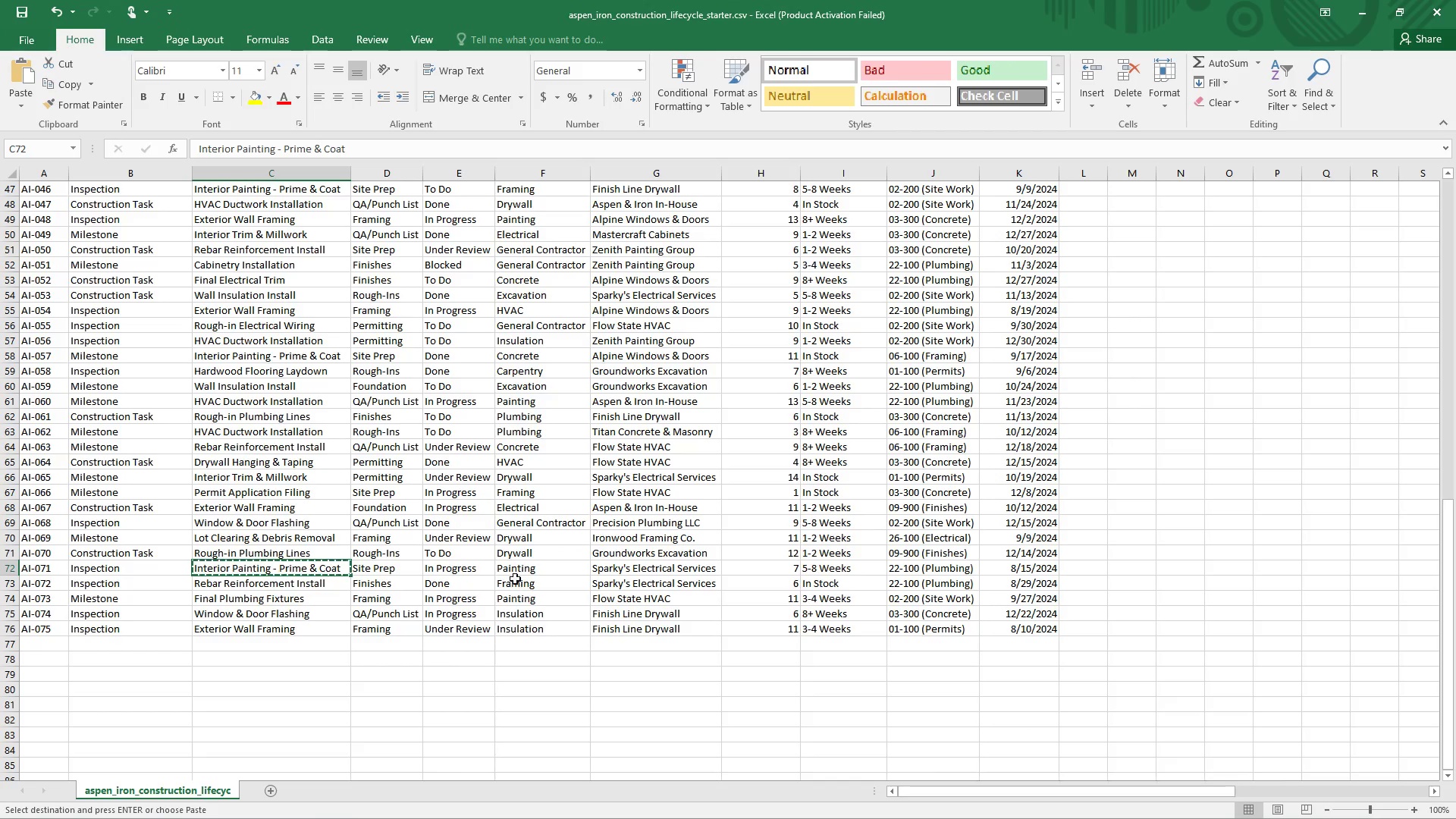 
left_click_drag(start_coordinate=[609, 570], to_coordinate=[629, 567])
 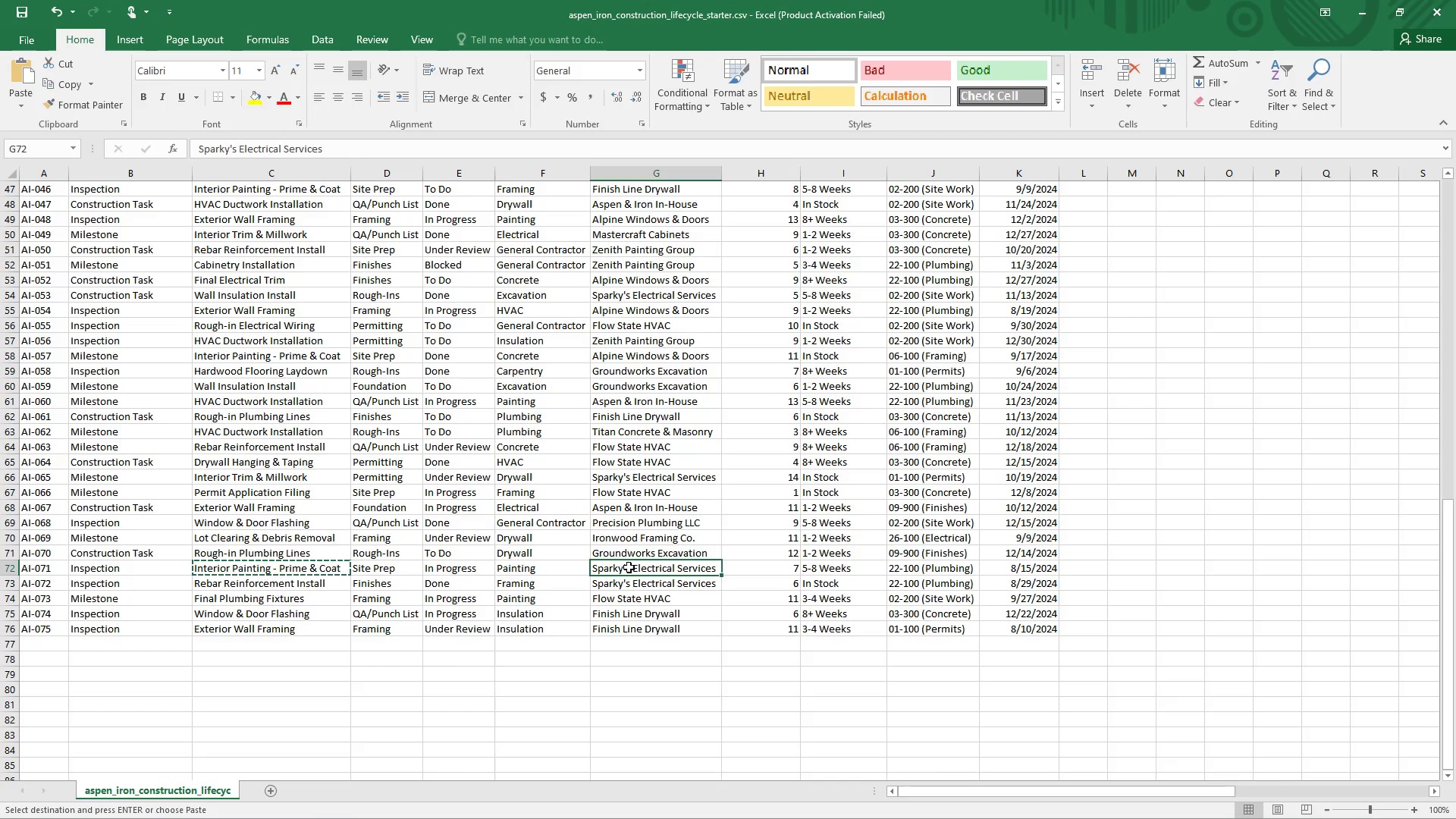 
double_click([629, 567])
 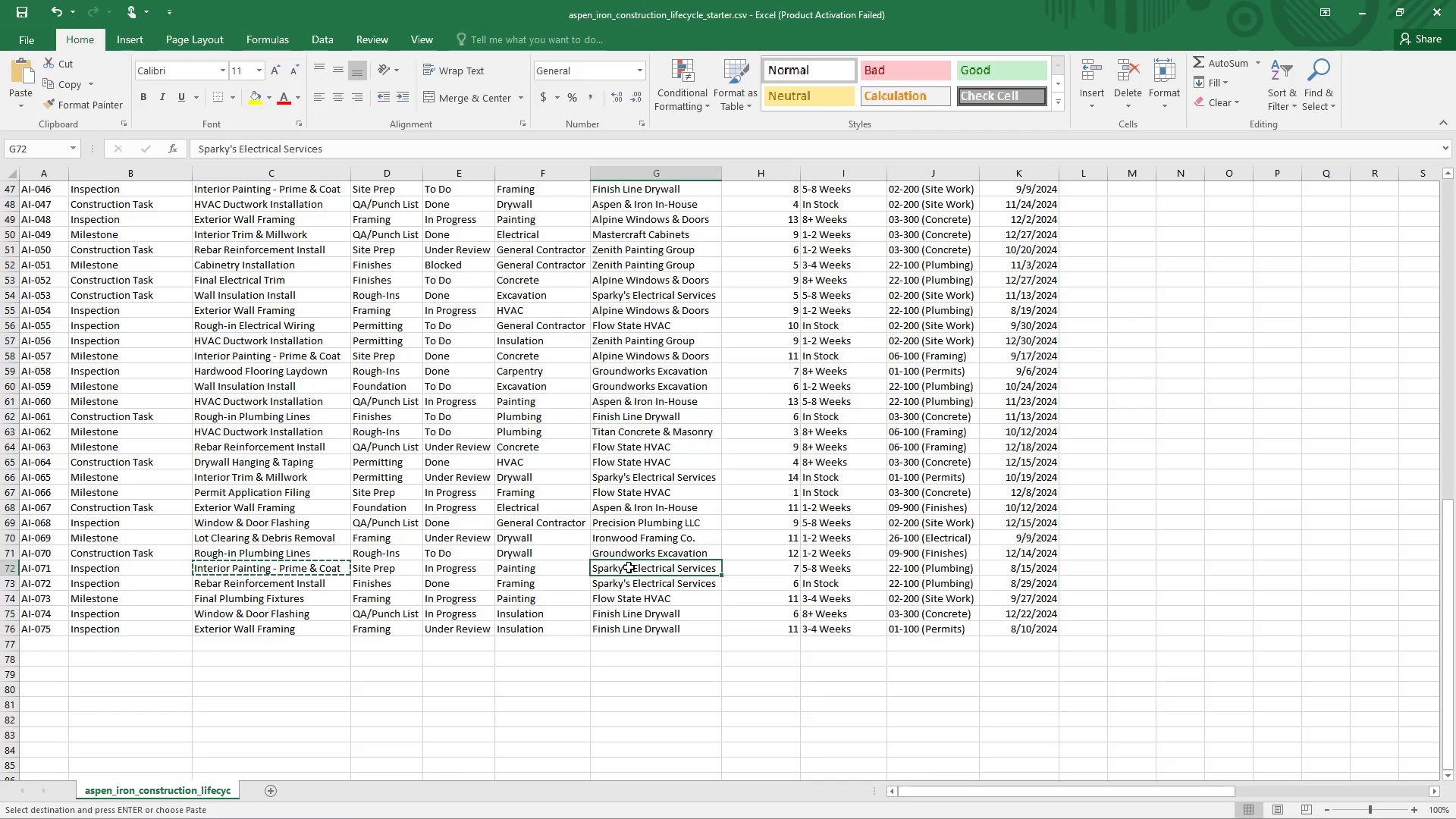 
key(Control+C)
 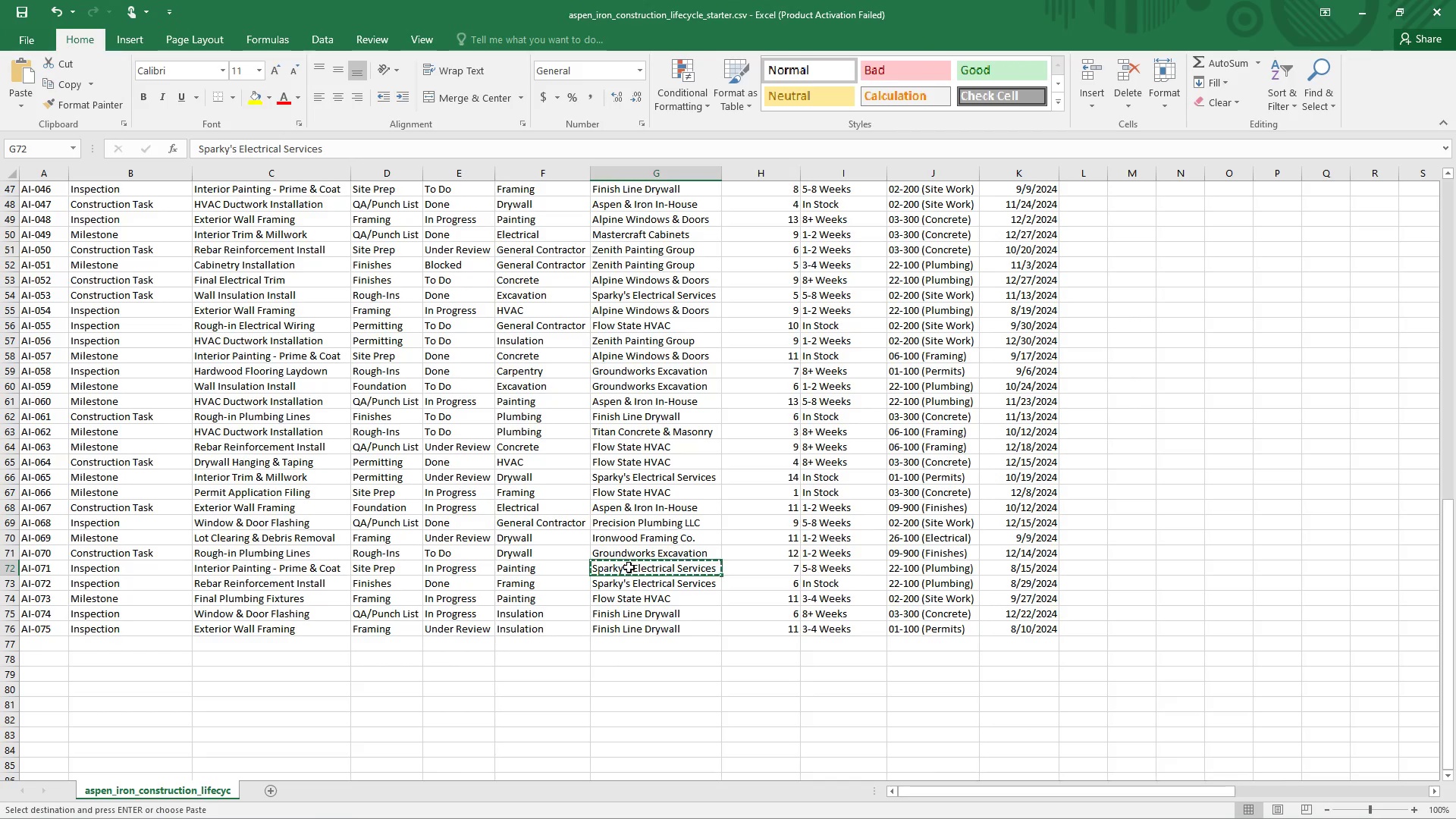 
key(Alt+AltLeft)
 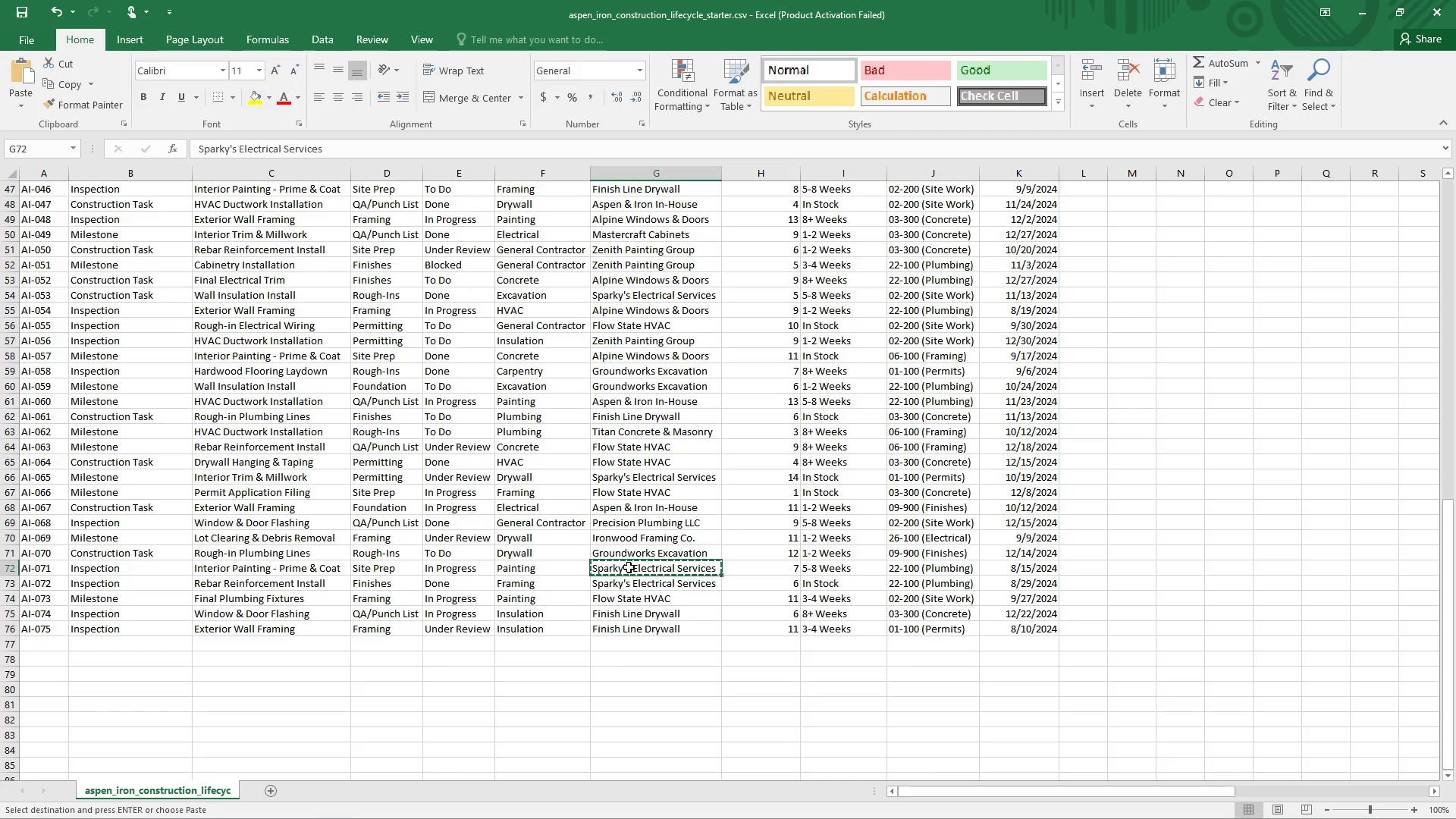 
key(Alt+Tab)
 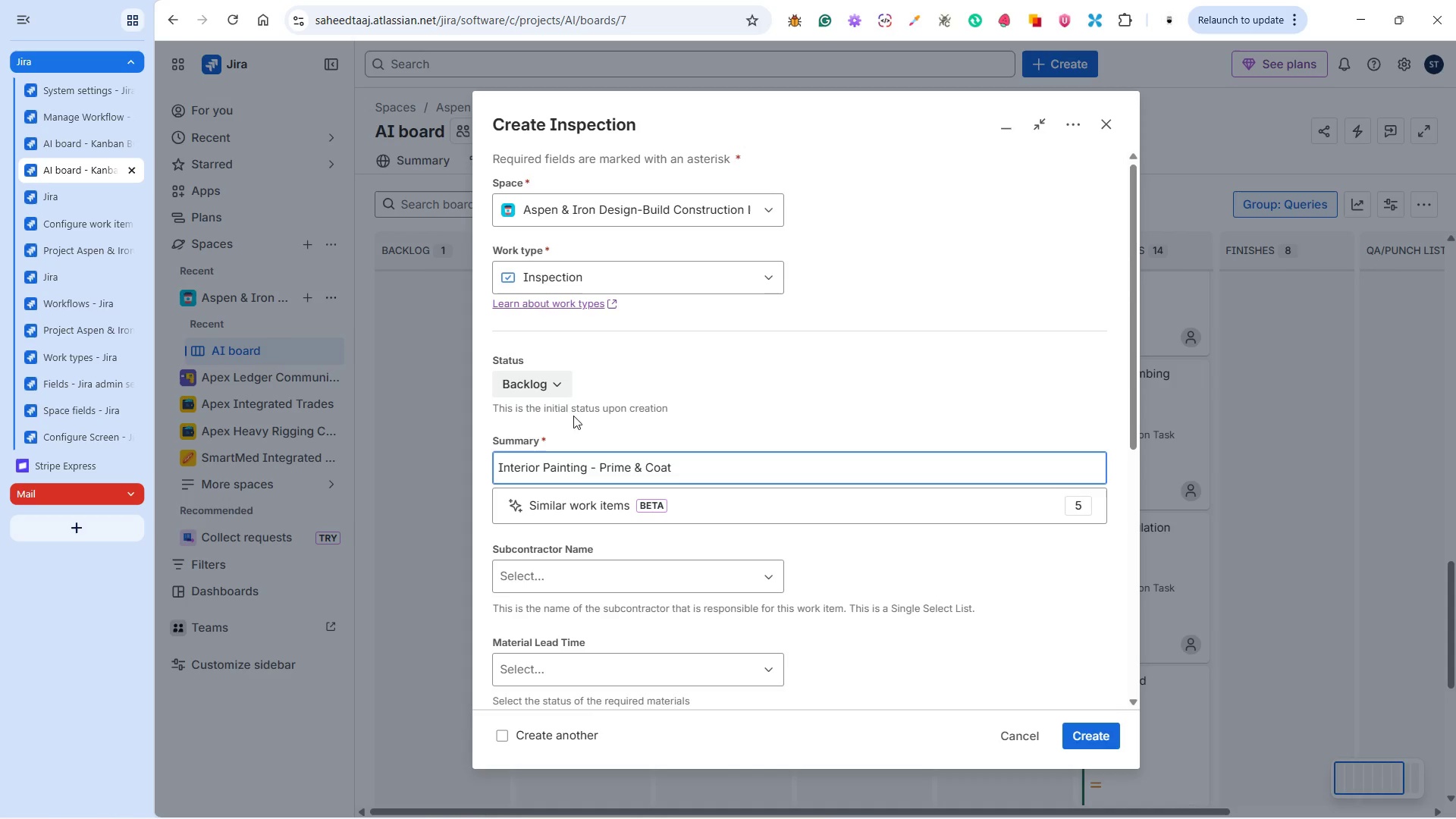 
left_click([545, 374])
 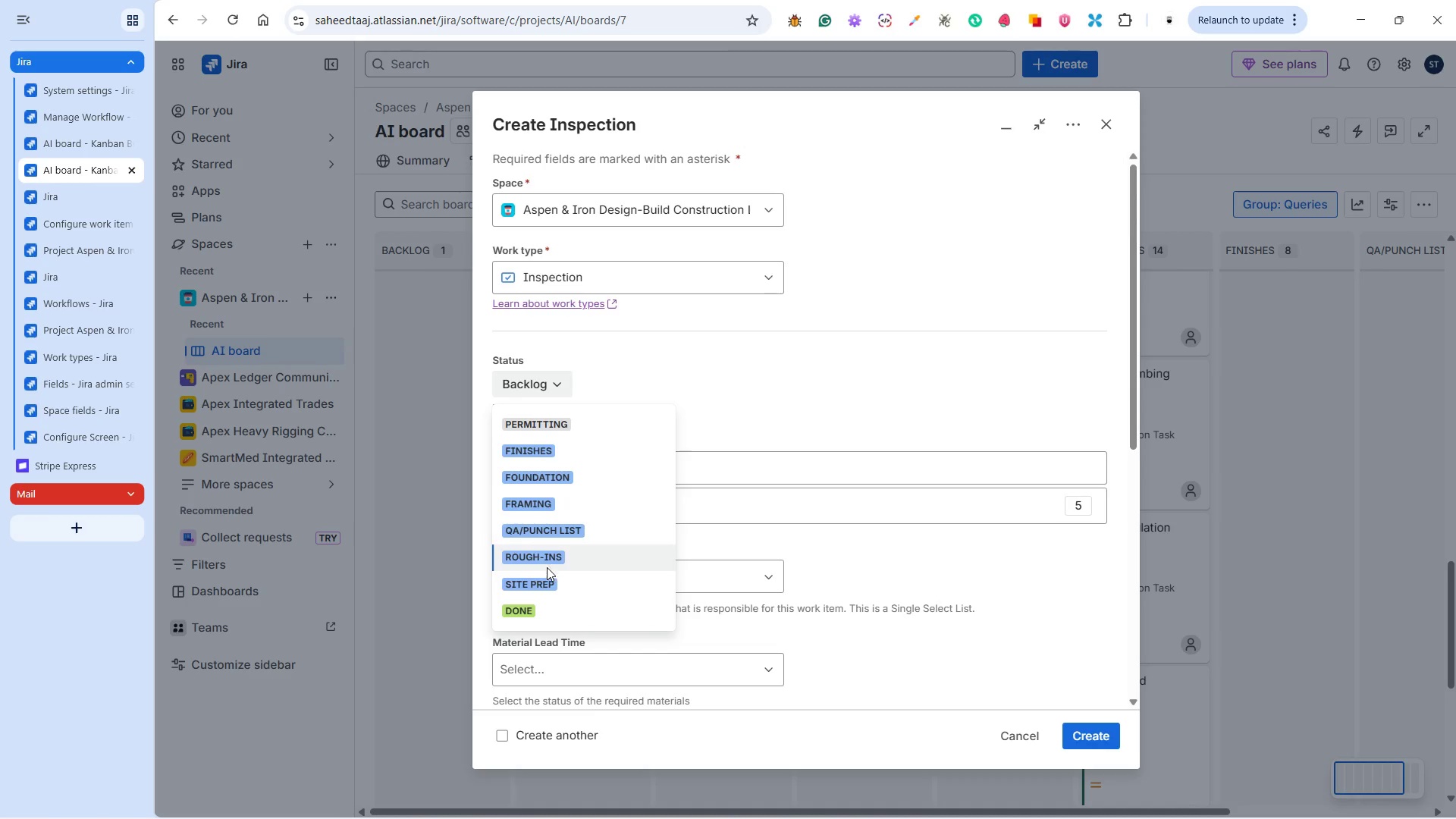 
left_click([544, 585])
 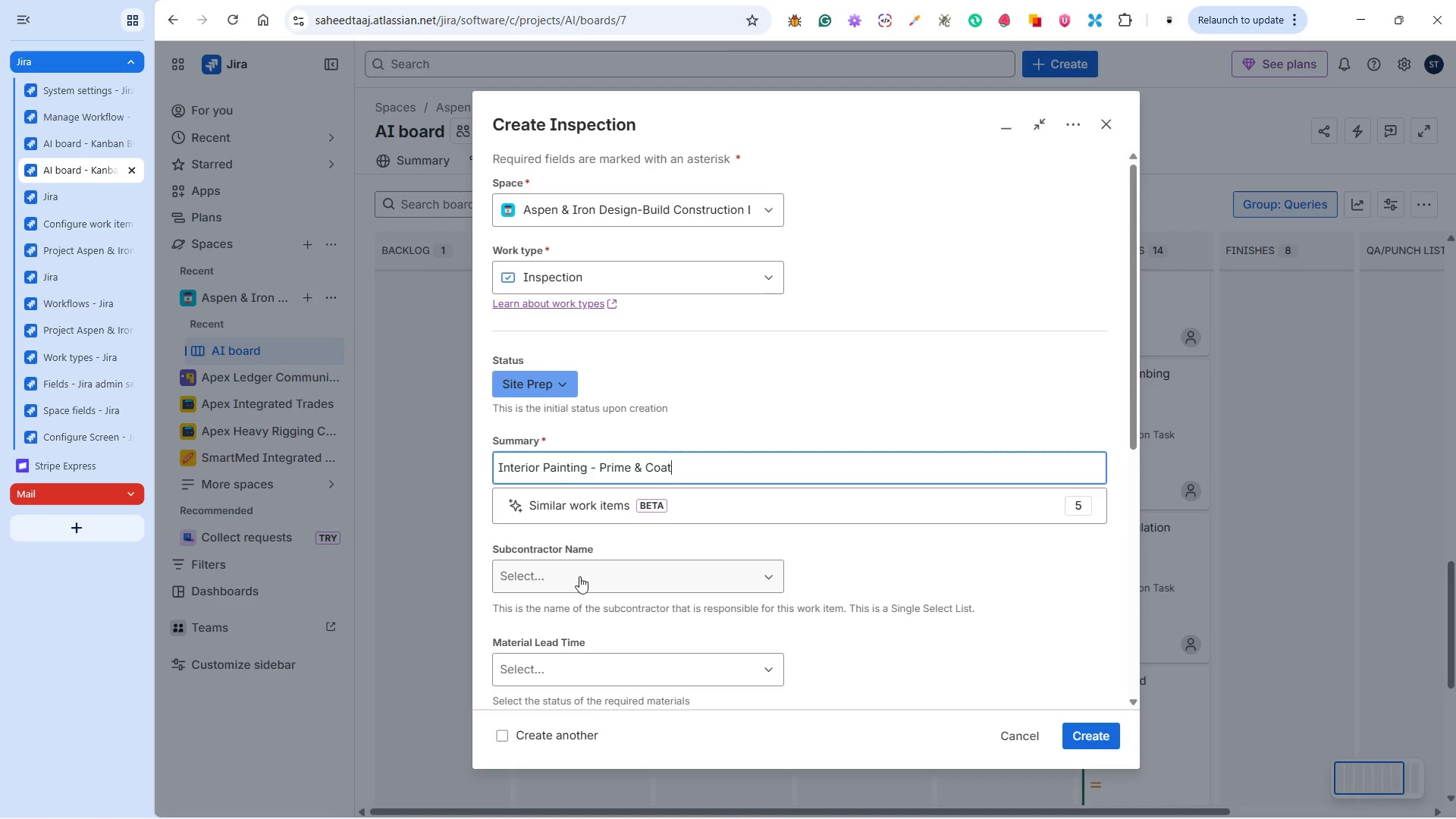 
left_click([570, 570])
 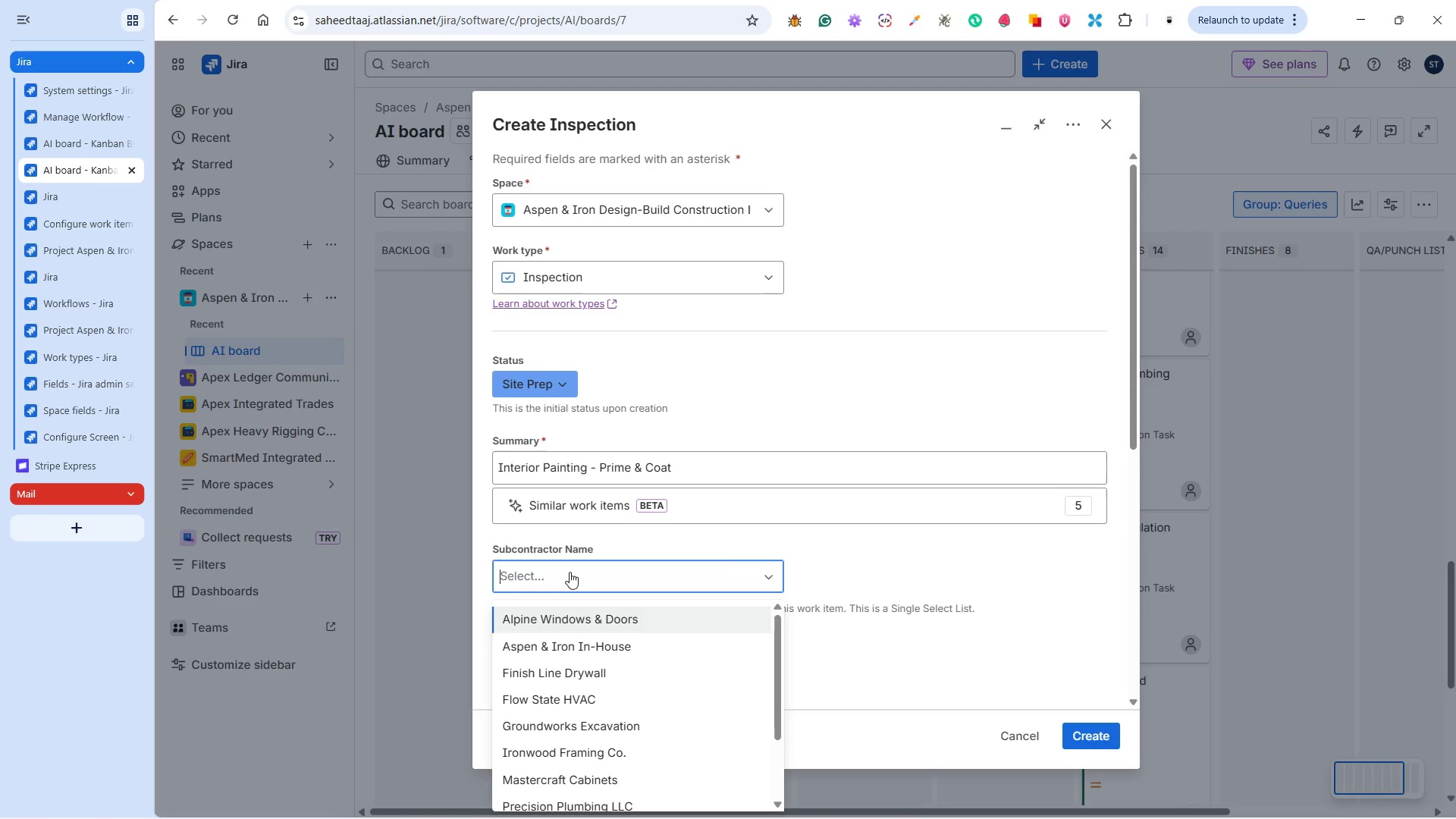 
key(Control+V)
 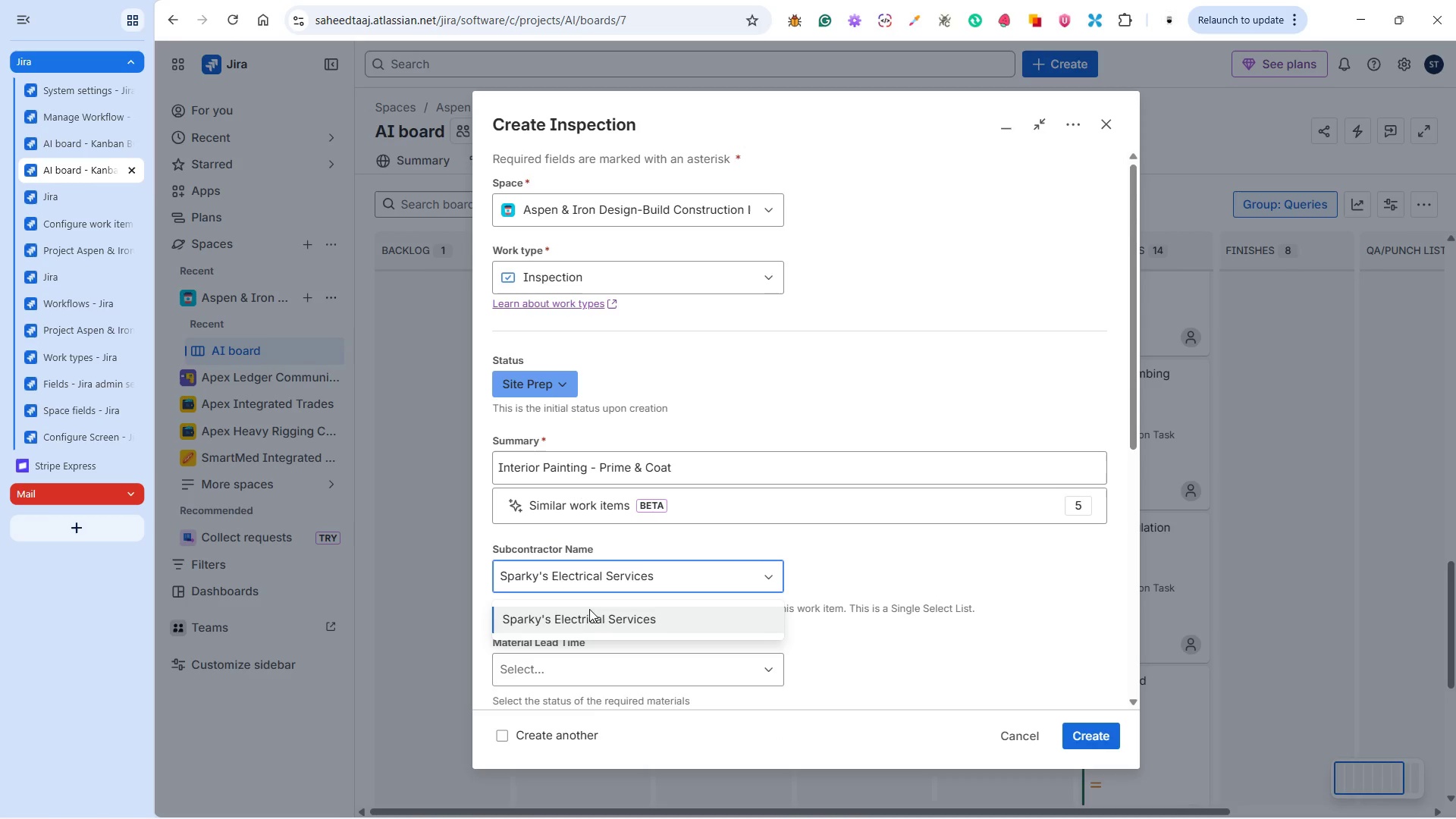 
left_click([588, 608])
 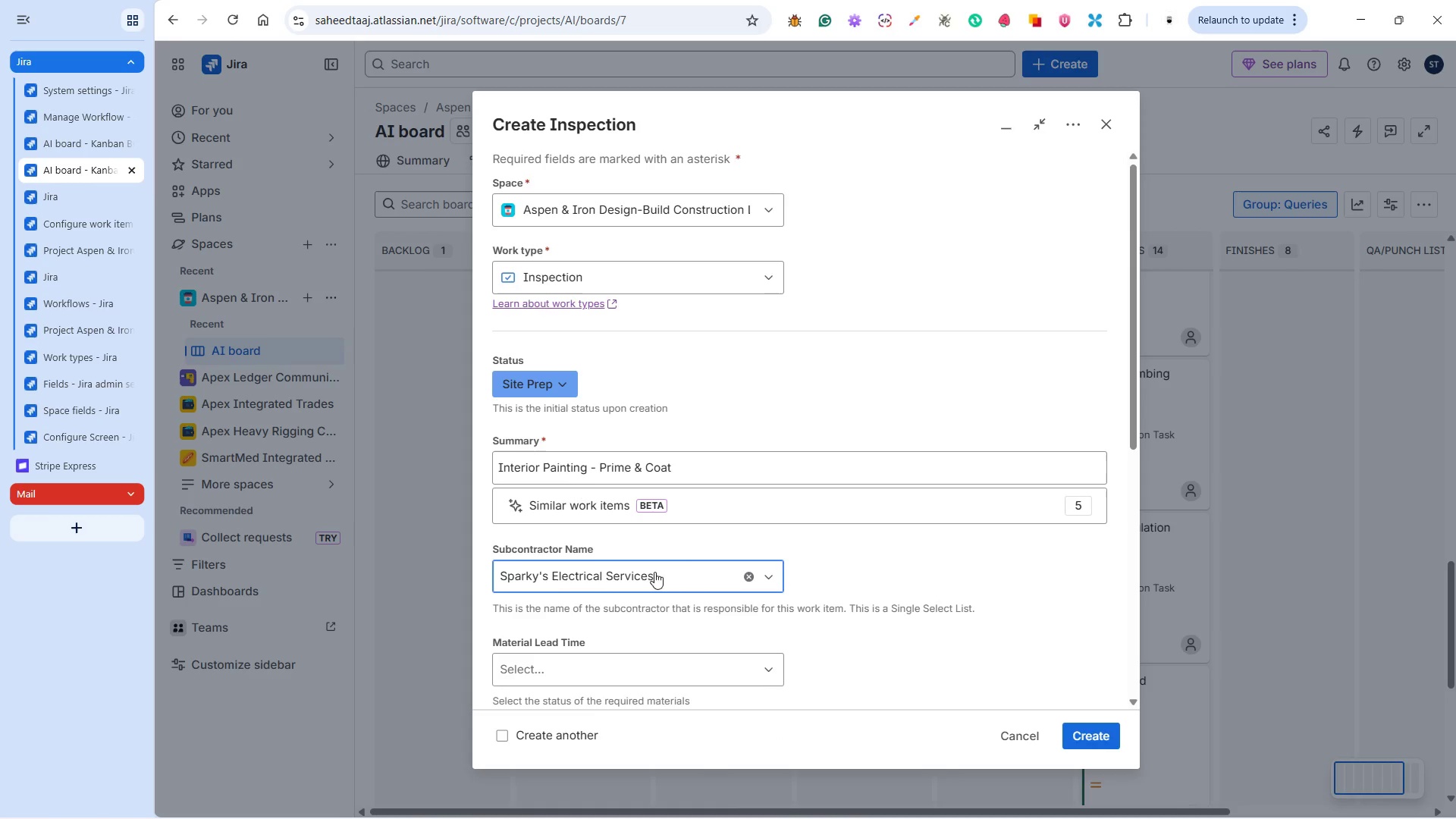 
scroll: coordinate [672, 547], scroll_direction: down, amount: 10.0
 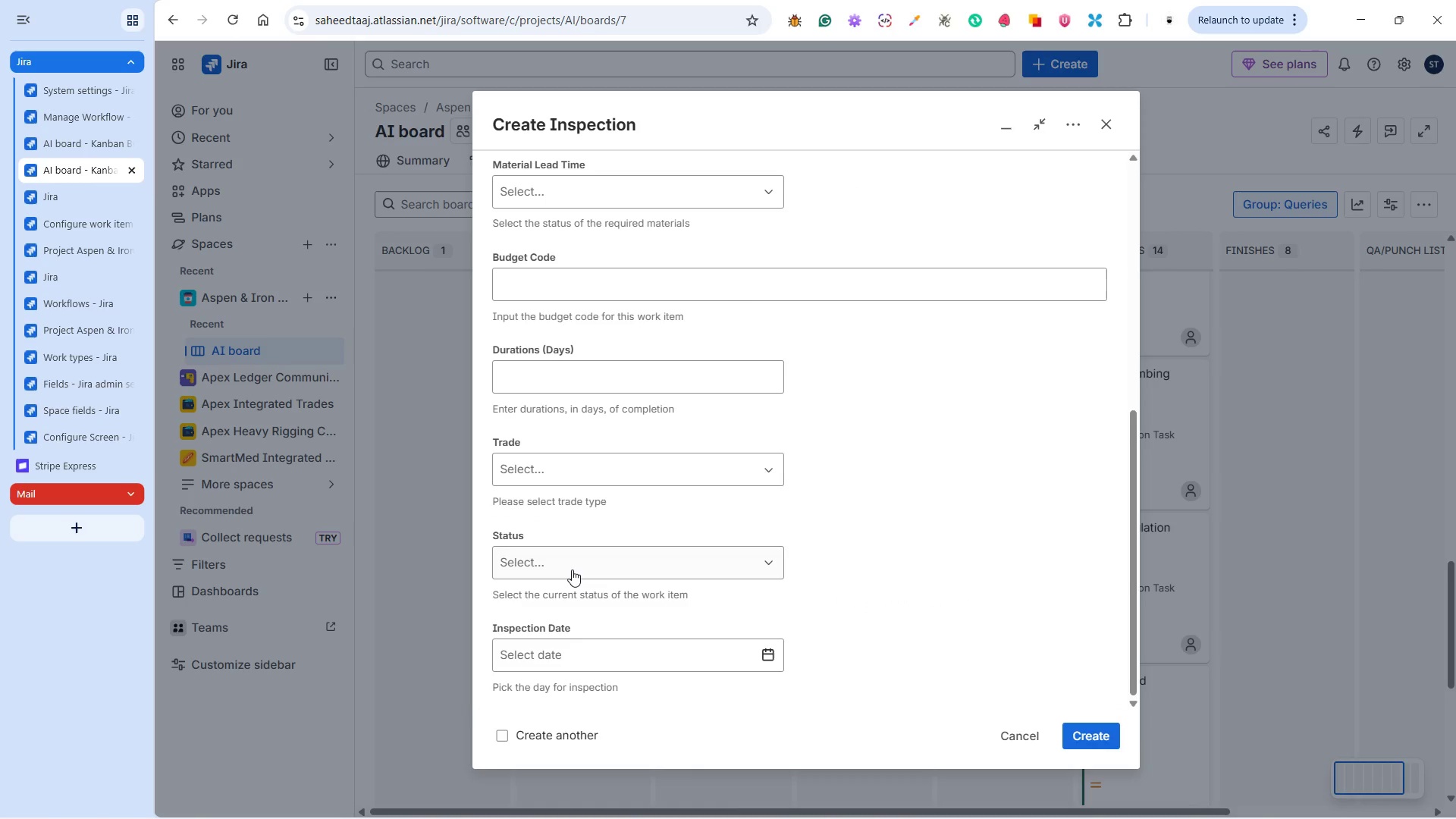 
left_click([572, 570])
 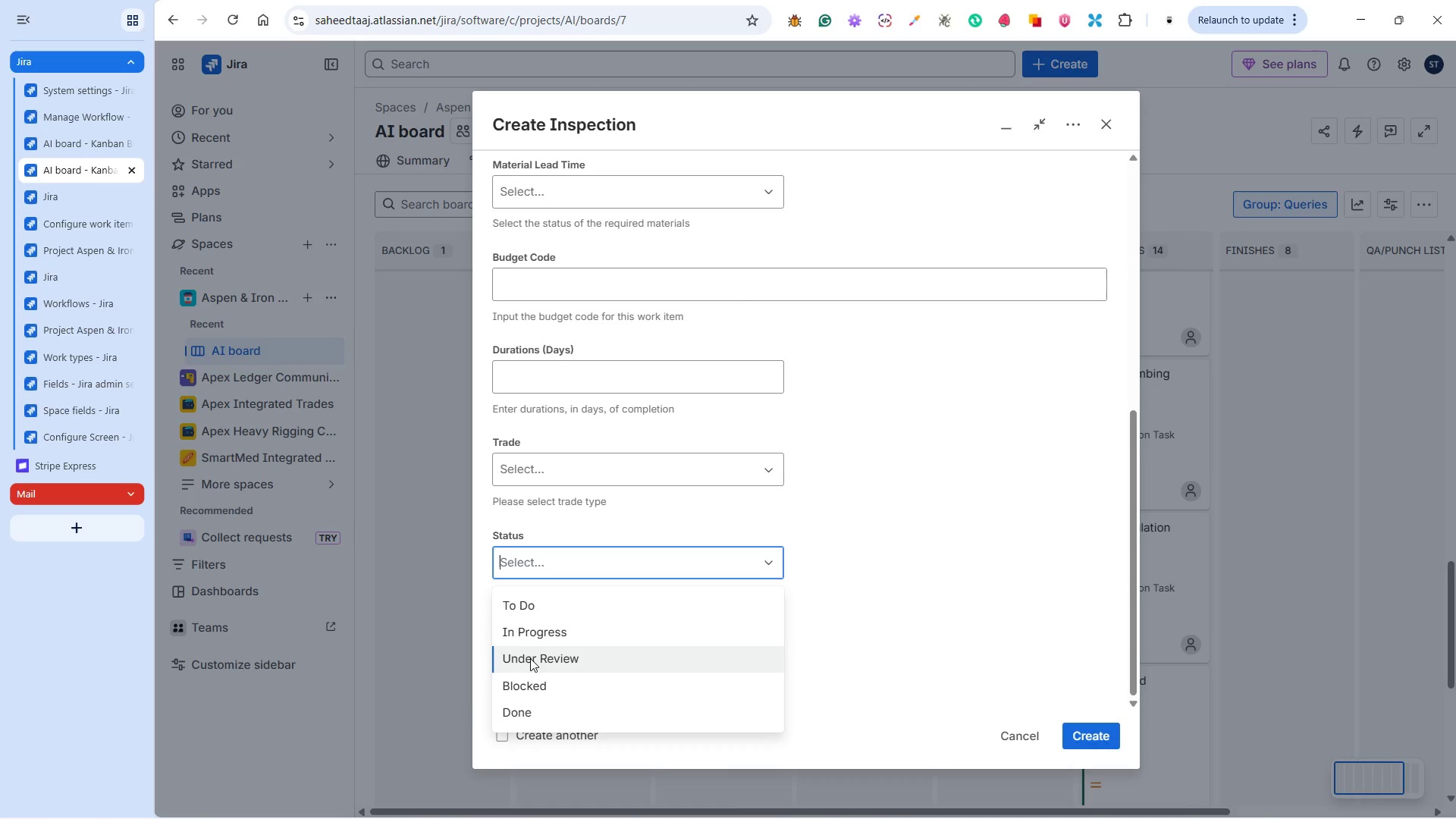 
left_click([530, 635])
 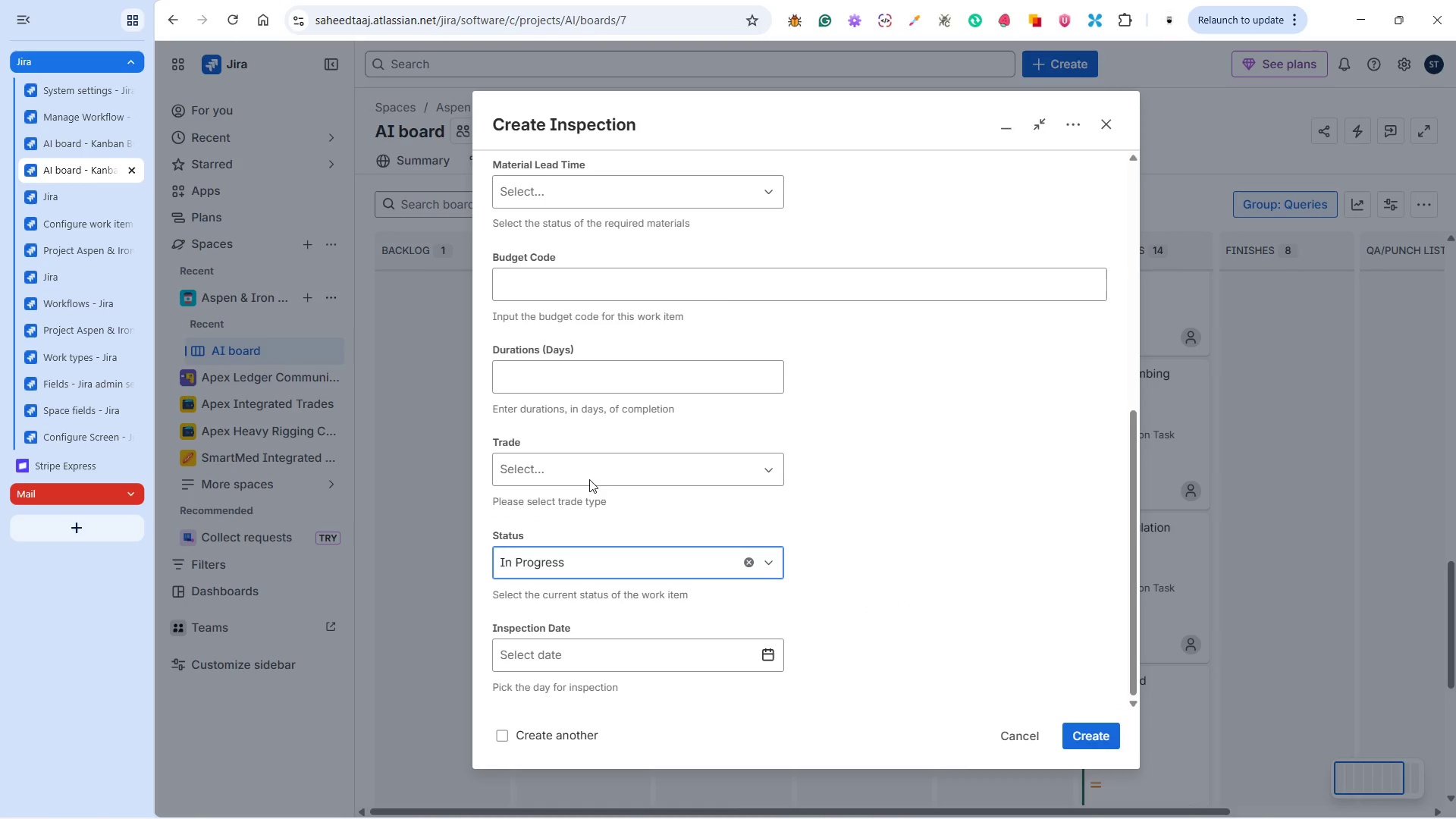 
double_click([588, 469])
 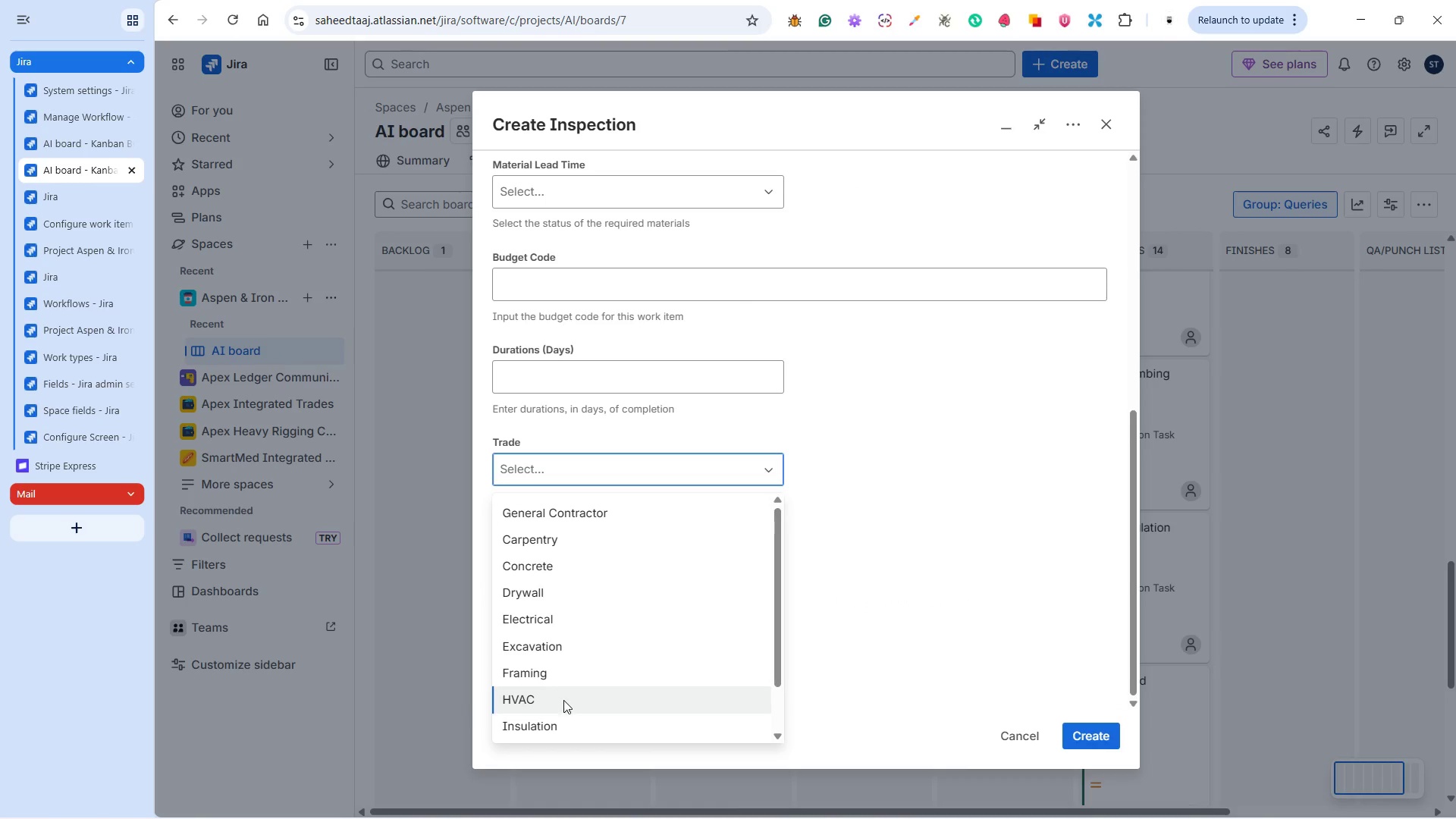 
scroll: coordinate [562, 707], scroll_direction: down, amount: 3.0
 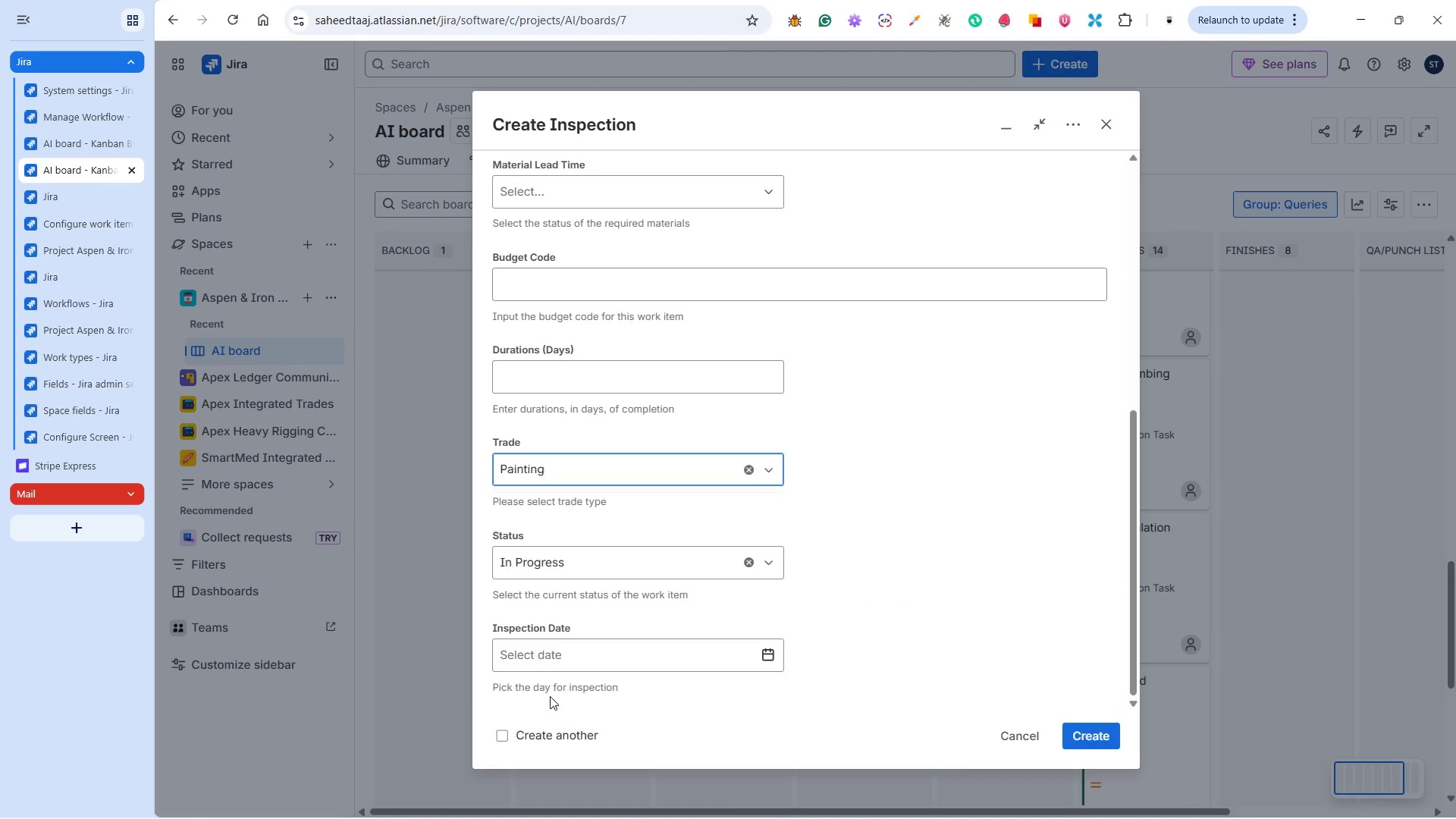 
key(Alt+Tab)
 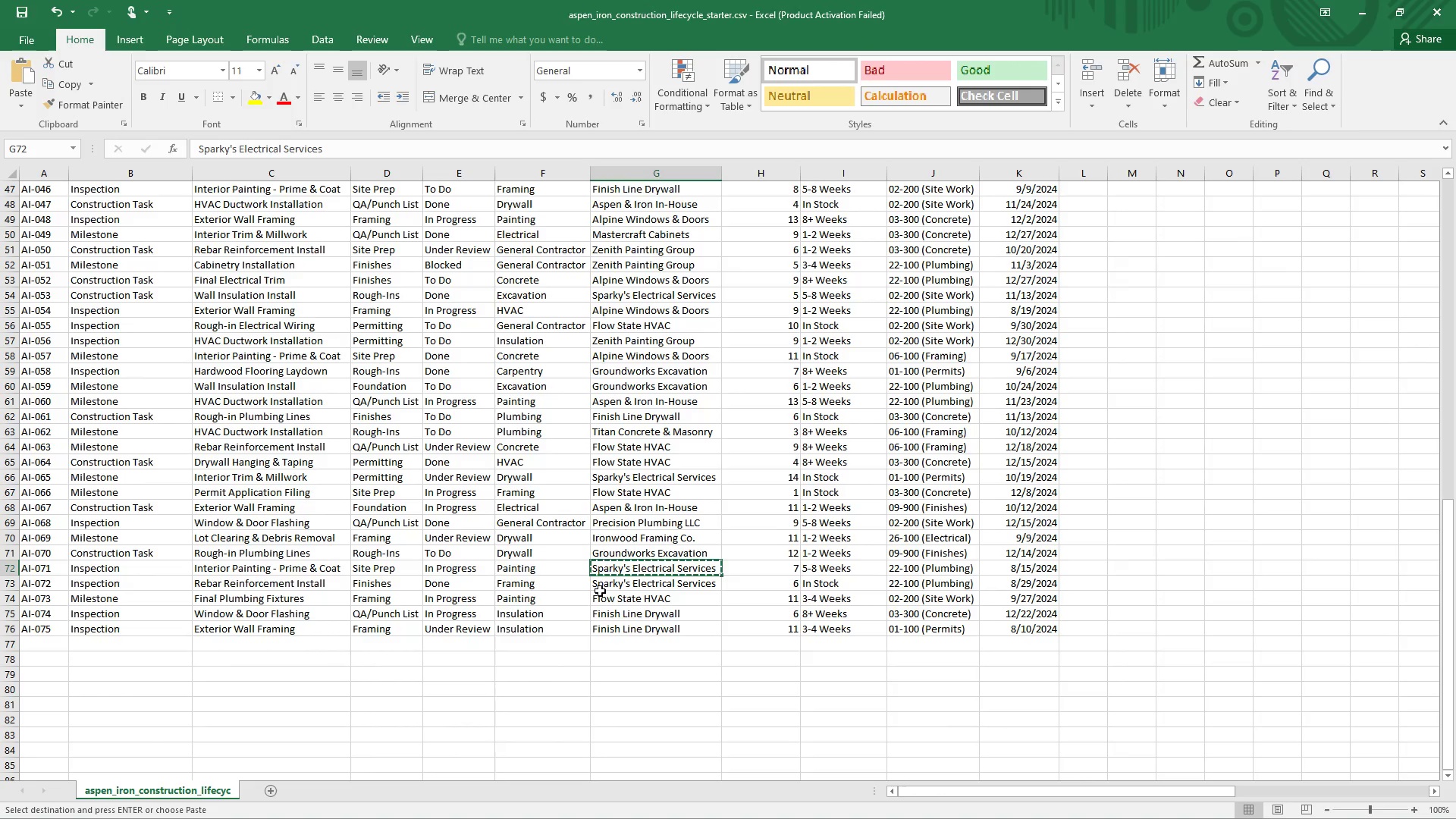 
wait(8.19)
 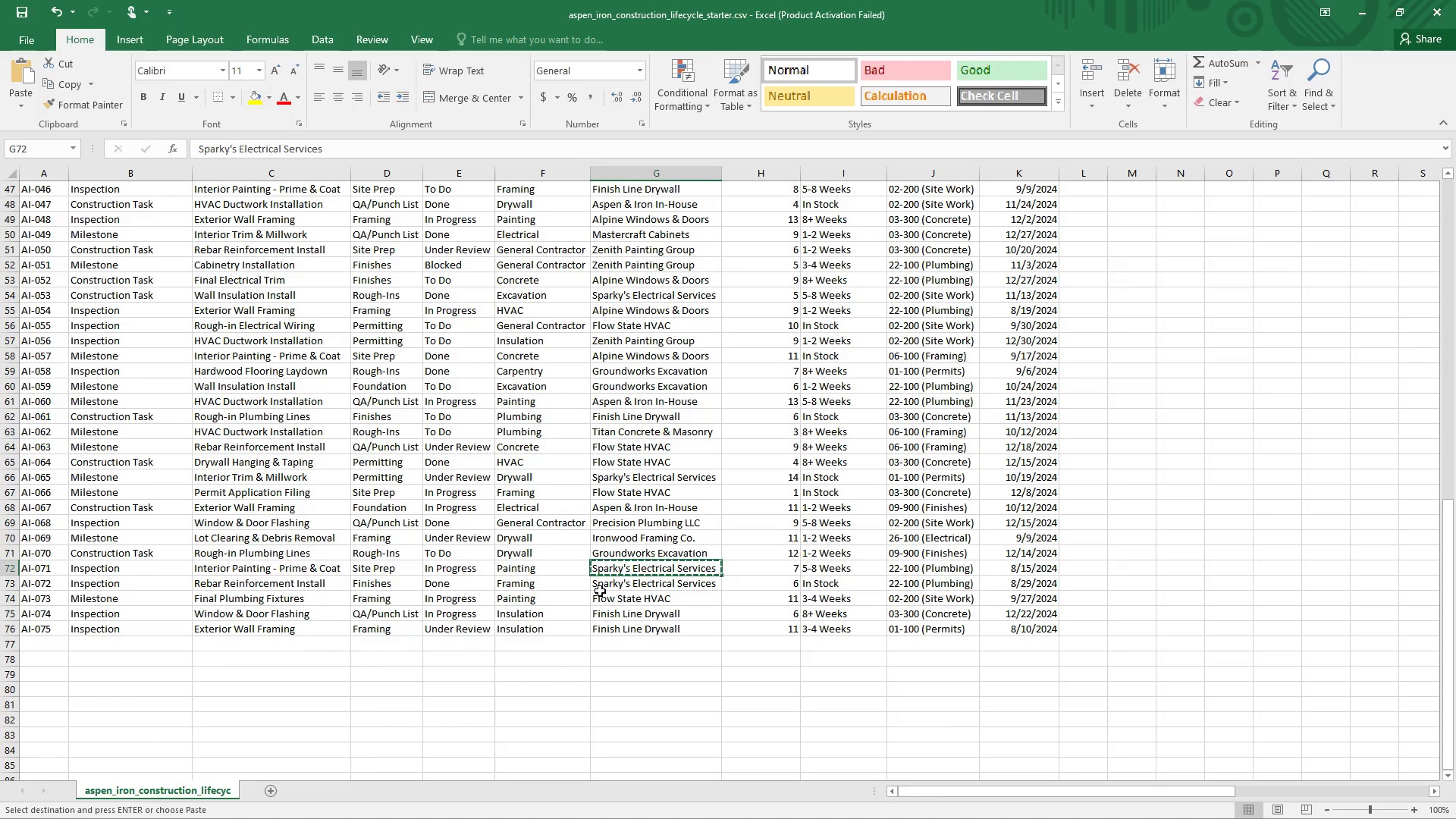 
left_click([918, 570])
 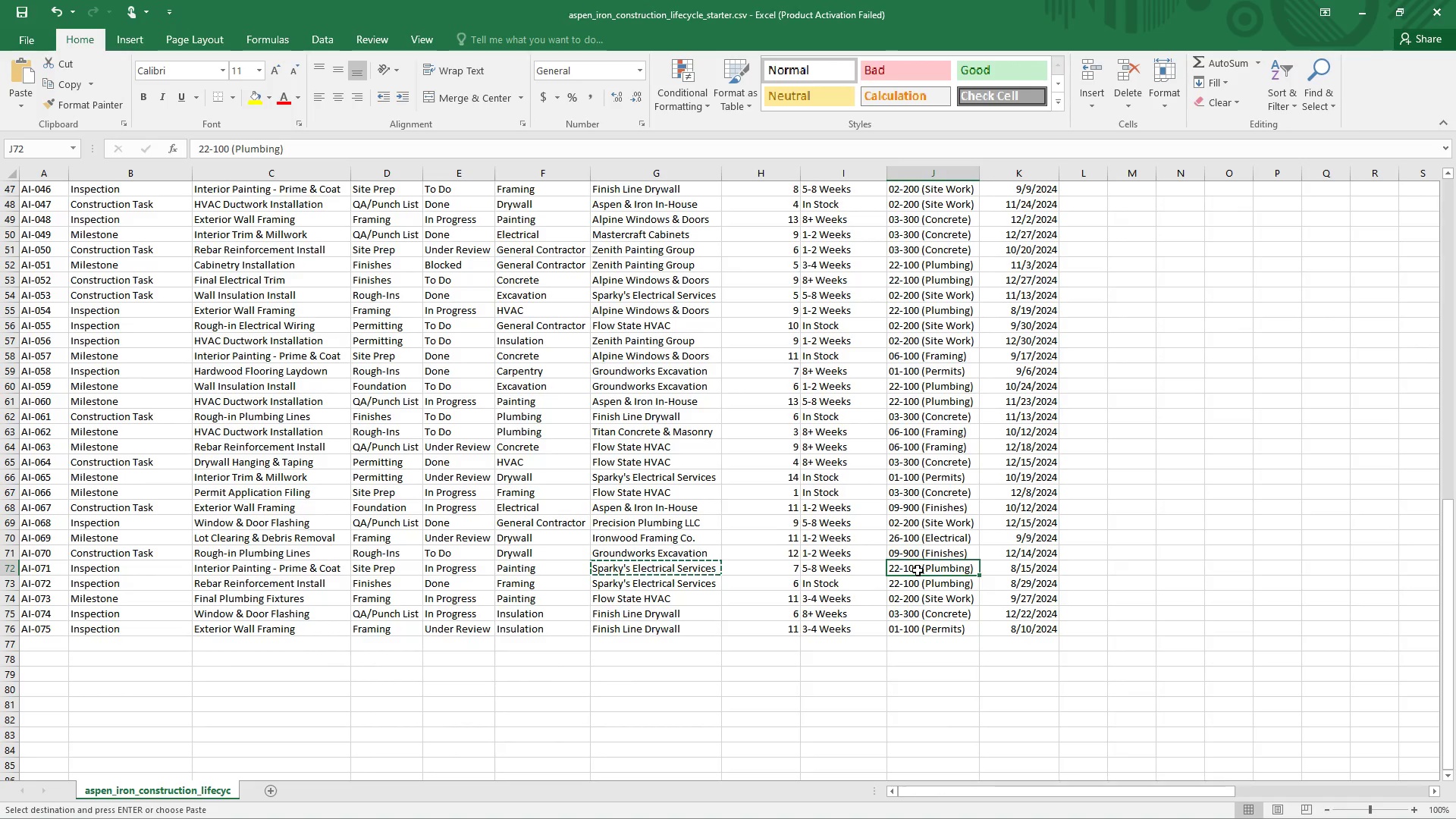 
key(Control+C)
 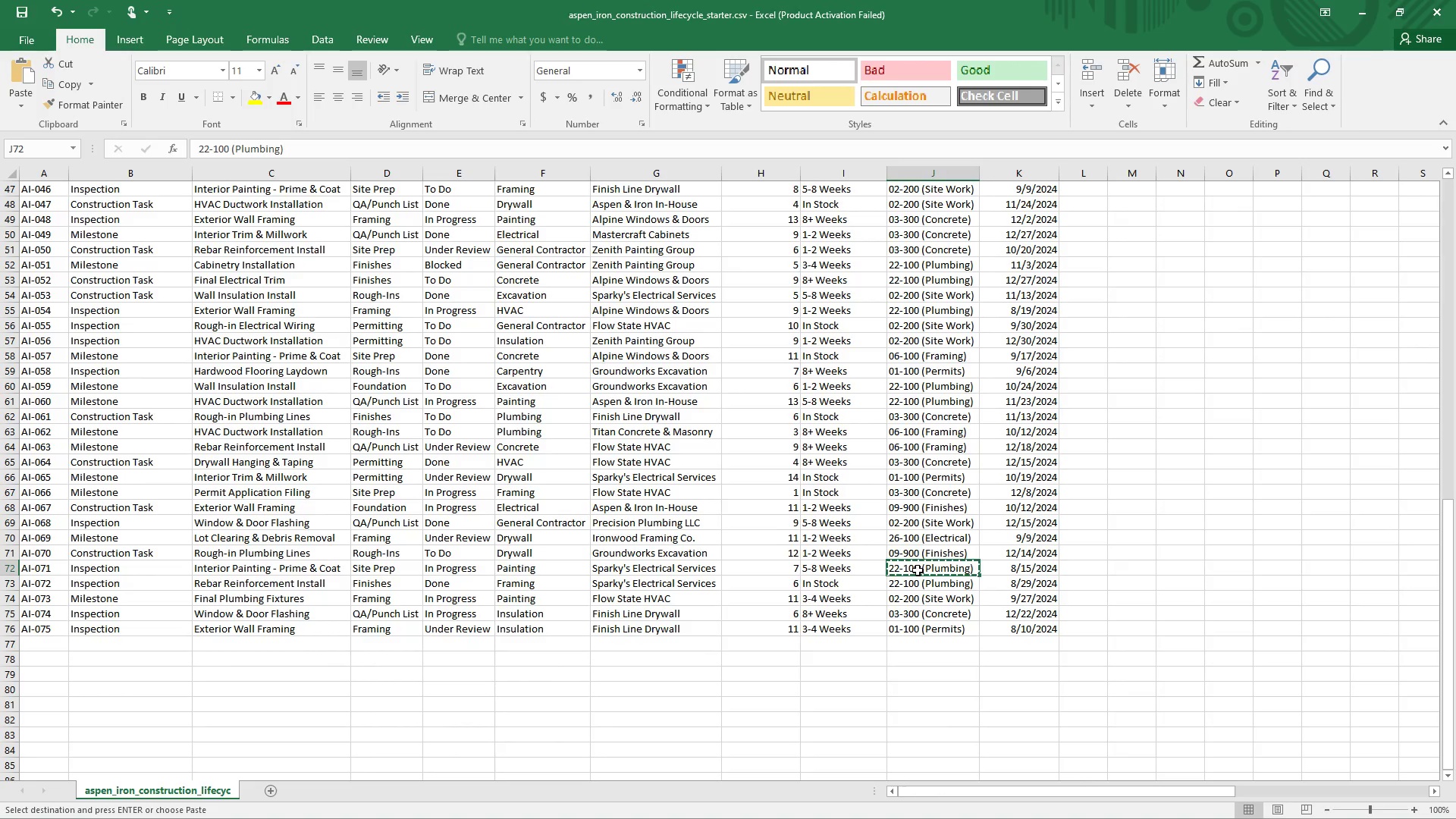 
key(Alt+Tab)
 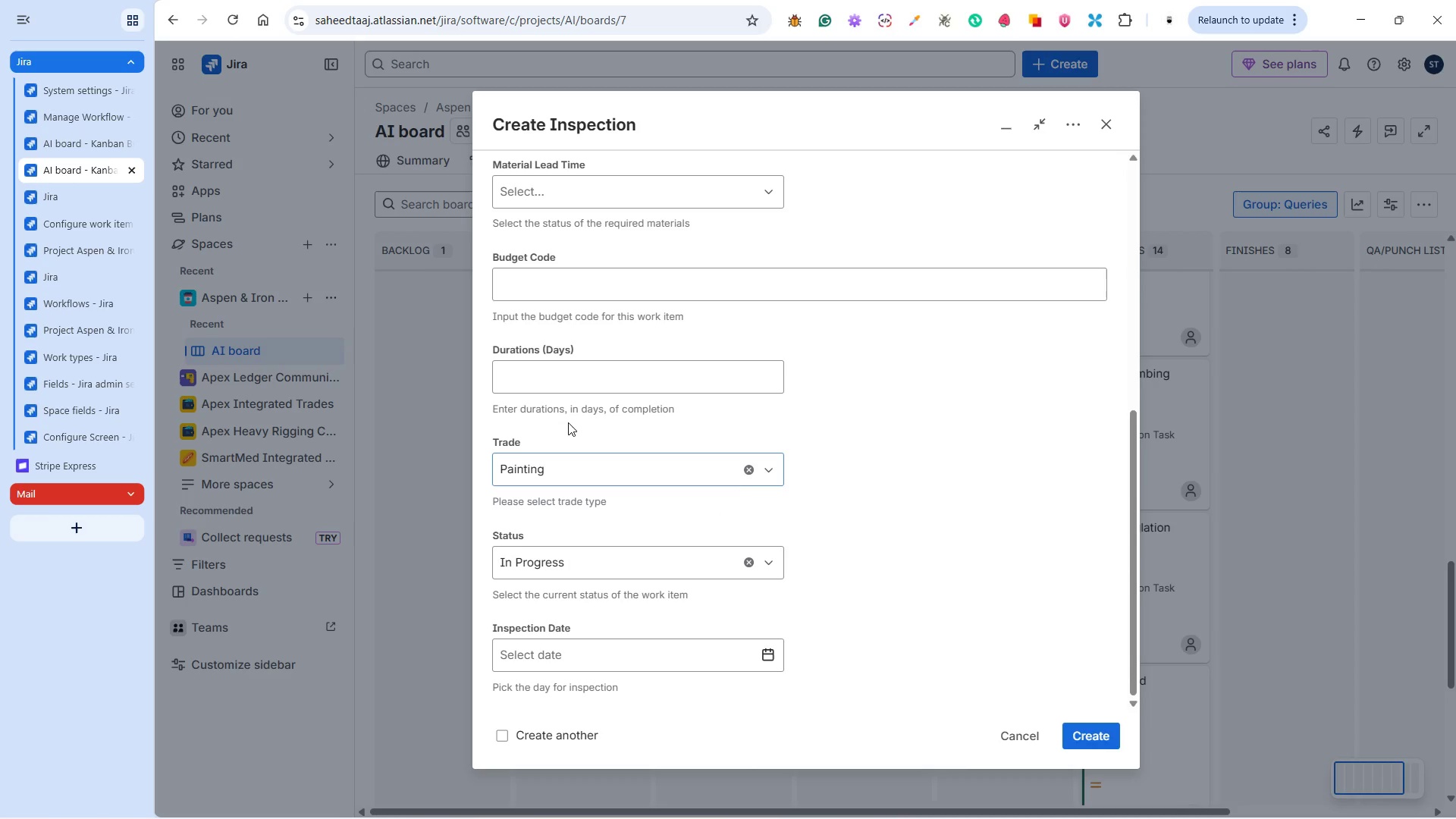 
scroll: coordinate [567, 421], scroll_direction: up, amount: 5.0
 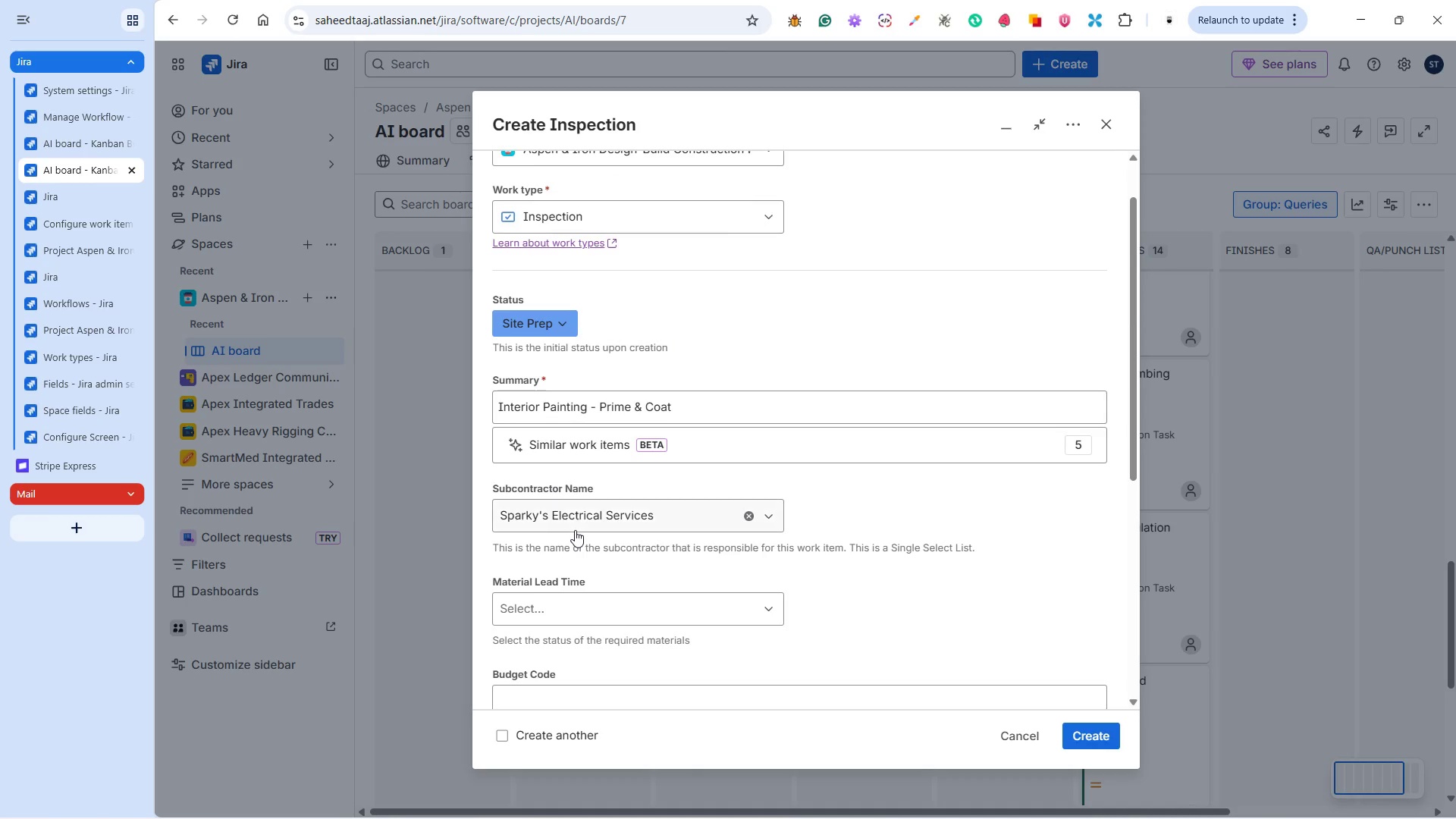 
scroll: coordinate [574, 531], scroll_direction: down, amount: 2.0
 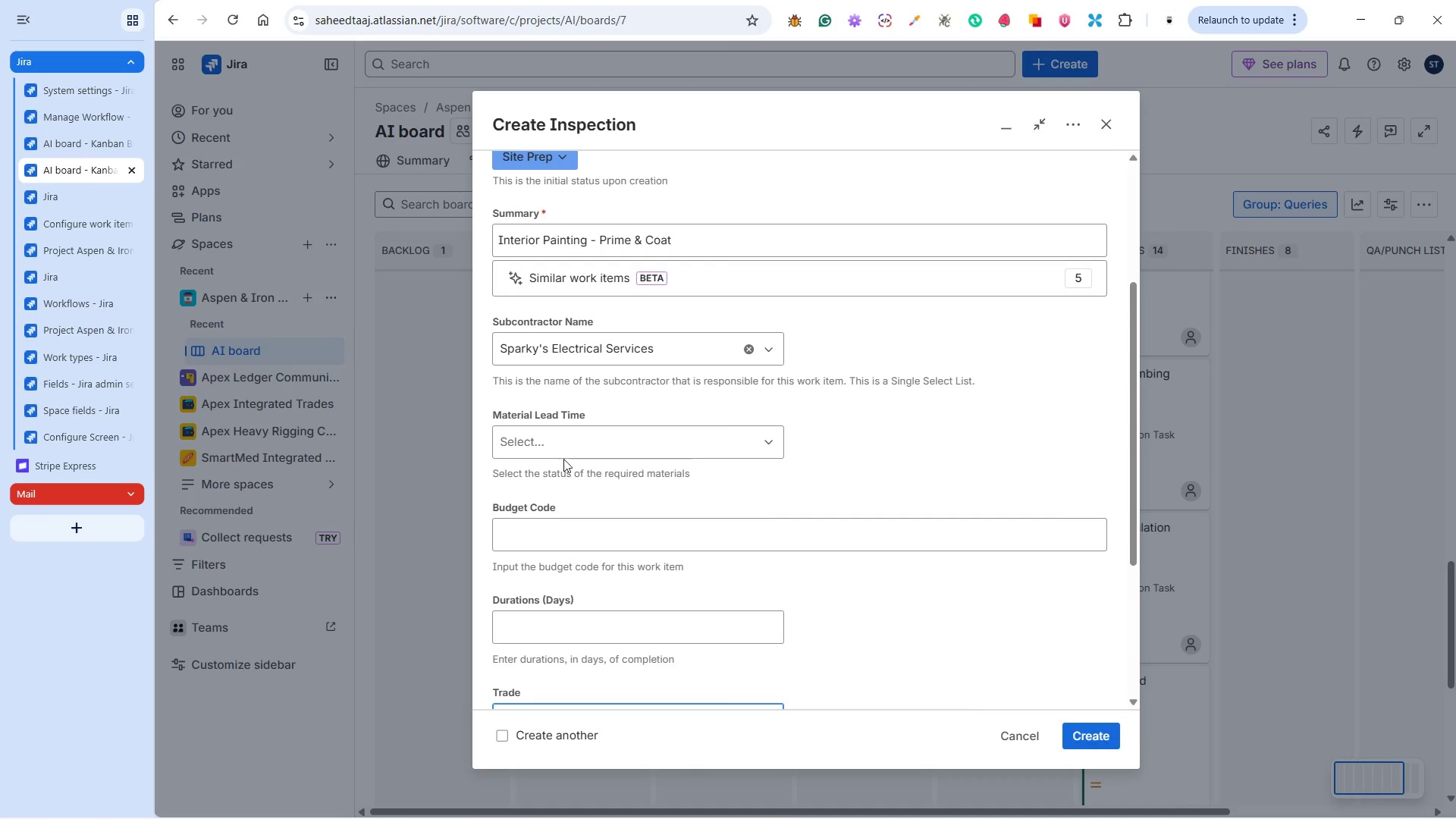 
left_click([560, 442])
 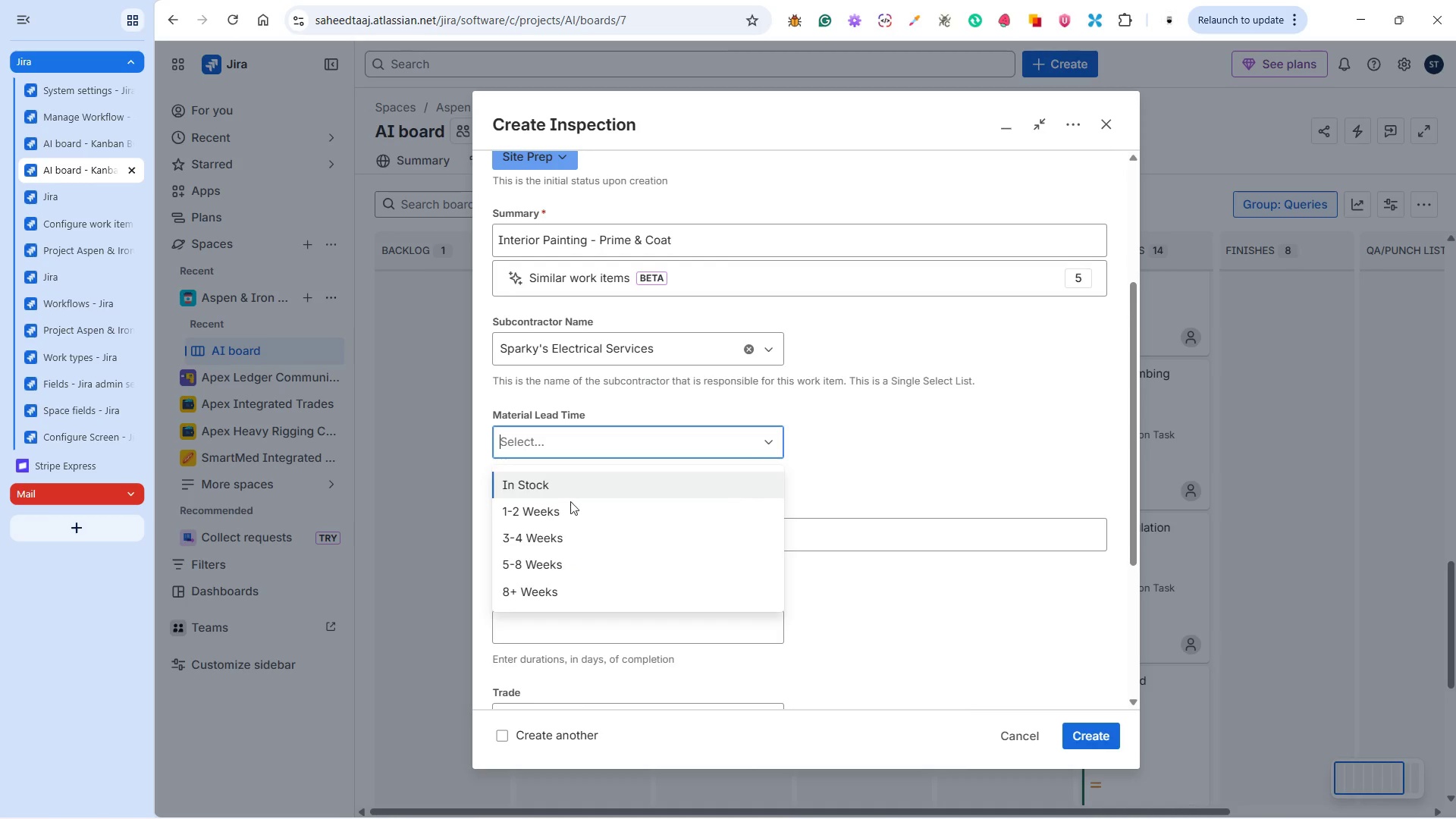 
left_click([569, 569])
 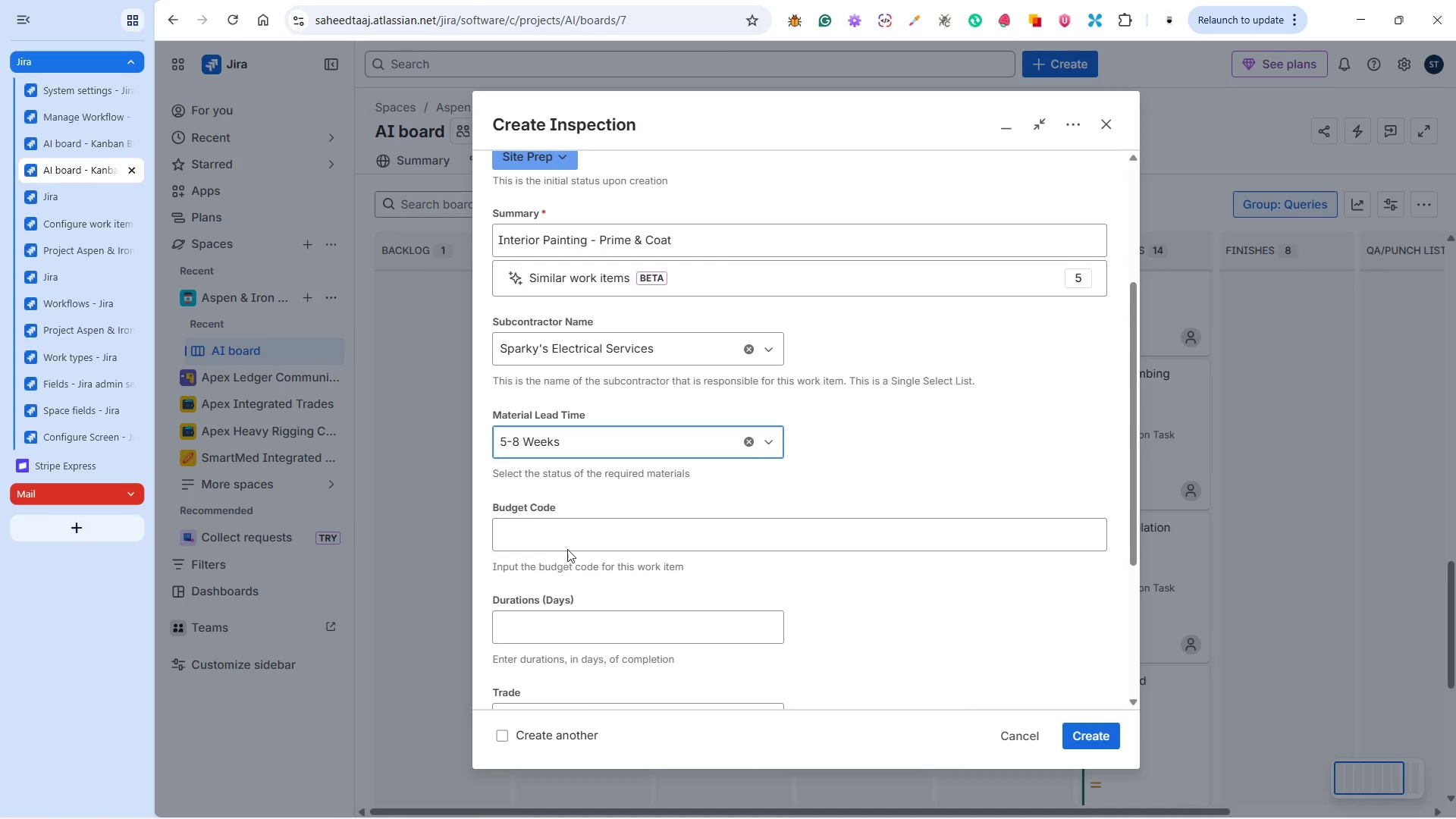 
left_click([564, 535])
 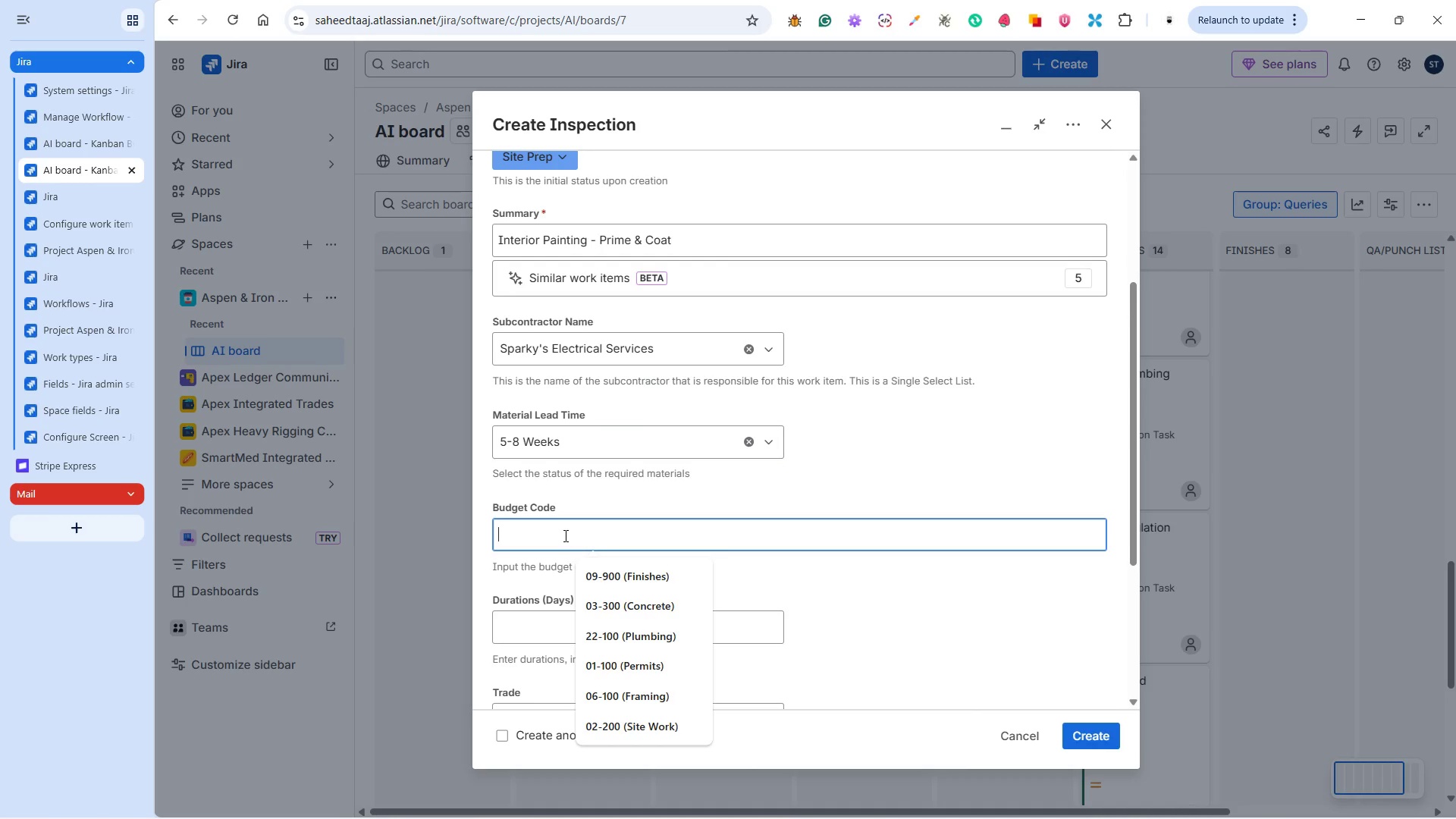 
key(Control+V)
 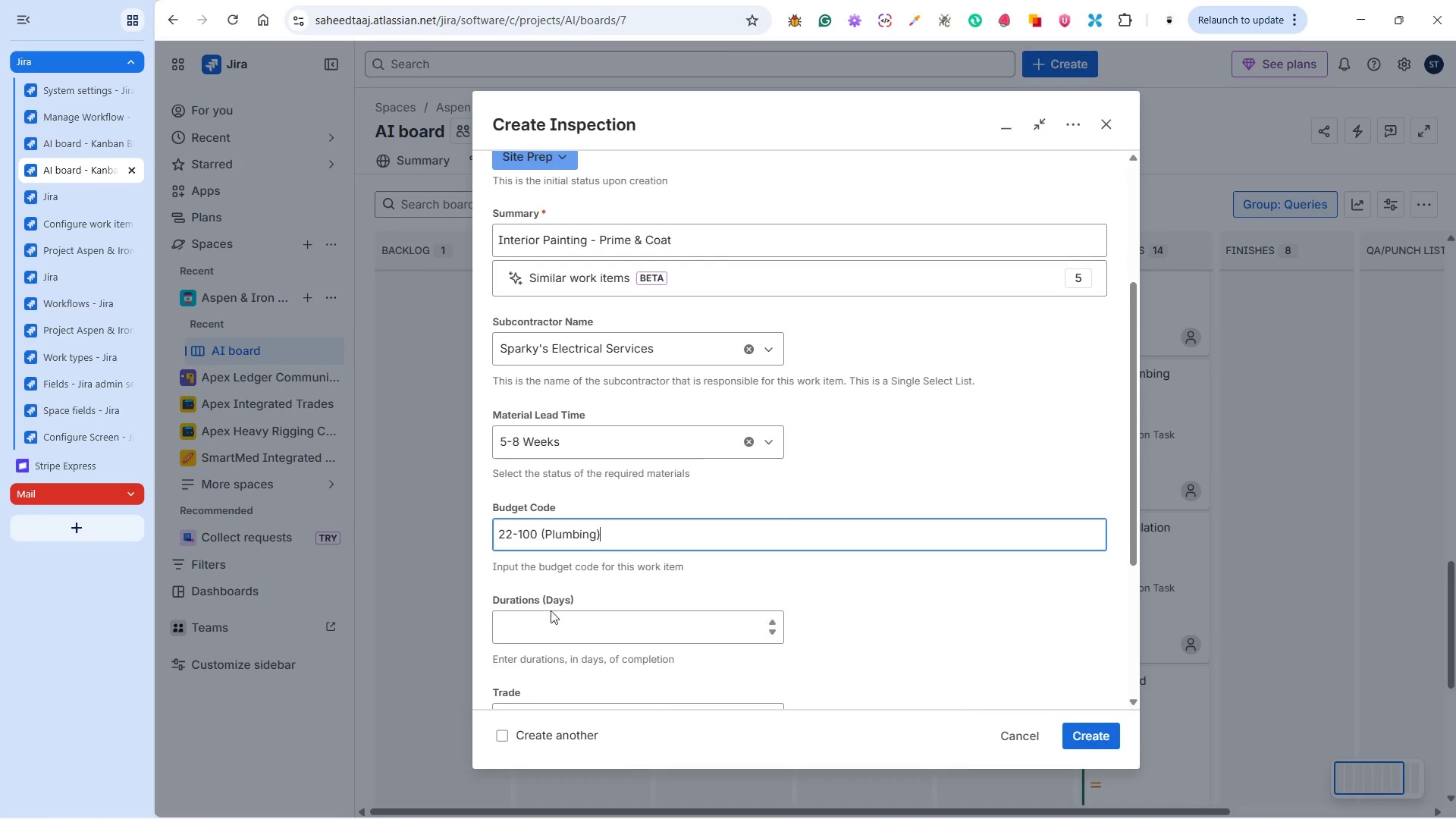 
left_click([545, 620])
 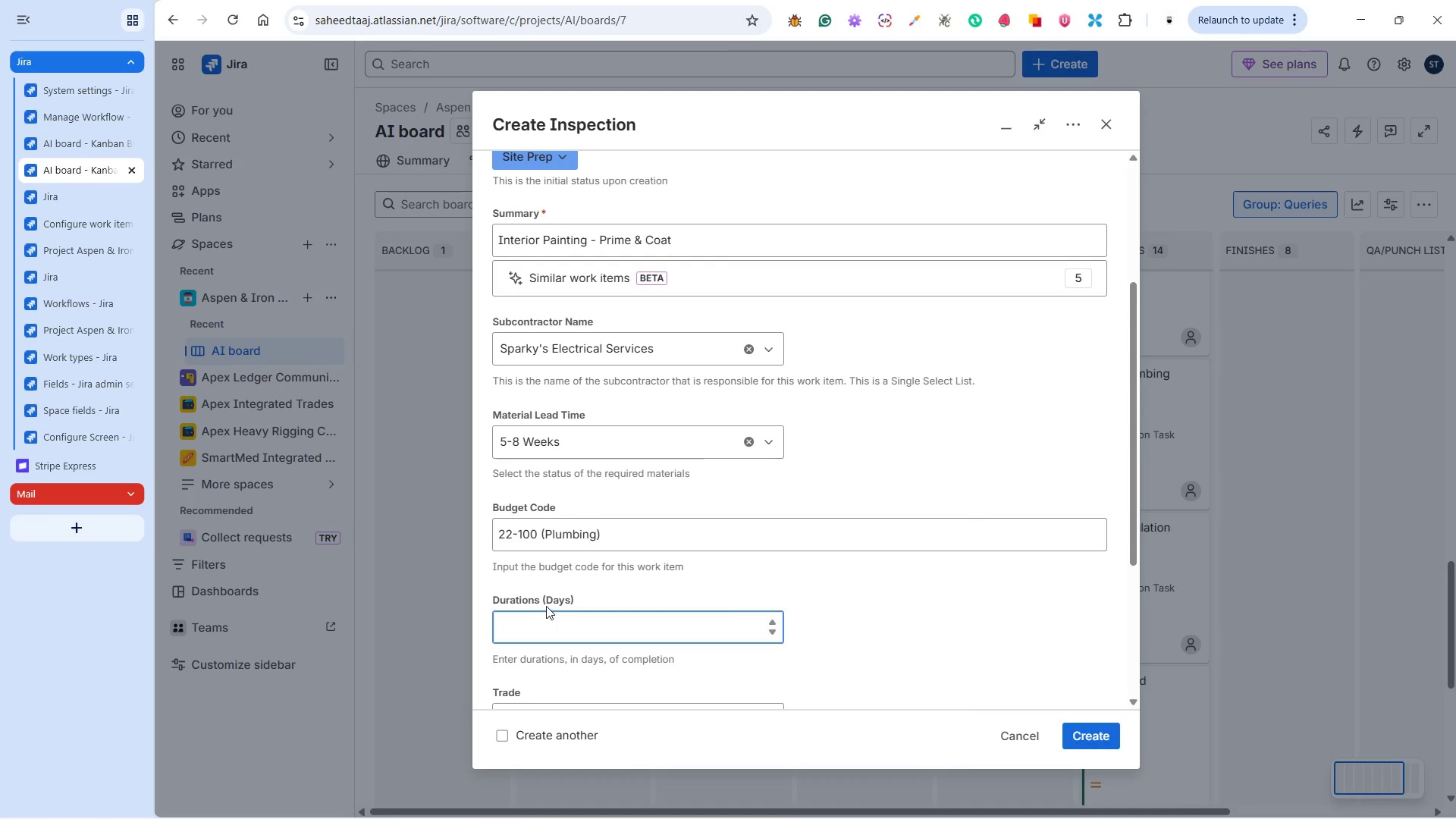 
key(7)
 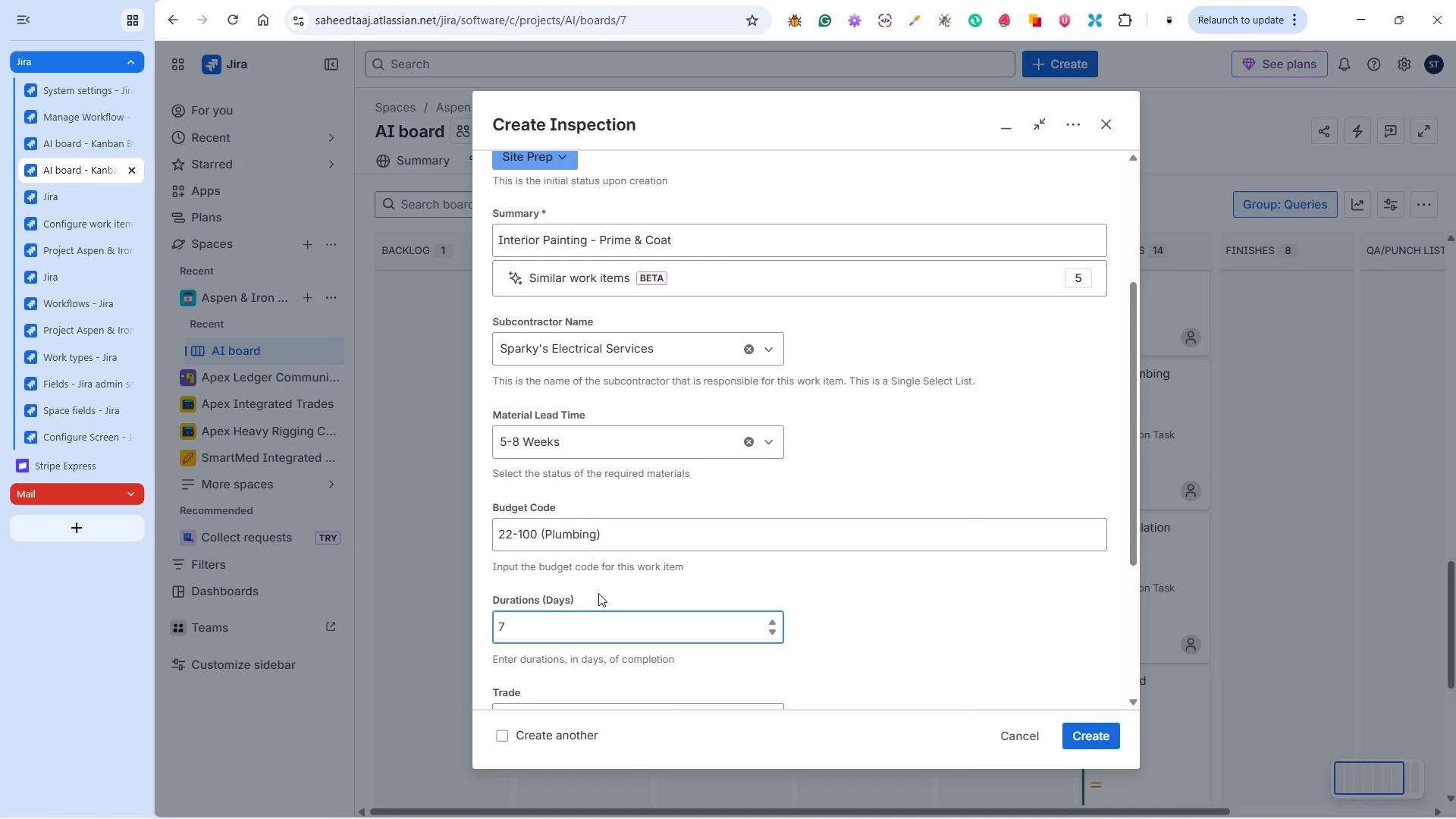 
key(Alt+AltLeft)
 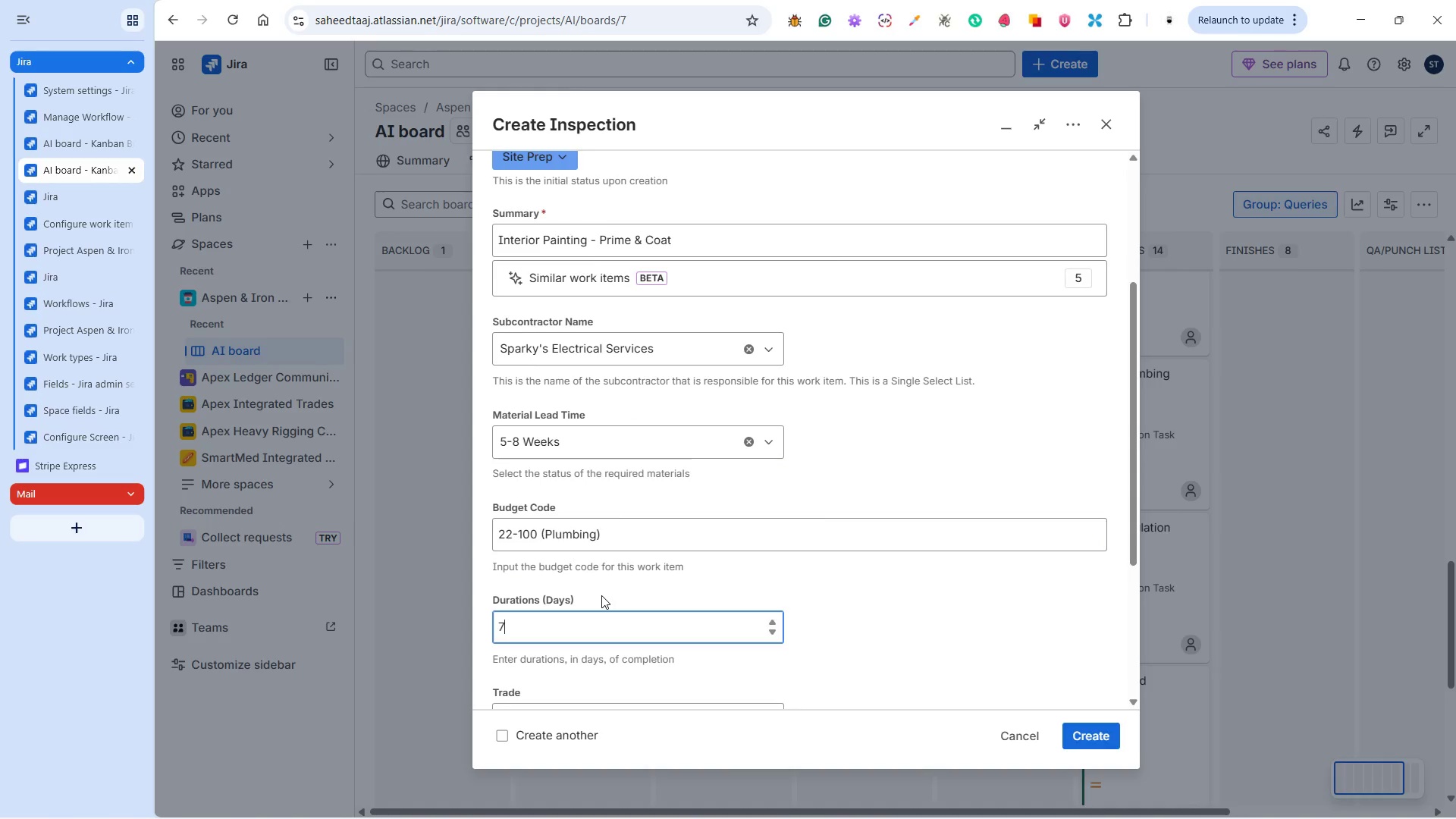 
key(Alt+Tab)
 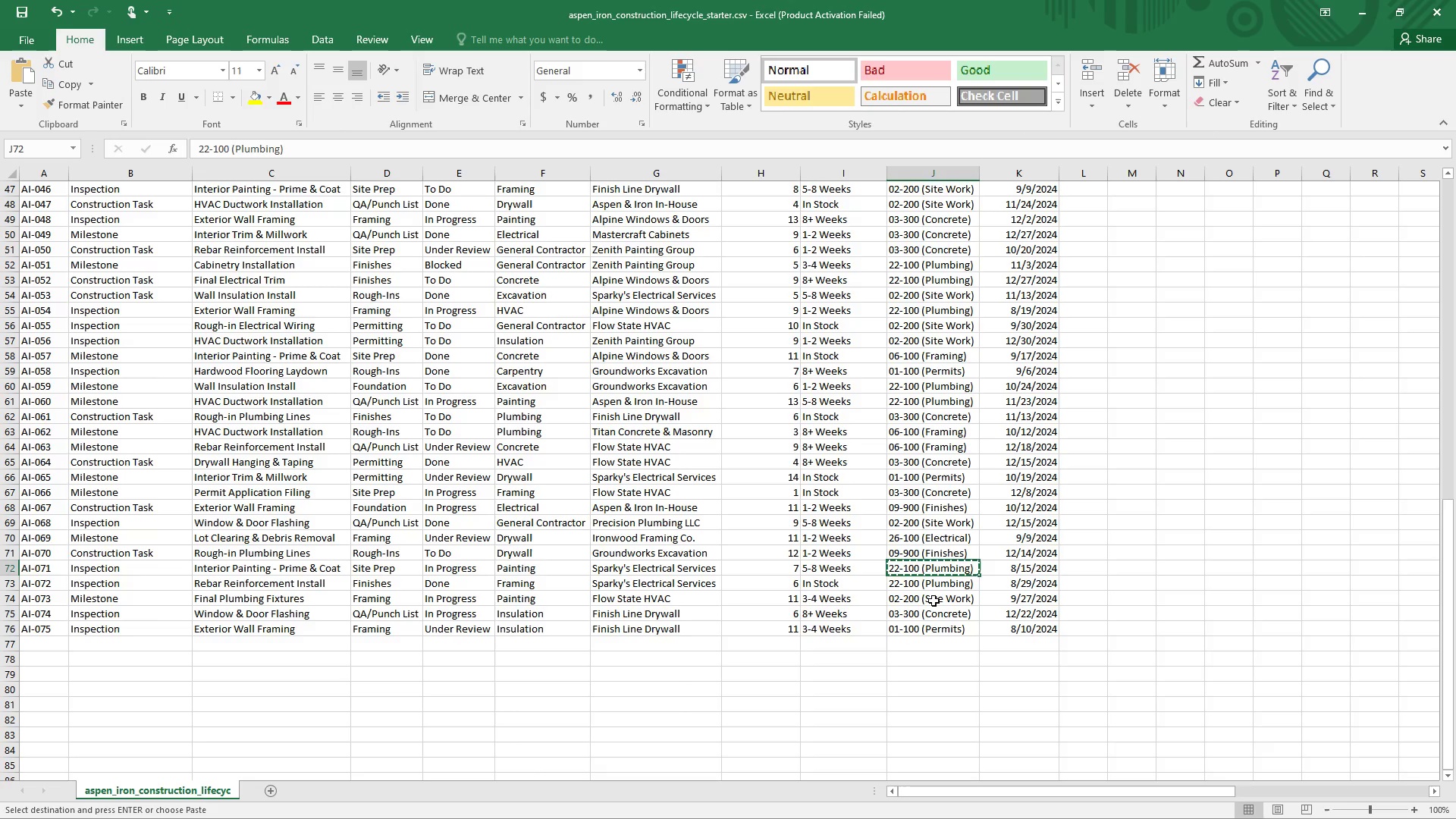 
key(Alt+Tab)
 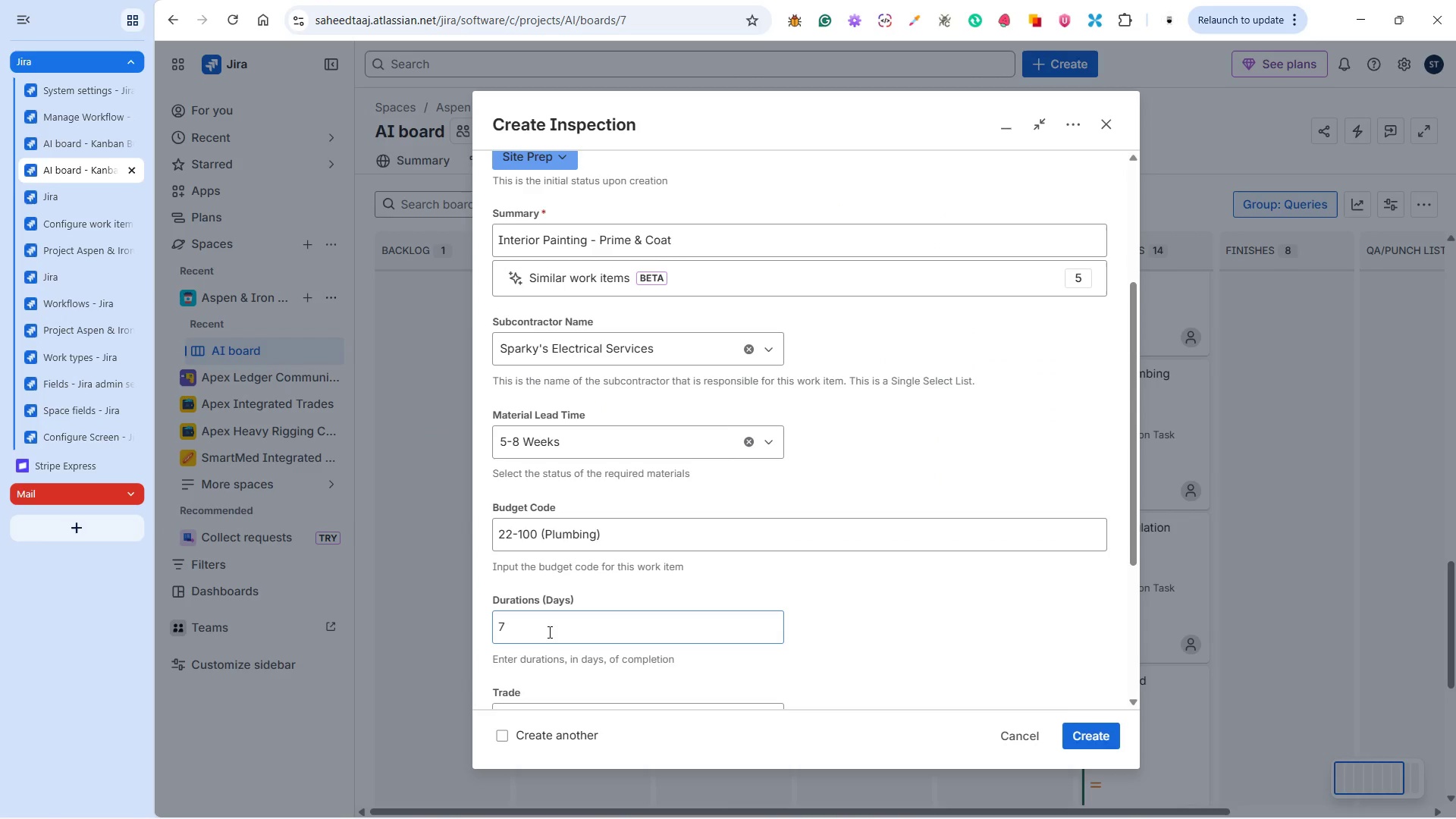 
scroll: coordinate [550, 627], scroll_direction: down, amount: 11.0
 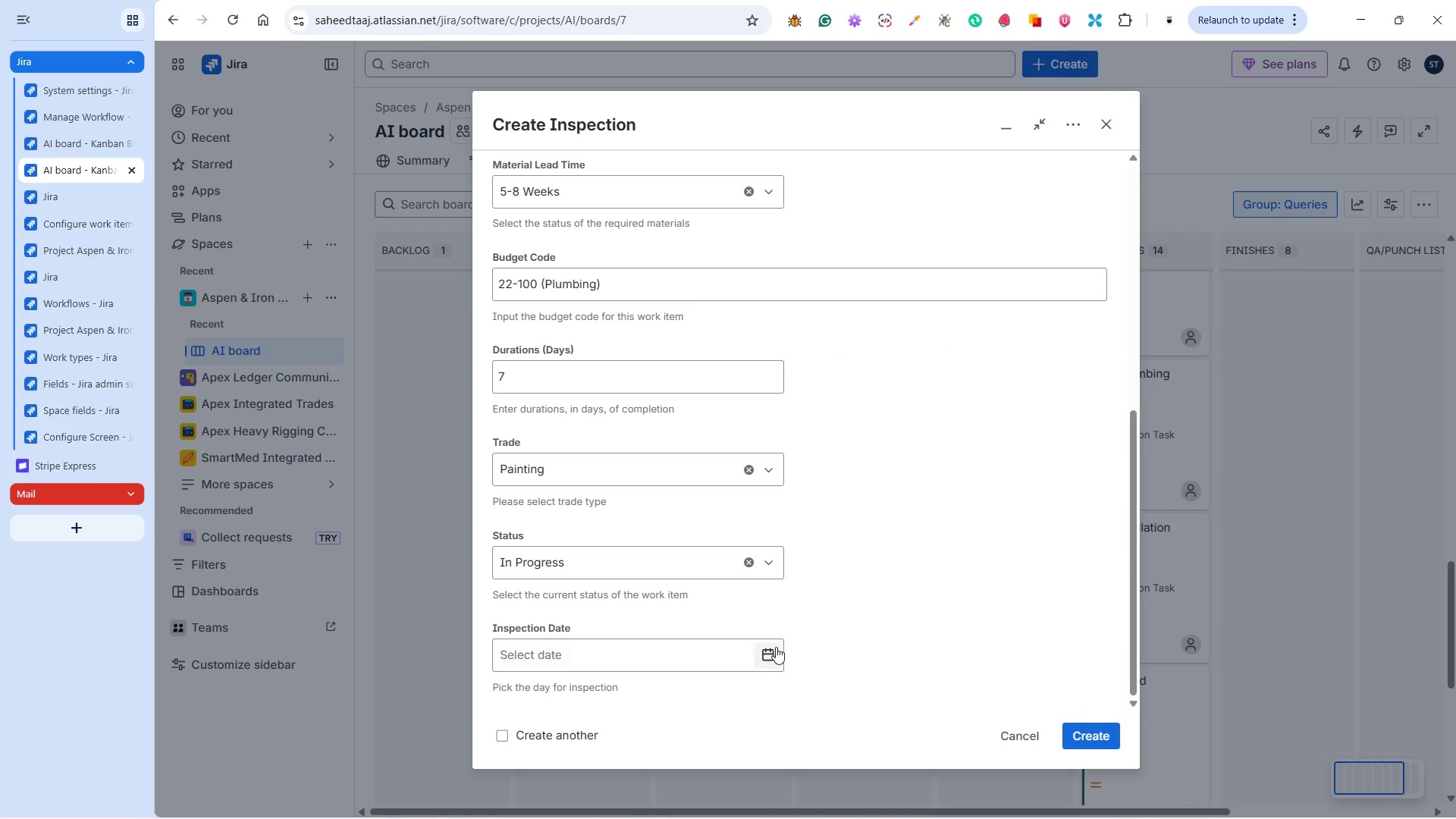 
left_click([777, 652])
 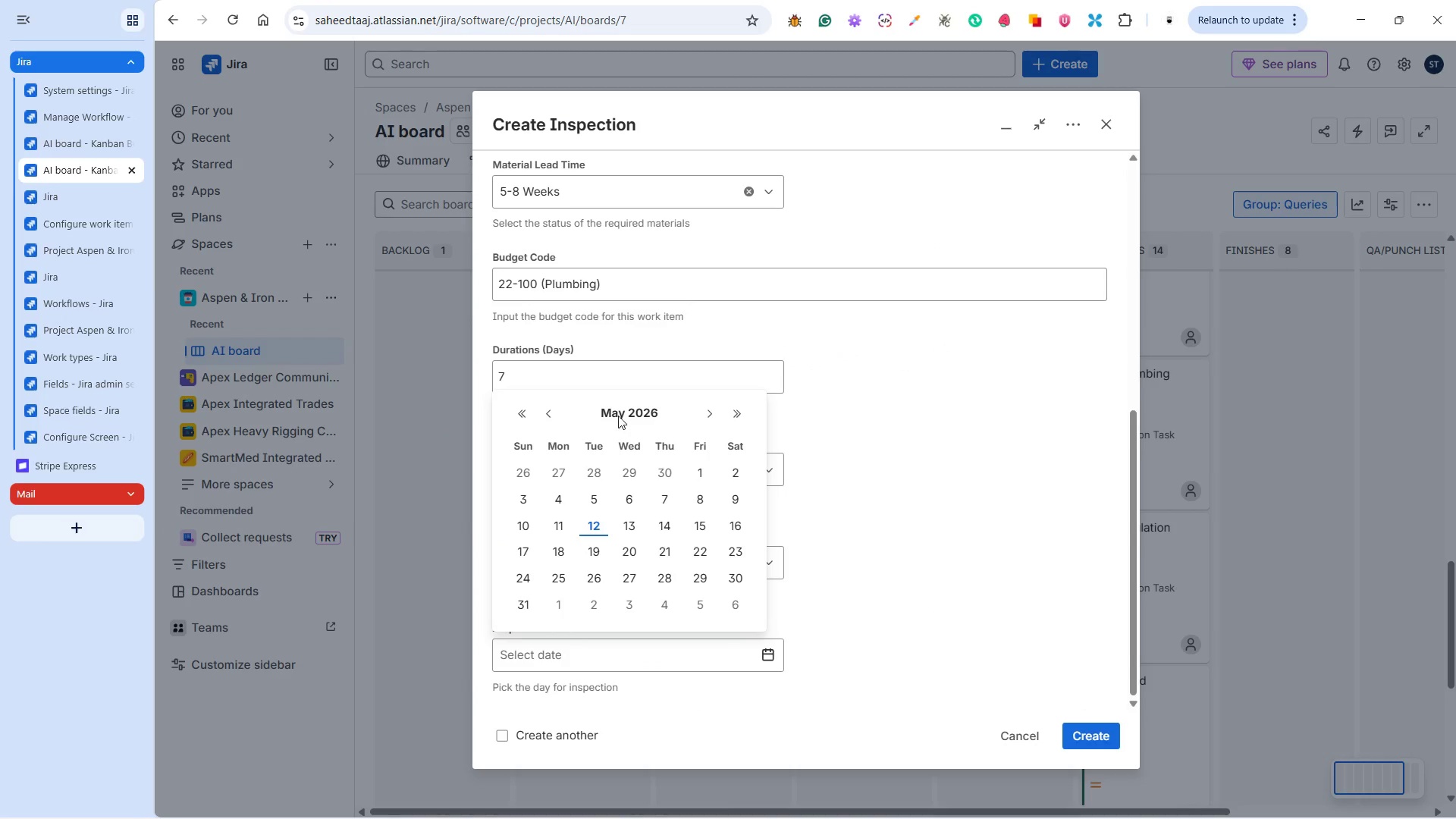 
left_click([522, 410])
 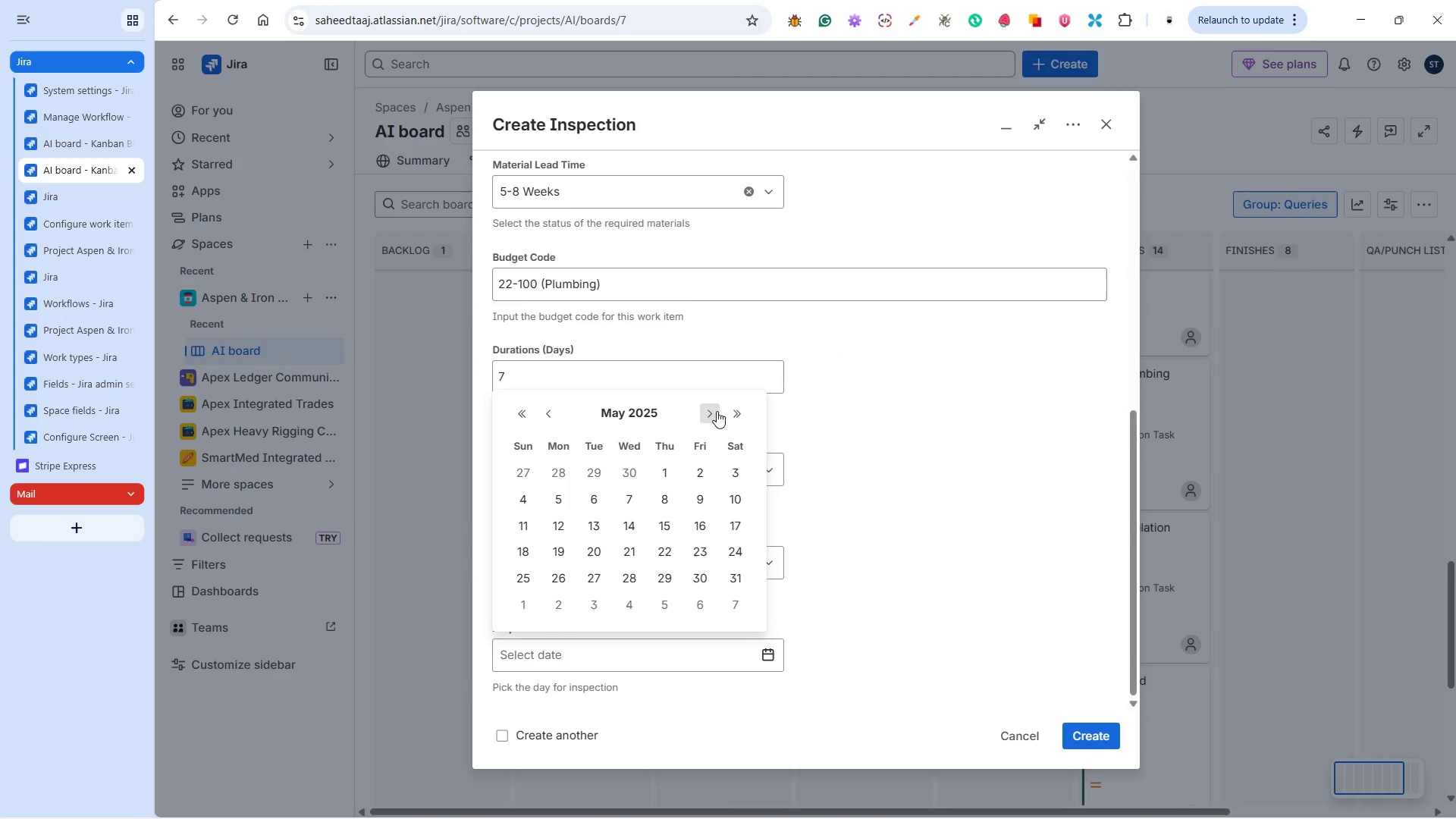 
double_click([717, 411])
 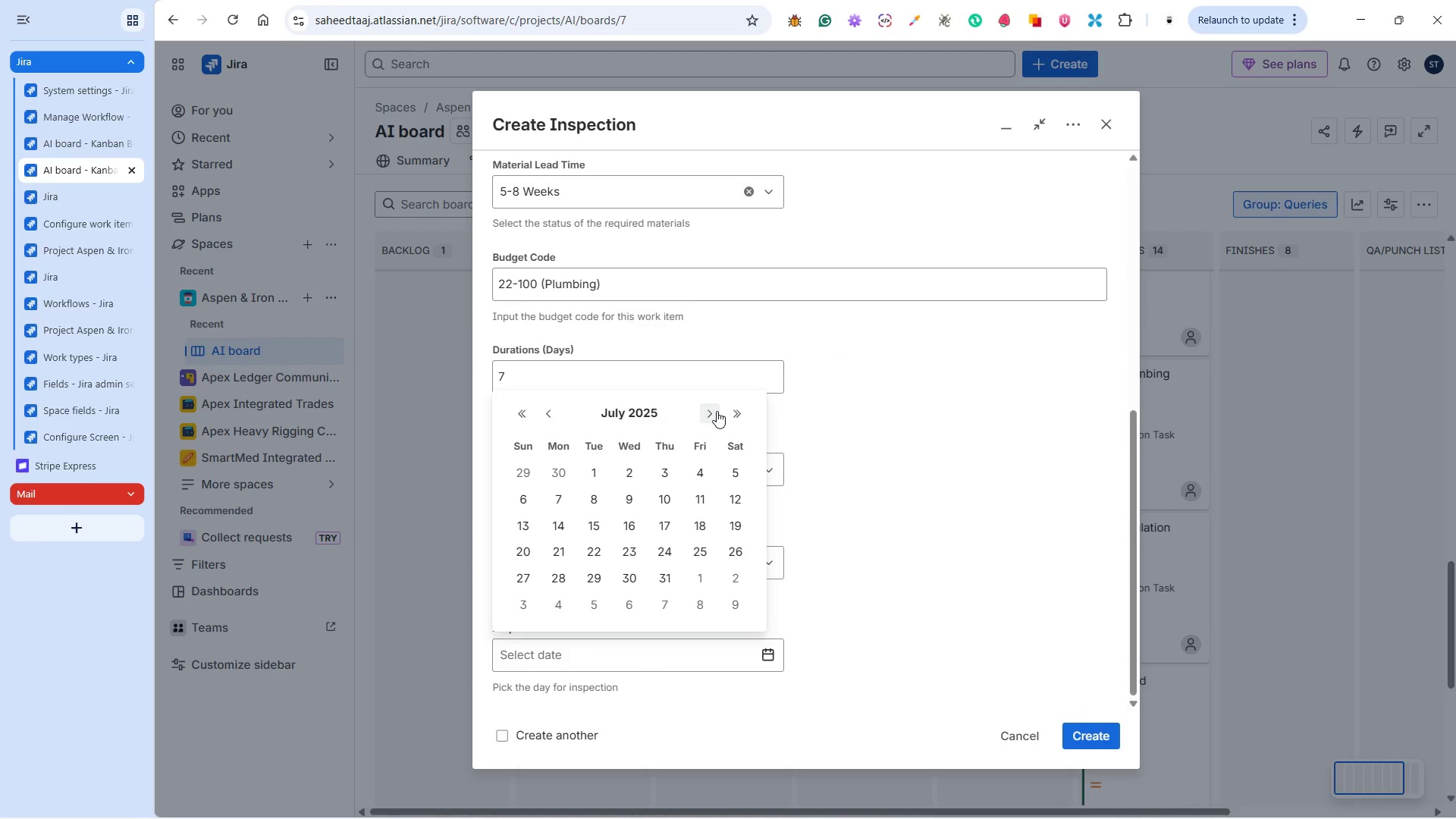 
triple_click([717, 411])
 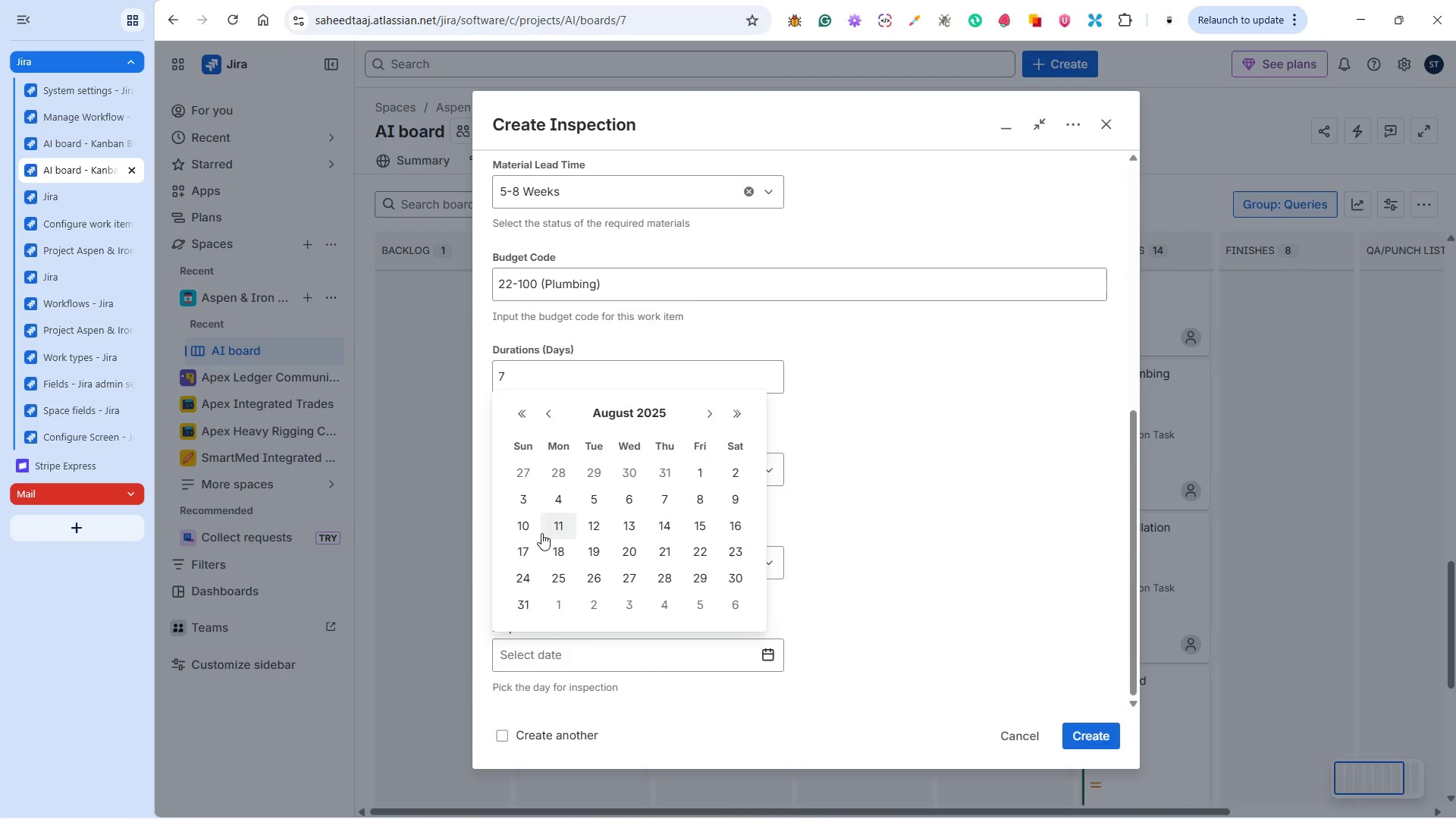 
left_click([693, 523])
 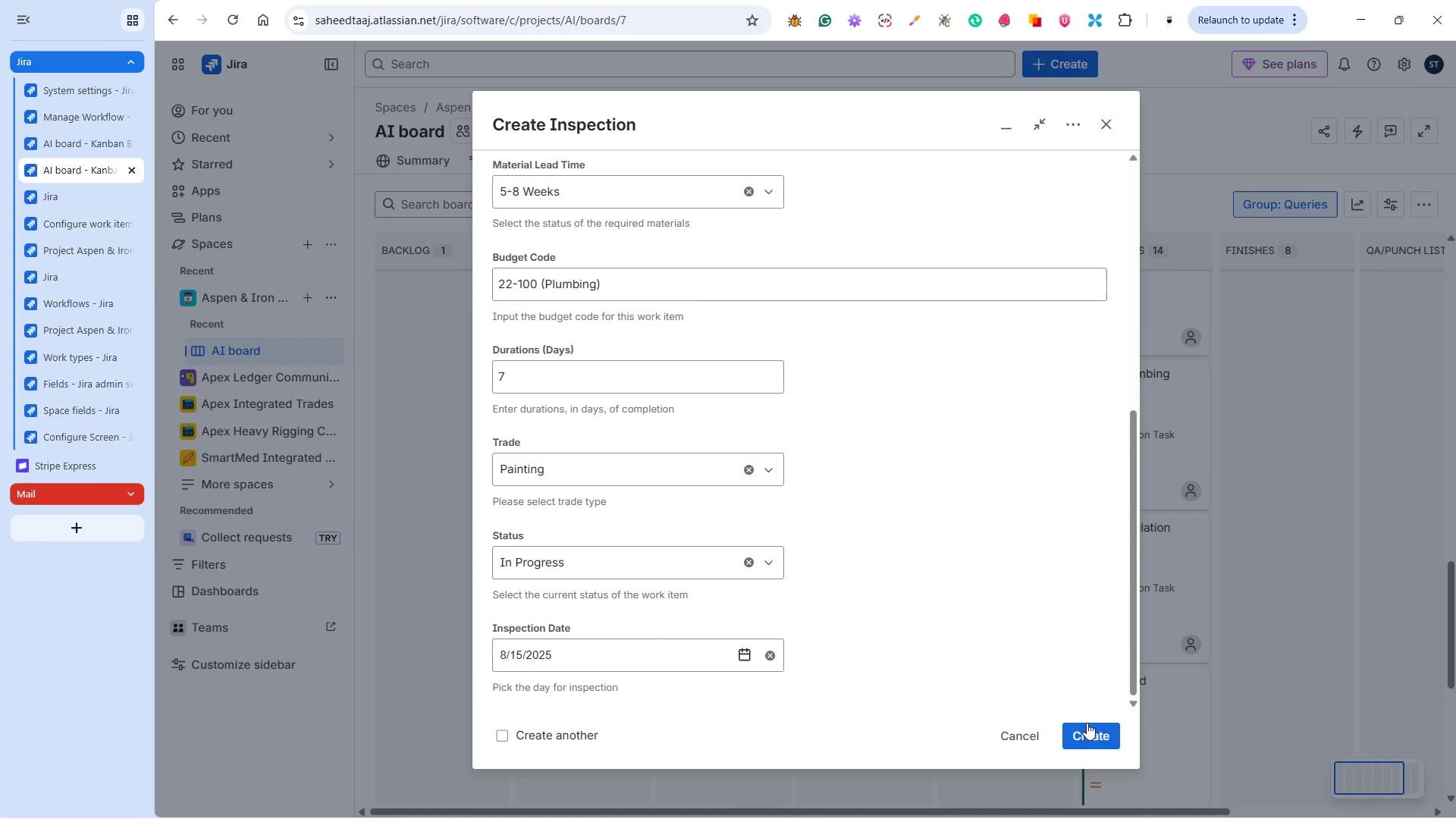 
left_click([1092, 730])
 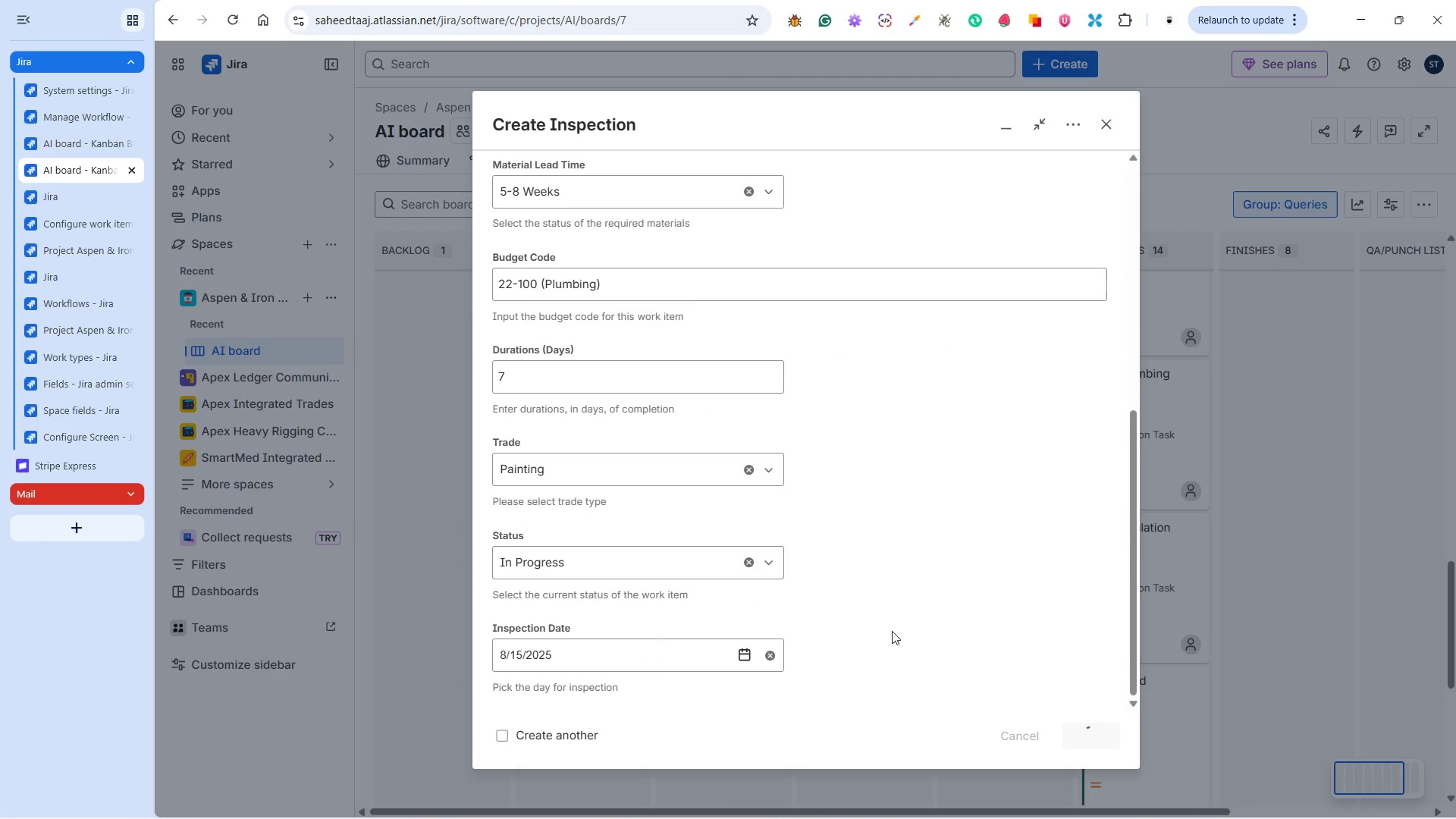 
key(Alt+AltLeft)
 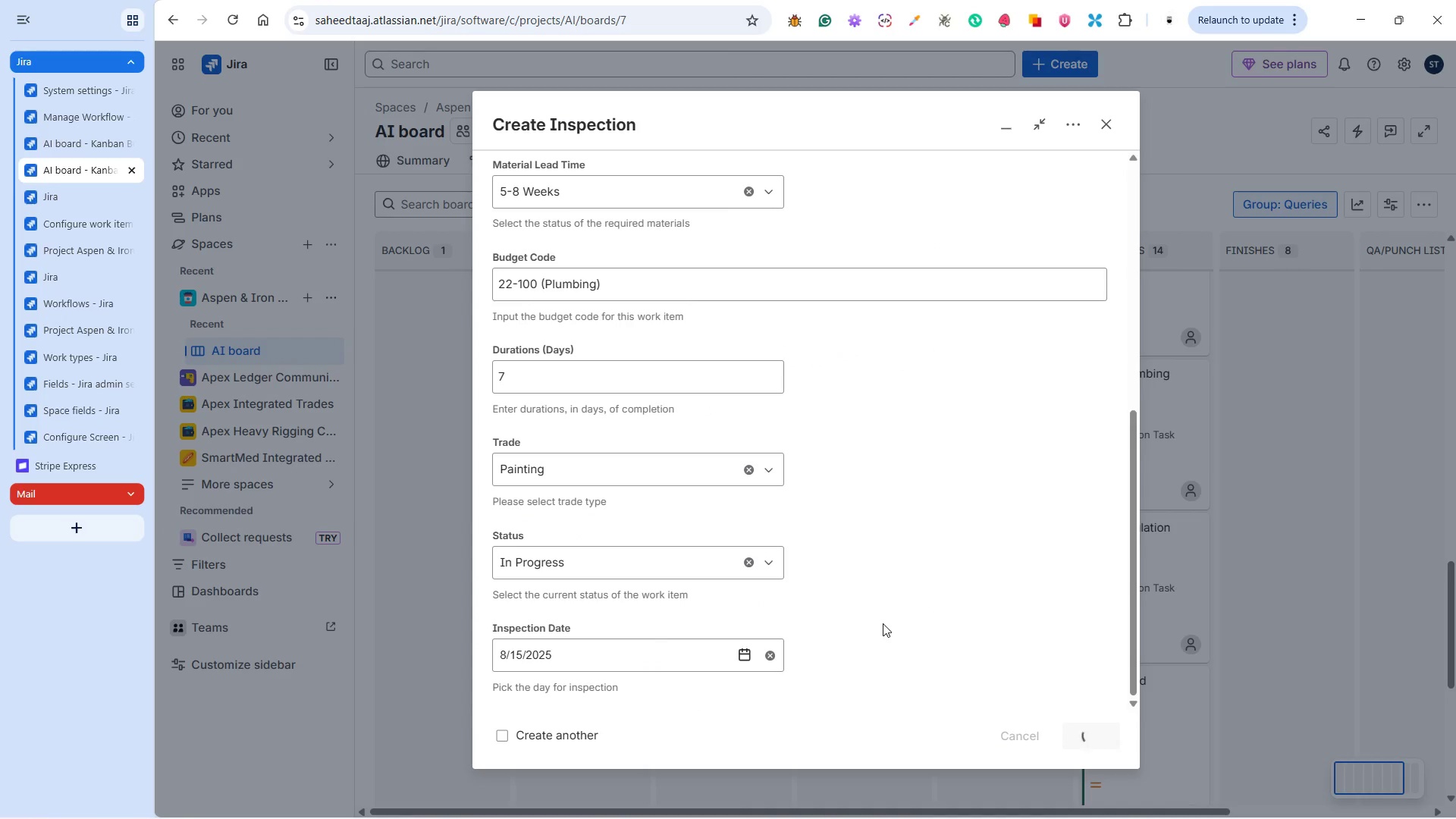 
key(Alt+Tab)
 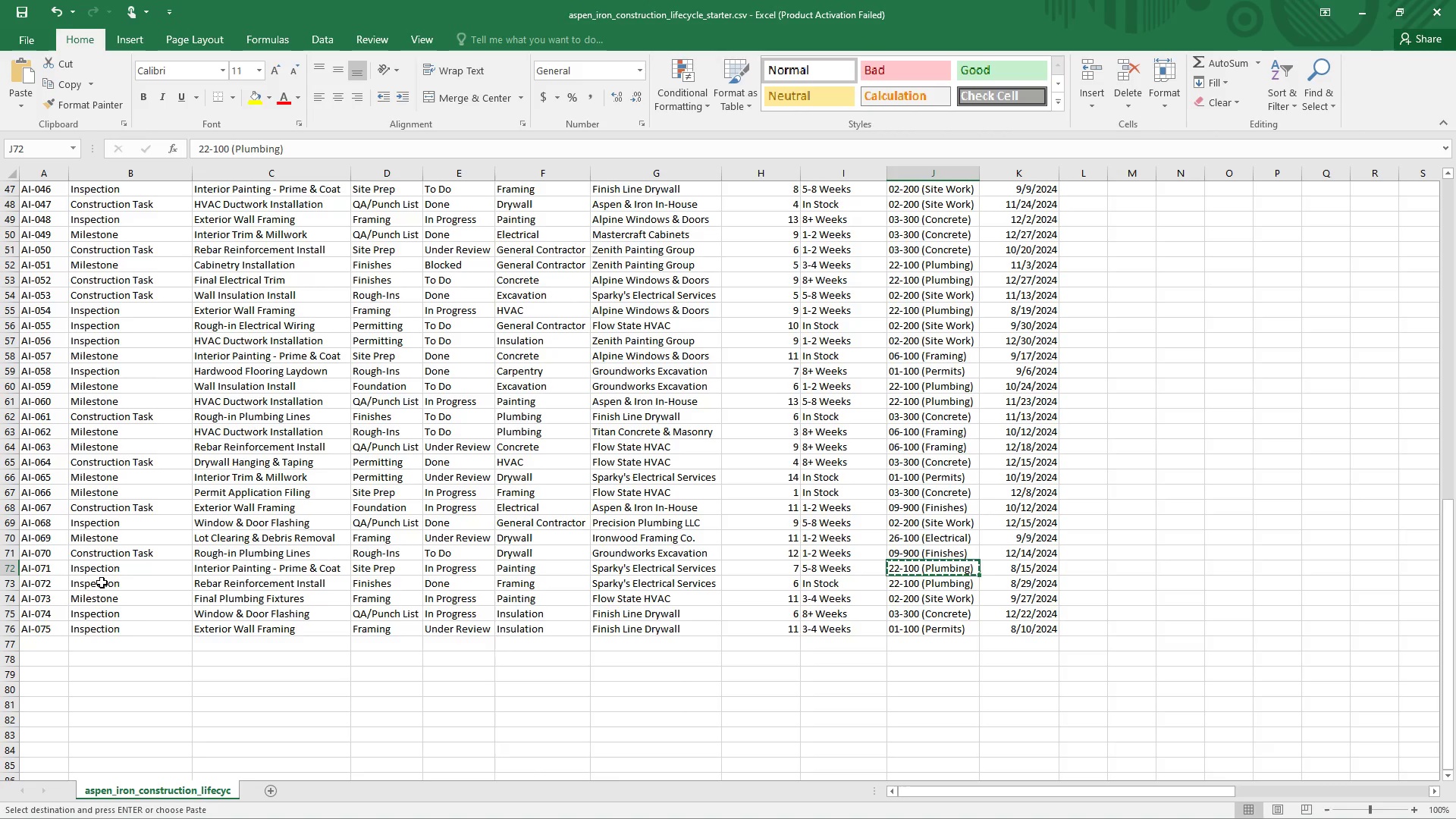 
left_click([240, 582])
 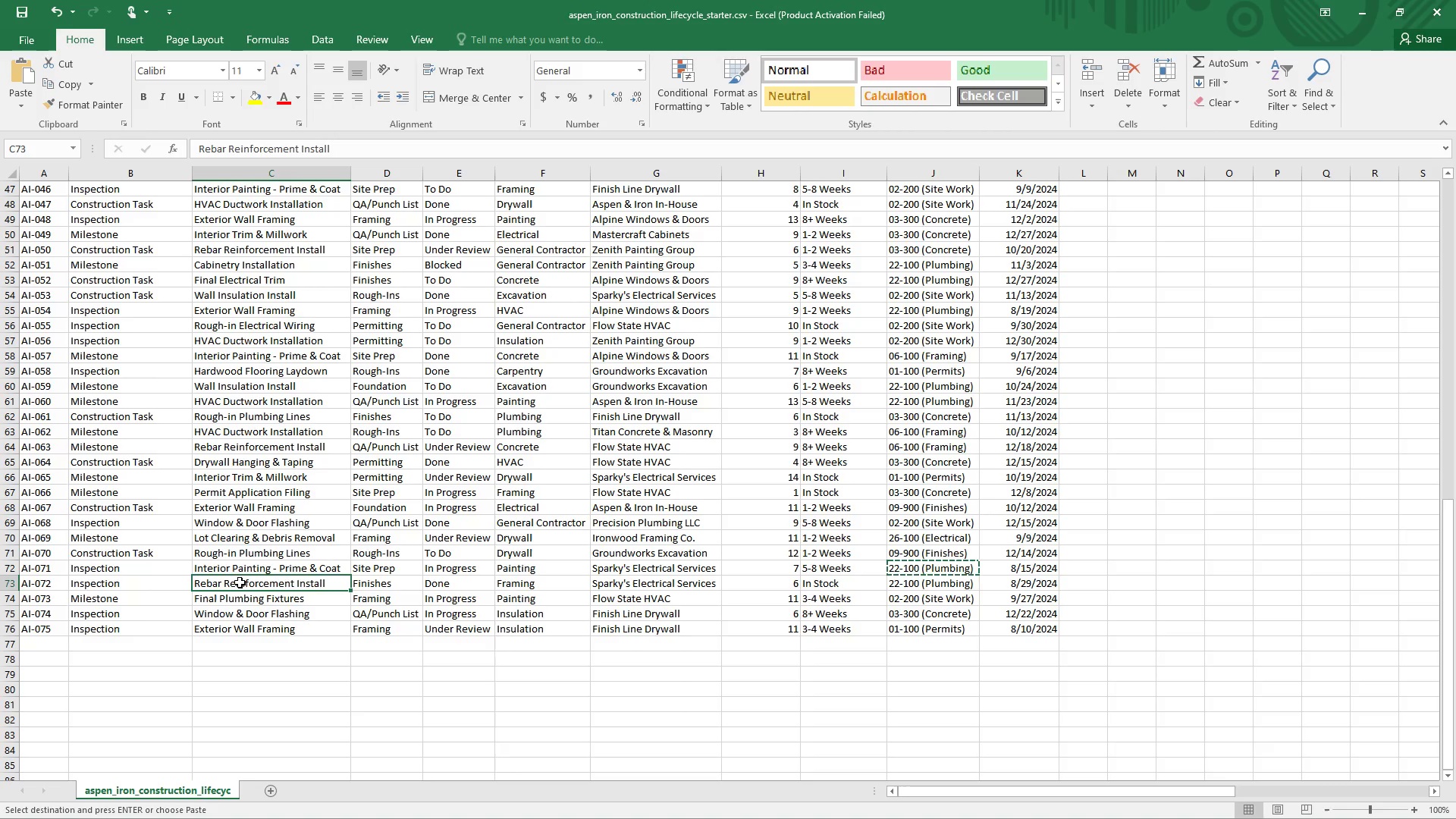 
key(Control+C)
 